 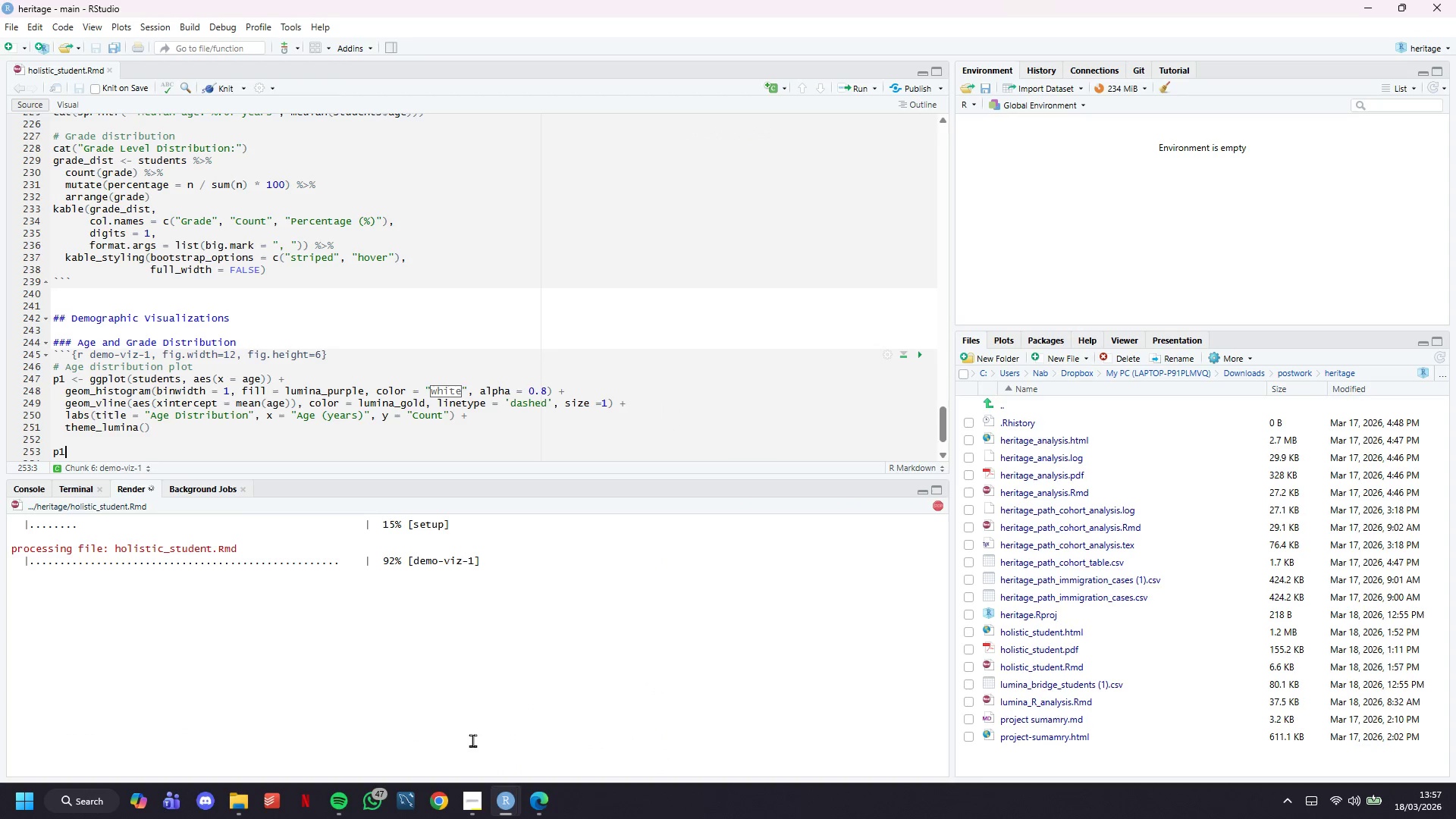 
scroll: coordinate [374, 333], scroll_direction: down, amount: 73.0
 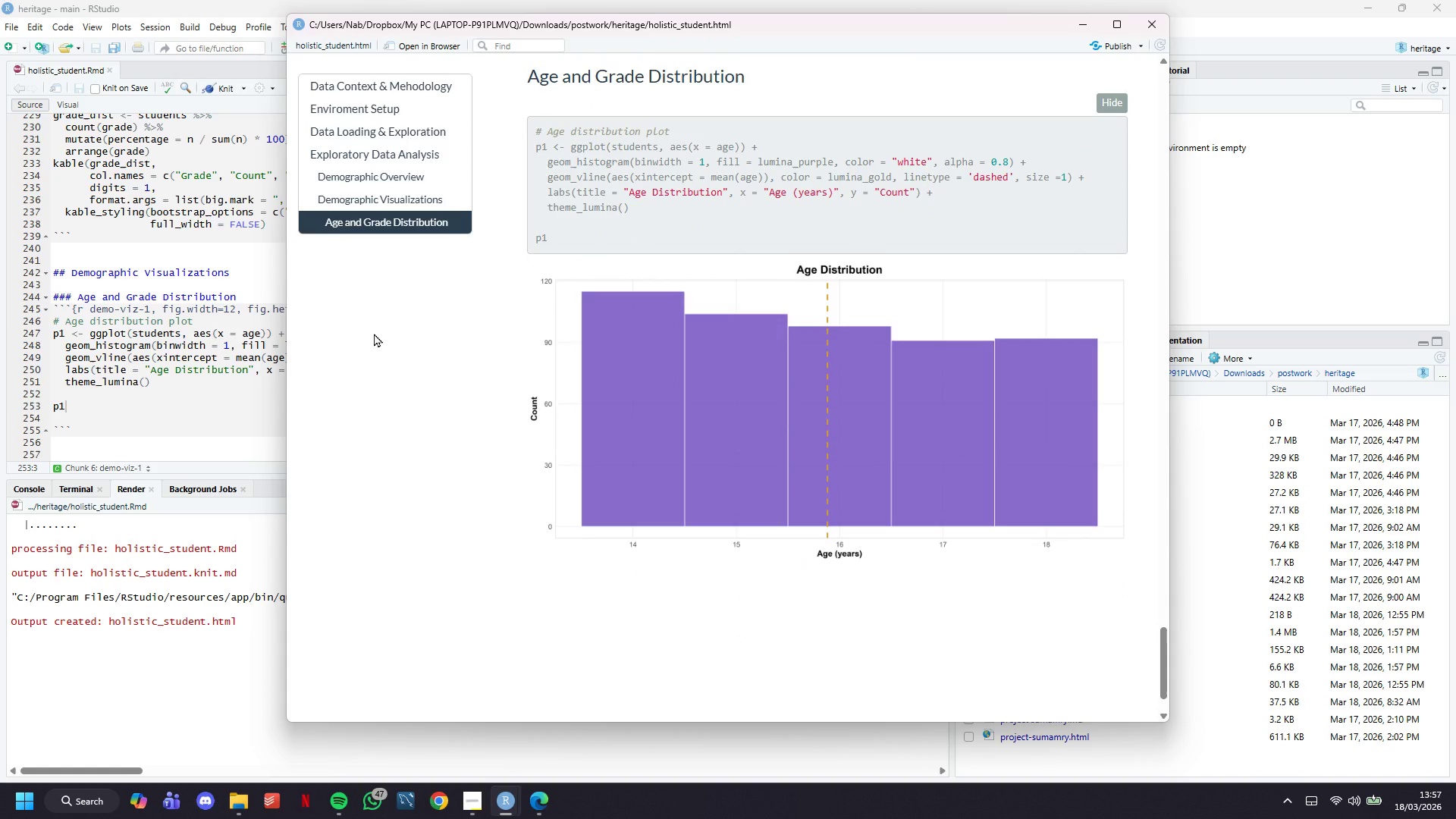 
scroll: coordinate [336, 315], scroll_direction: up, amount: 1.0
 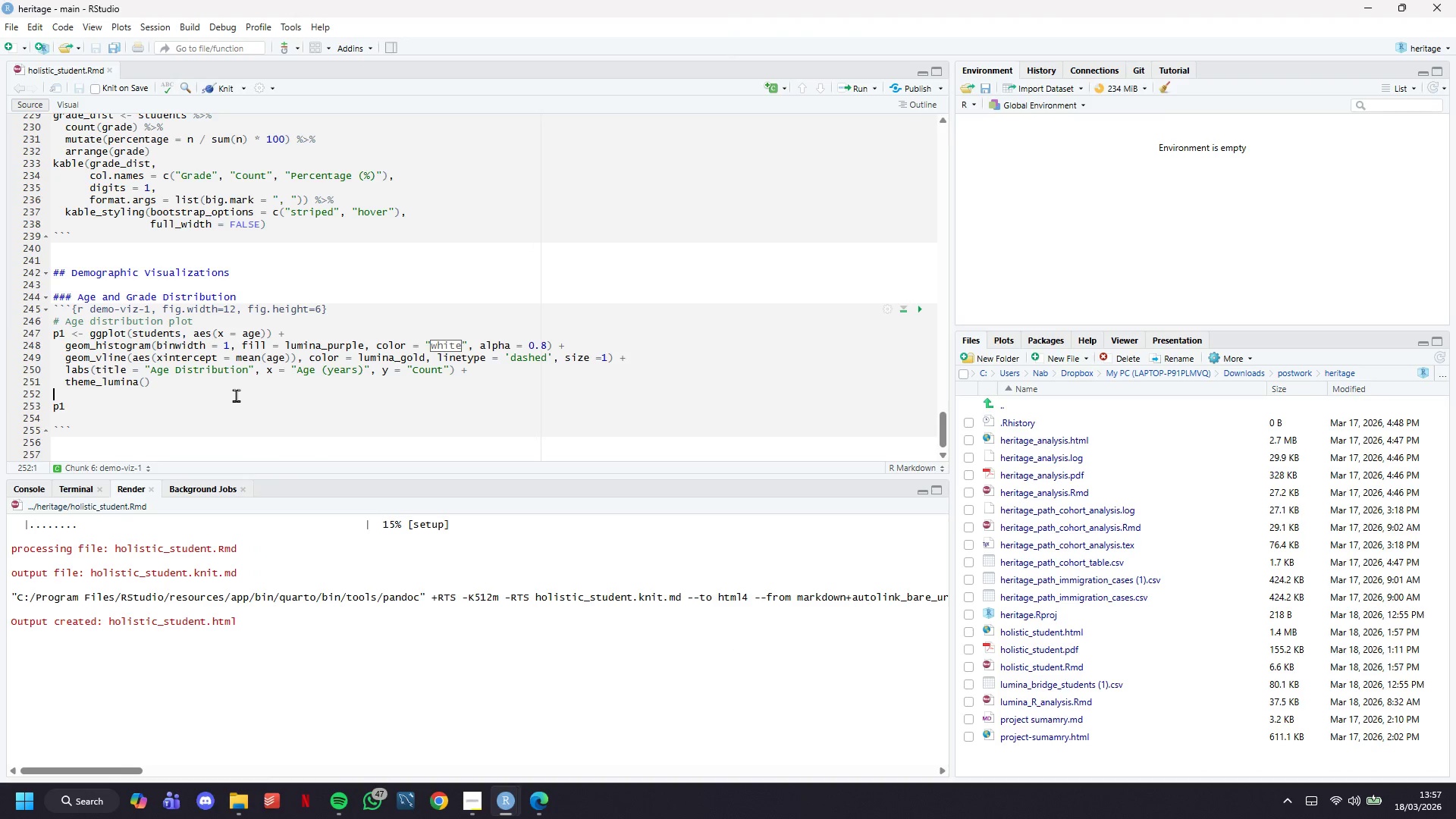 
double_click([237, 406])
 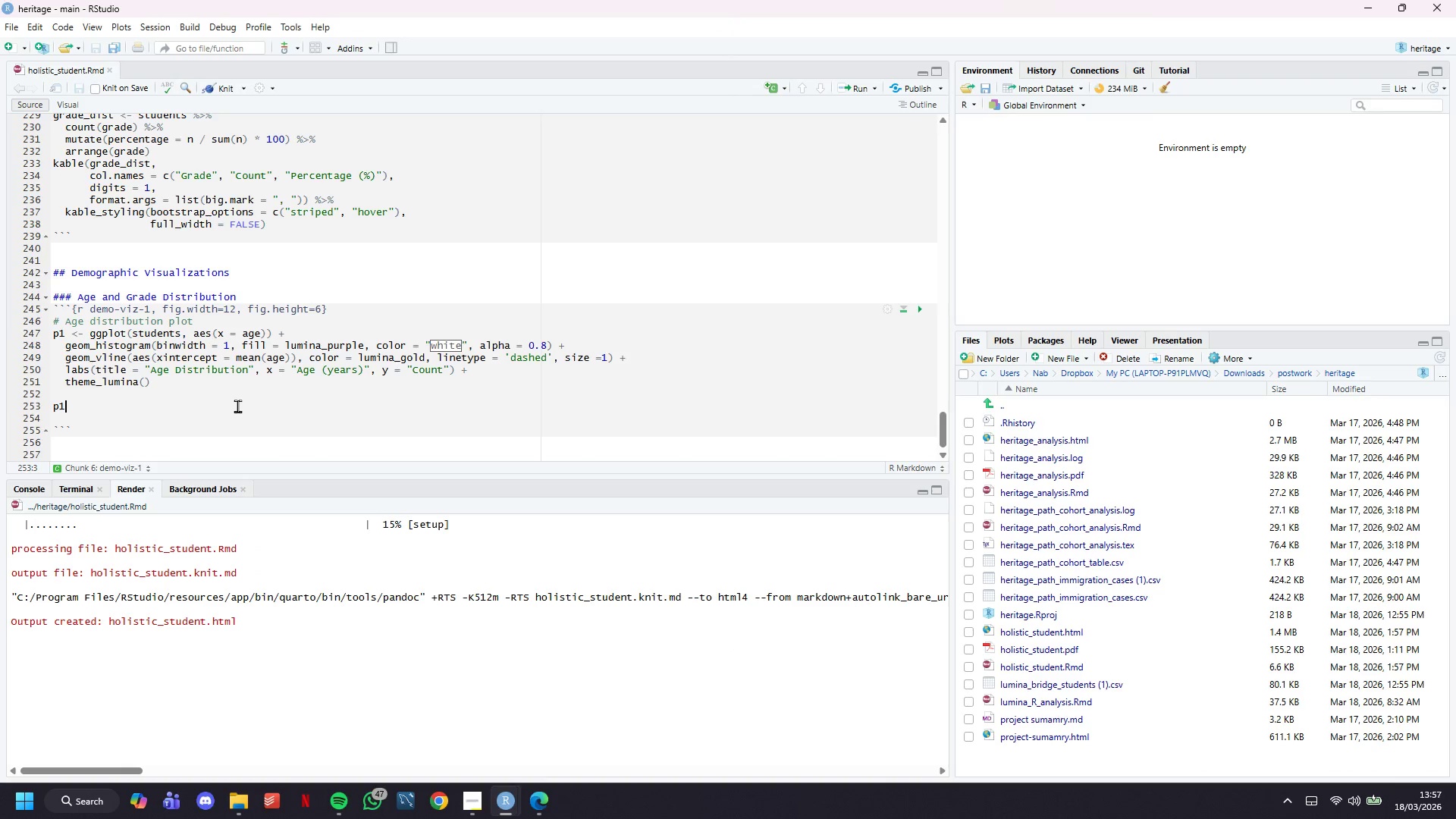 
scroll: coordinate [237, 406], scroll_direction: down, amount: 6.0
 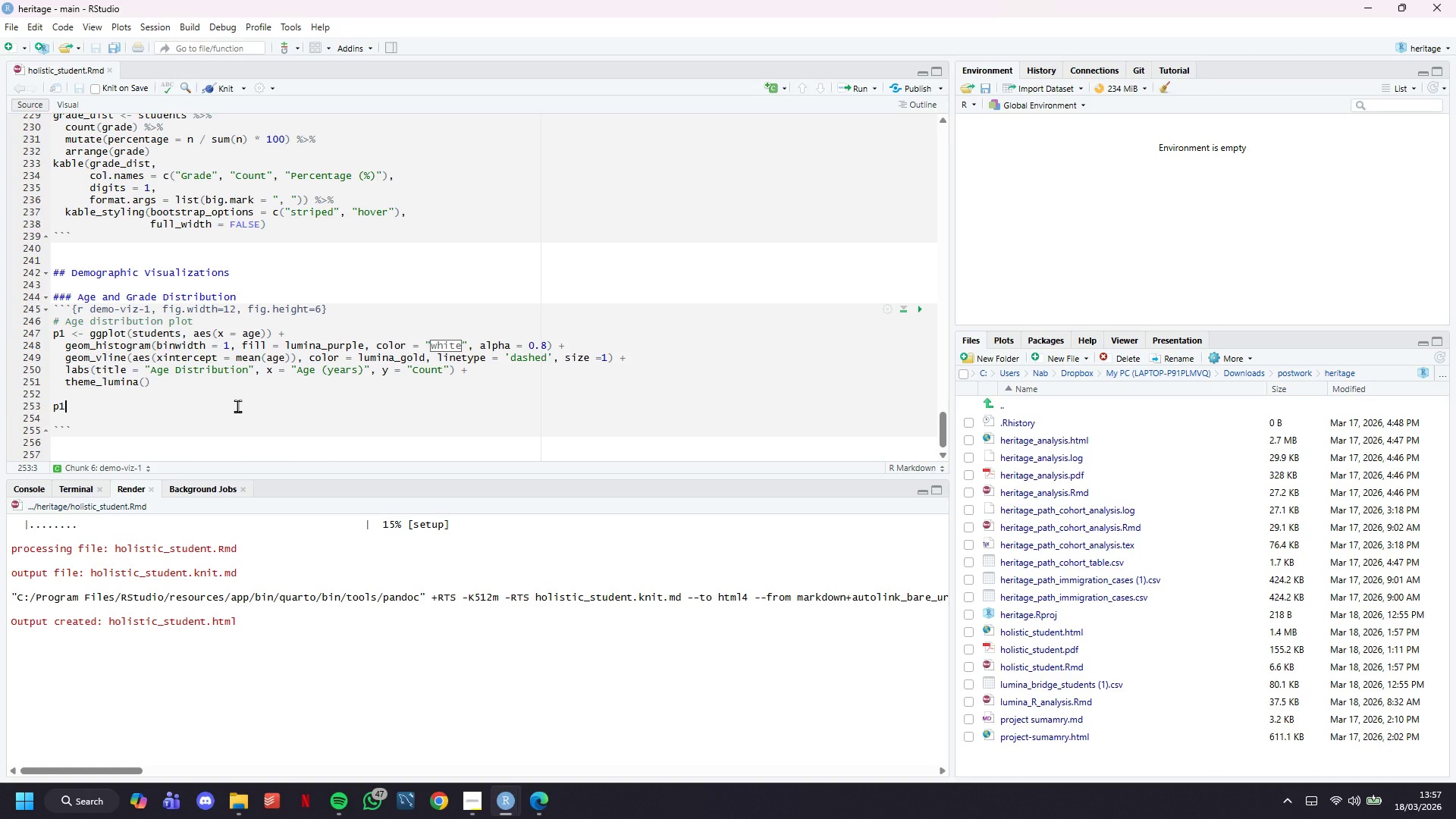 
key(Backspace)
 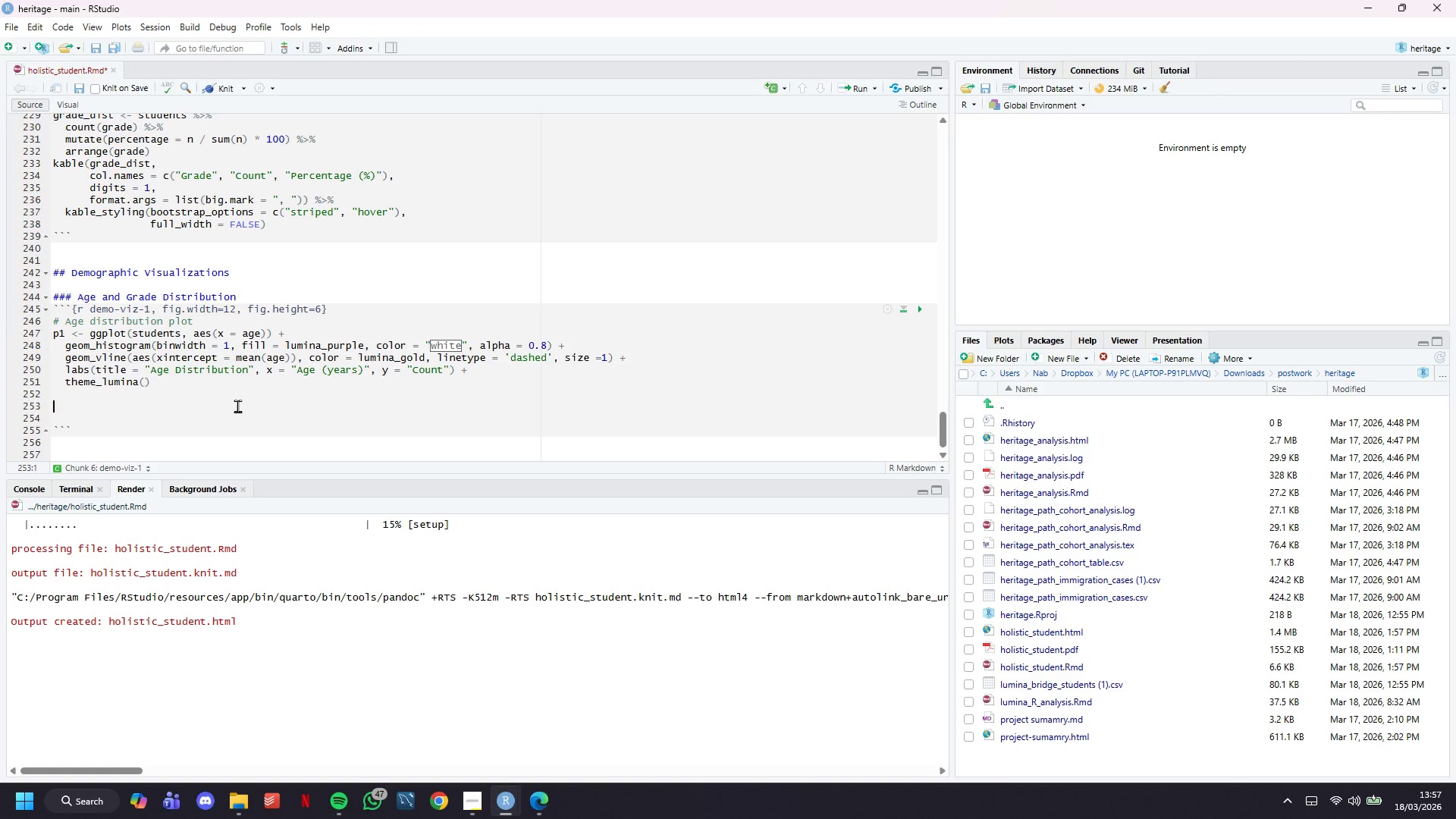 
key(Backspace)
 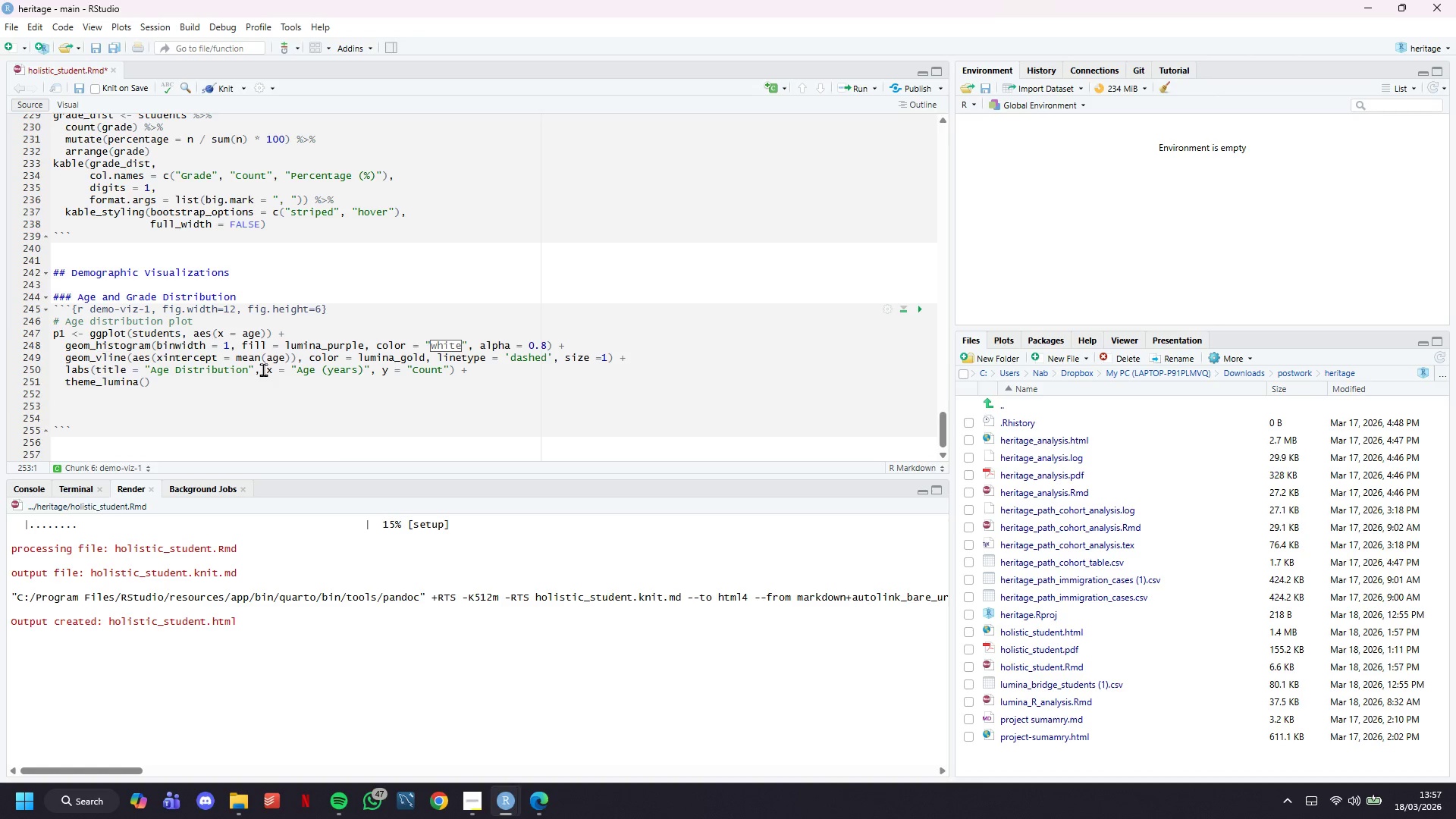 
scroll: coordinate [263, 369], scroll_direction: down, amount: 4.0
 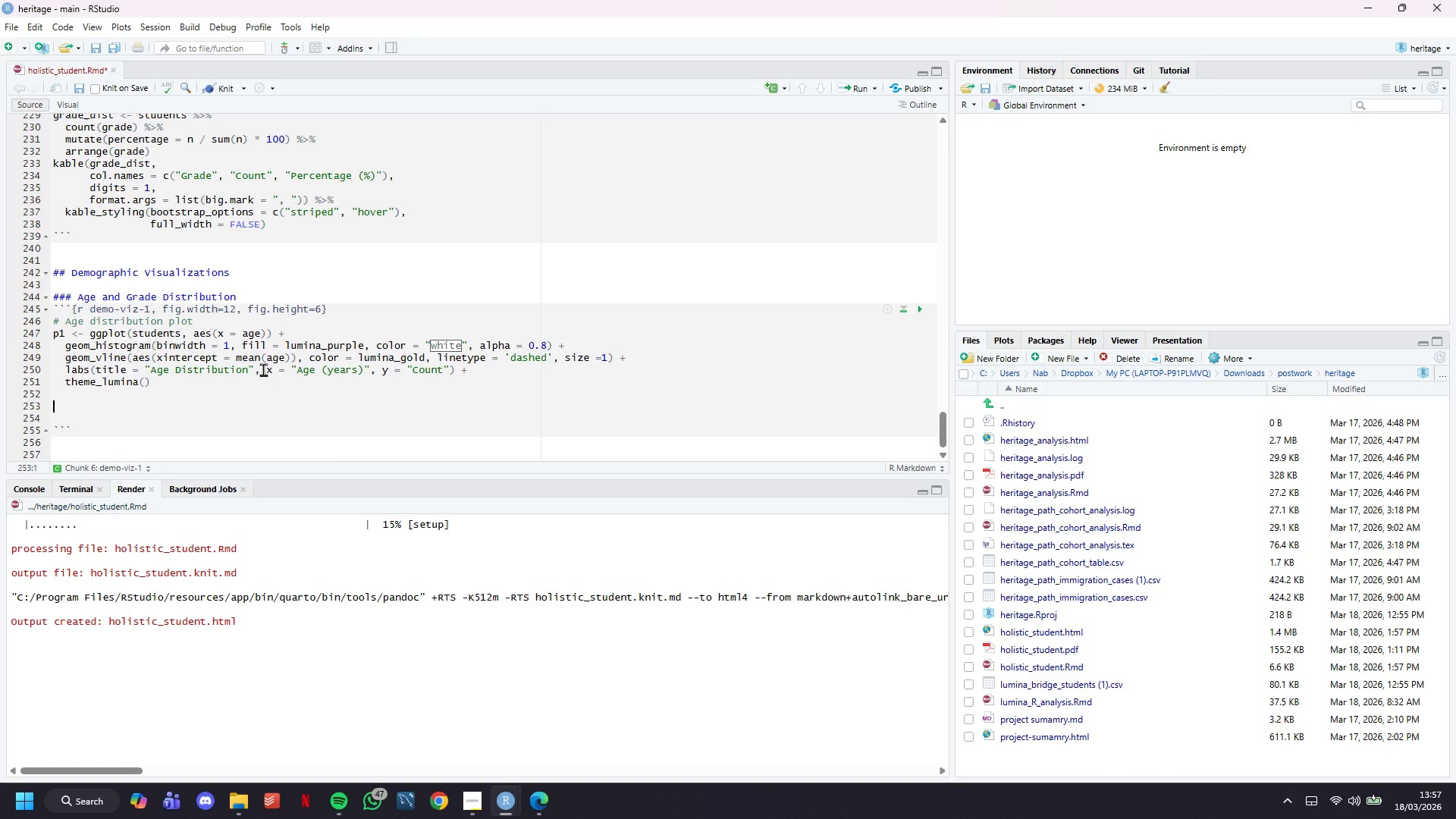 
type(# Grade)
 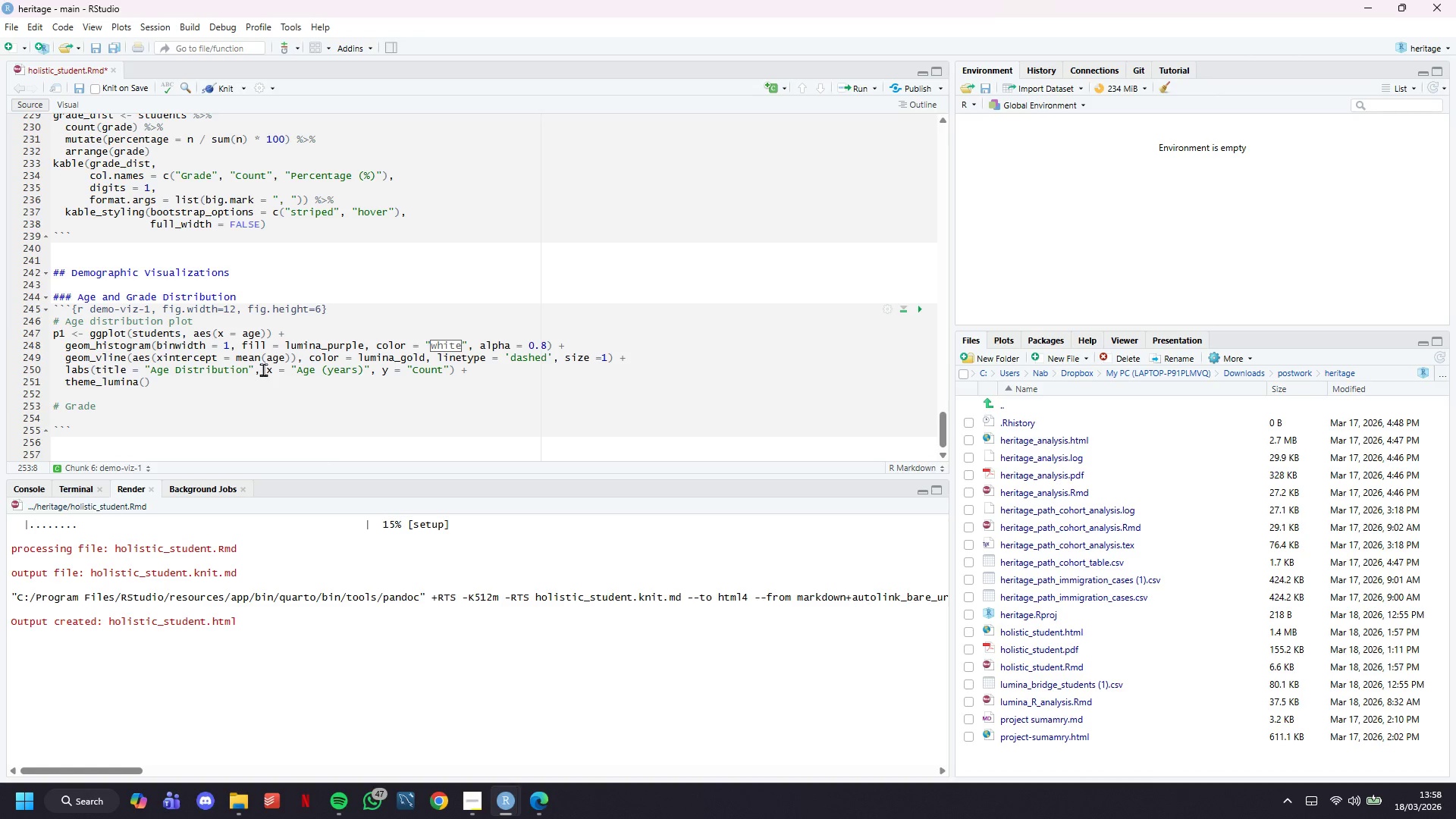 
wait(15.77)
 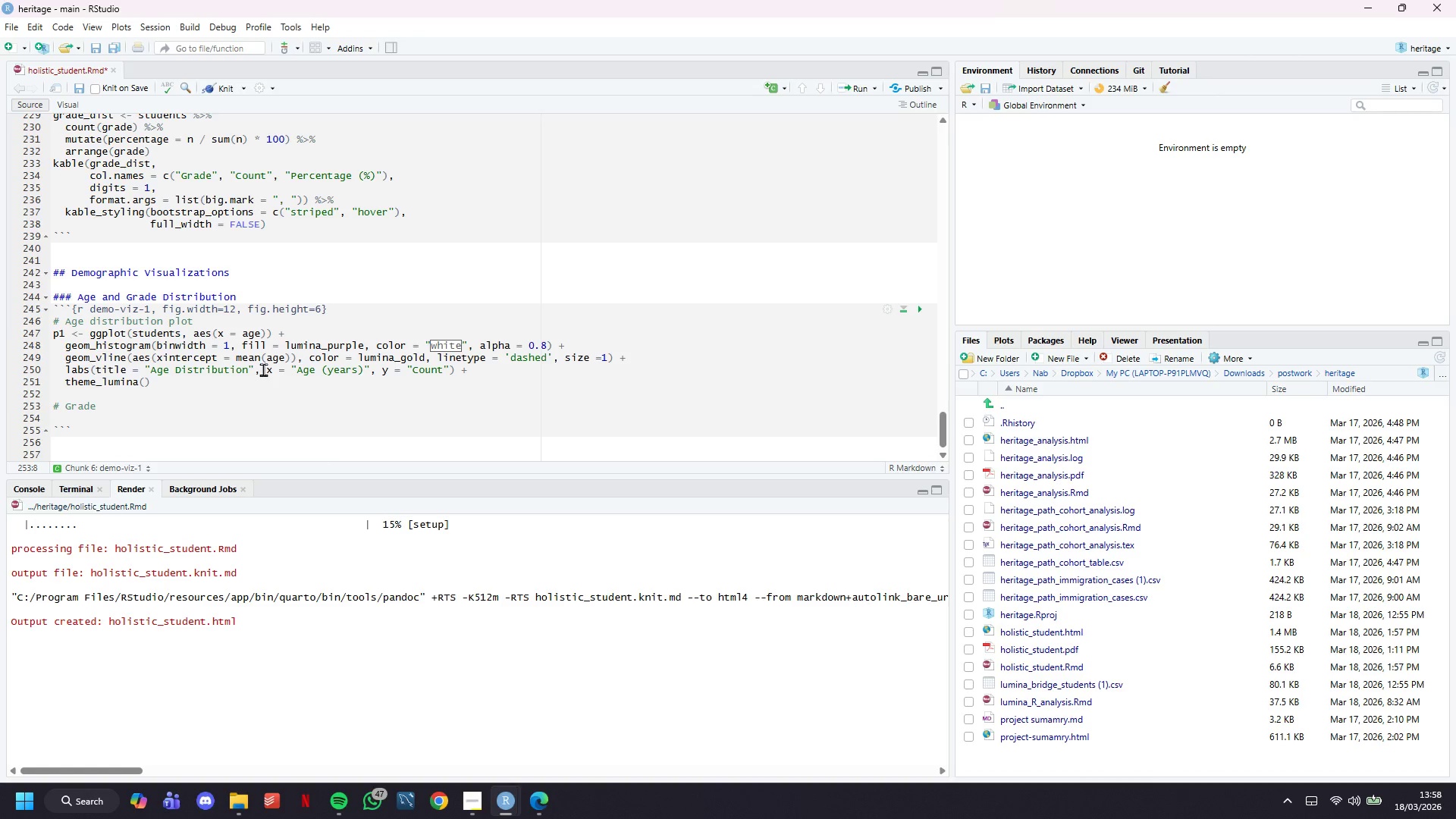 
type( distribution plot)
 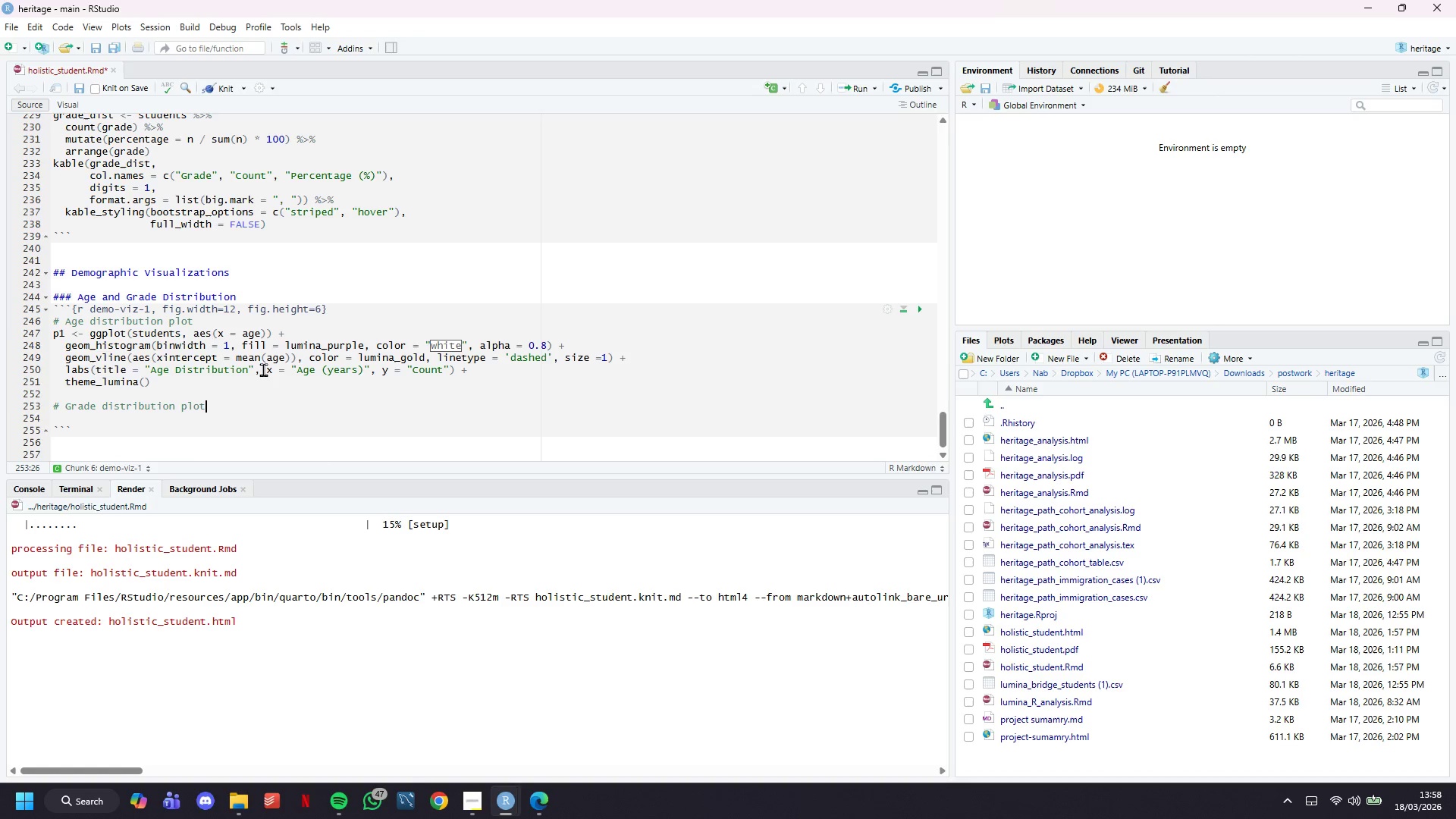 
key(Enter)
 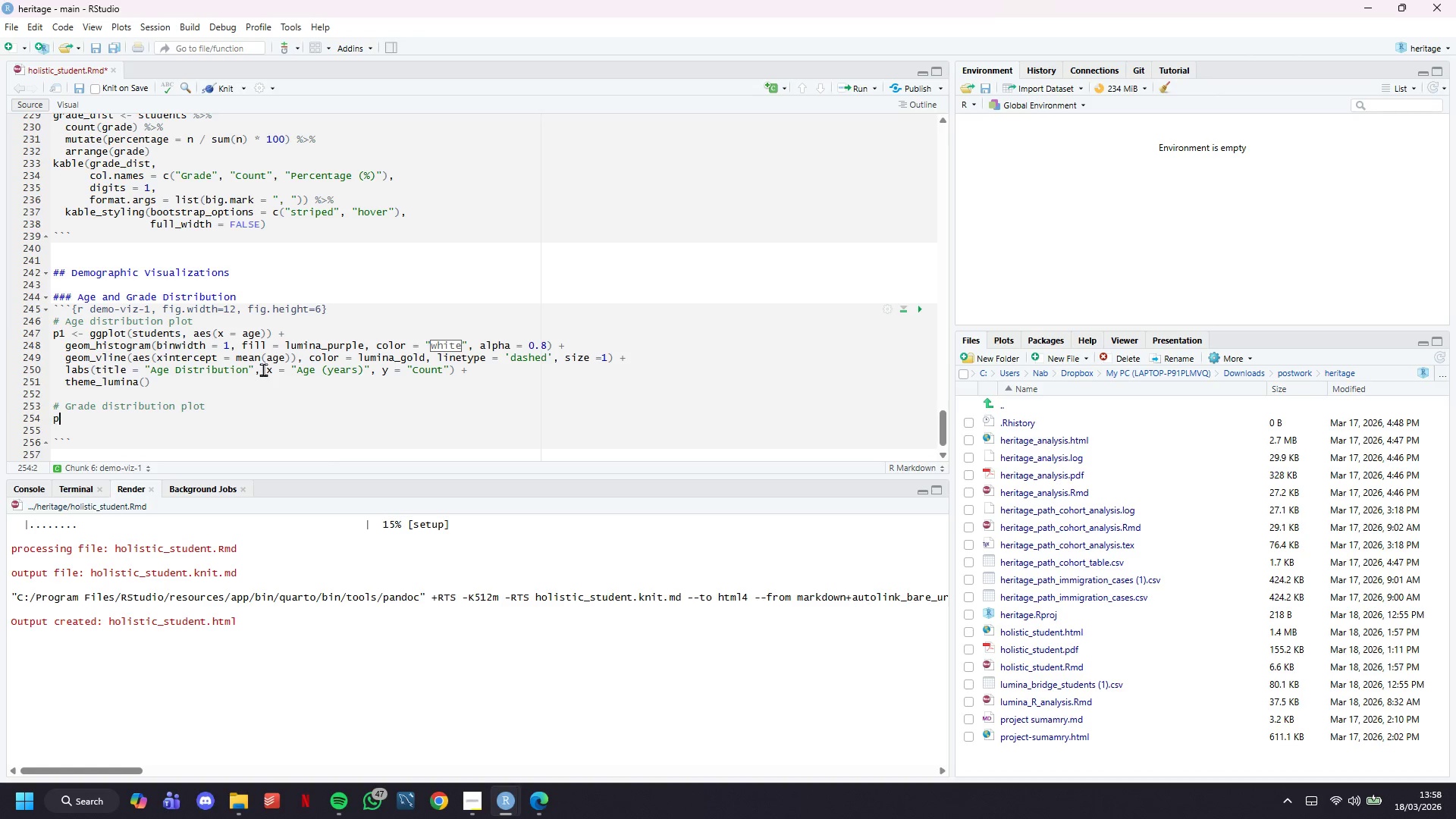 
type(p2 <- gglot)
key(Backspace)
key(Backspace)
key(Backspace)
type(plot(students, aes(x)
 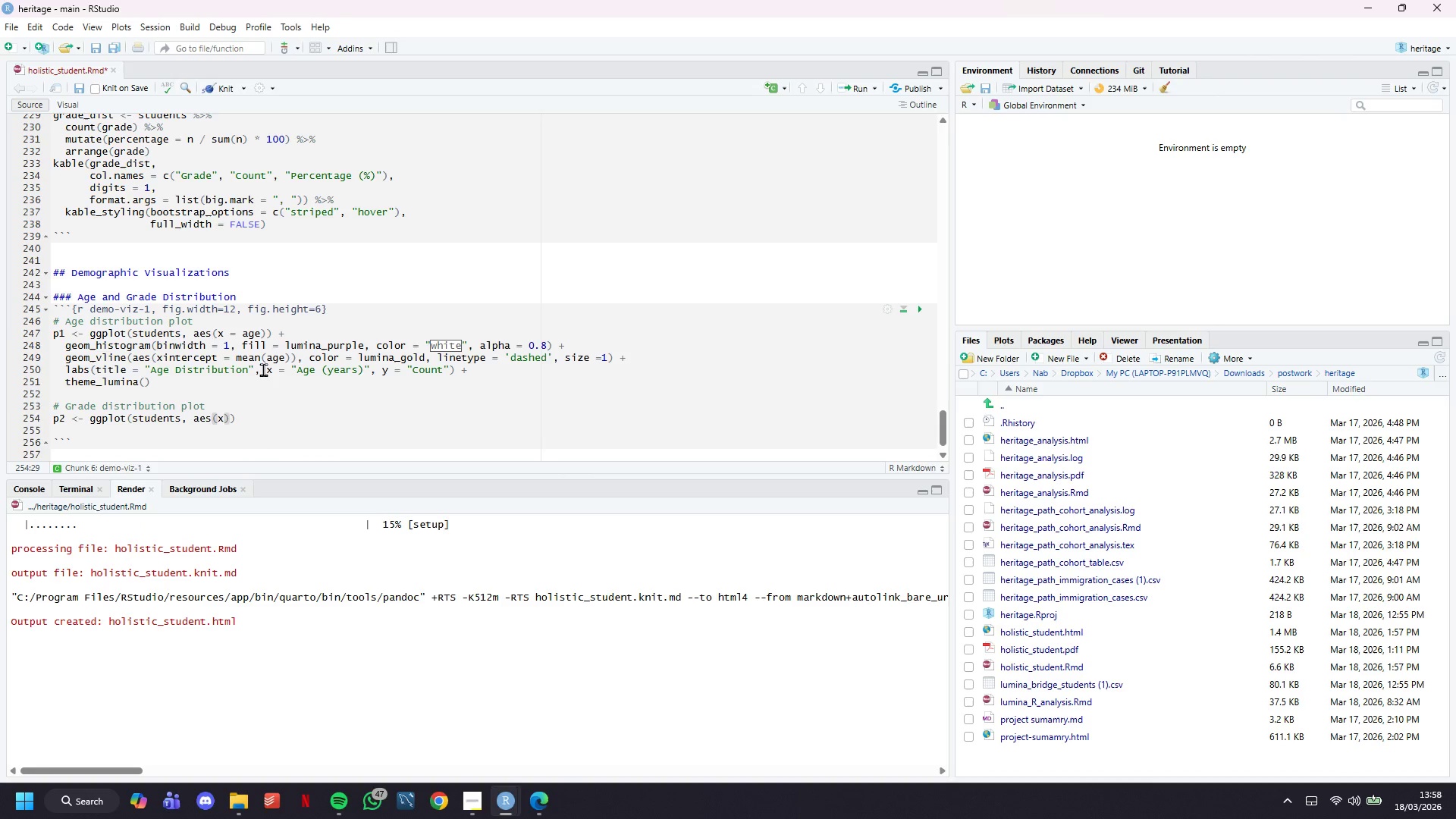 
type( = factor(grade)
 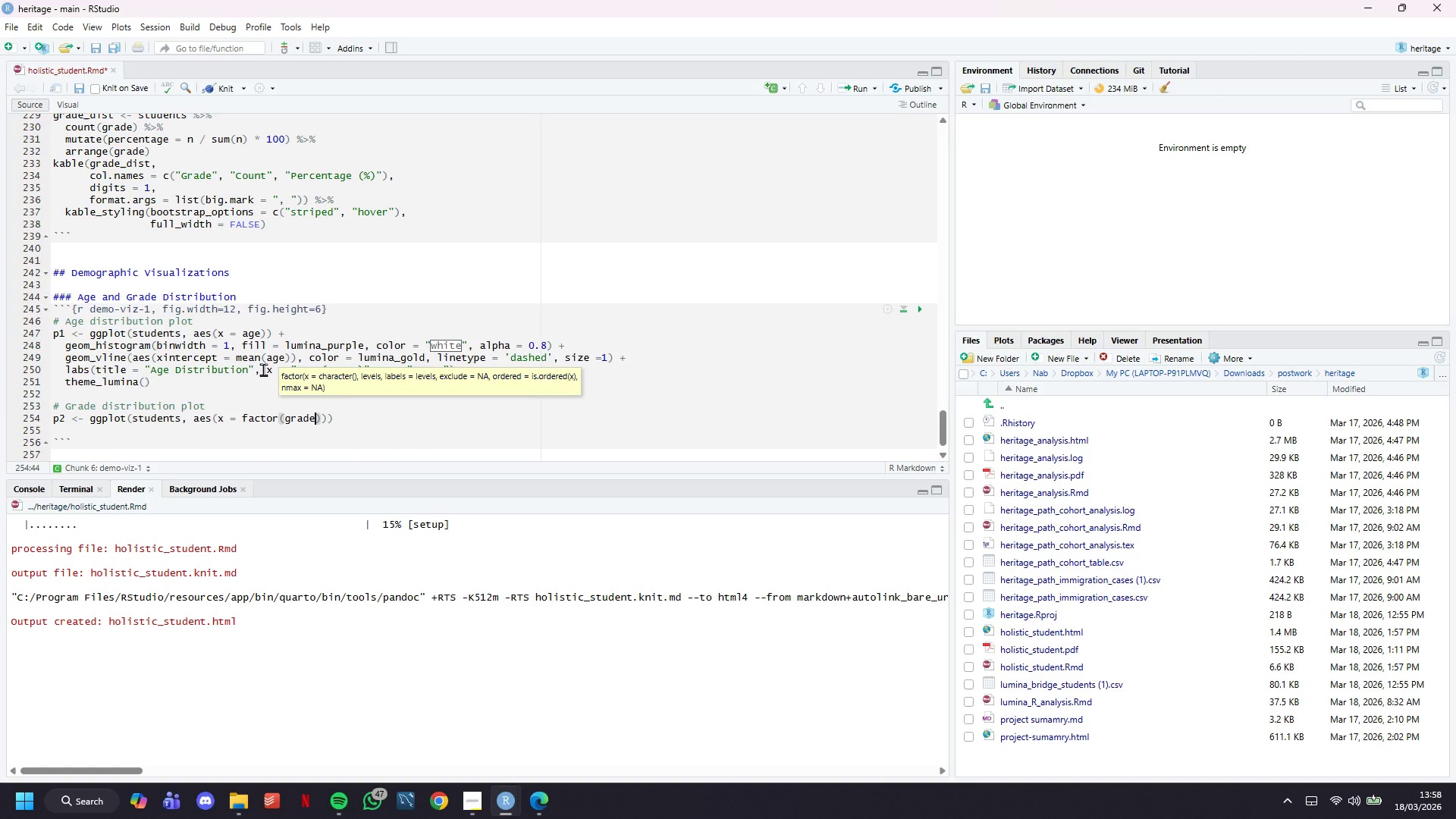 
 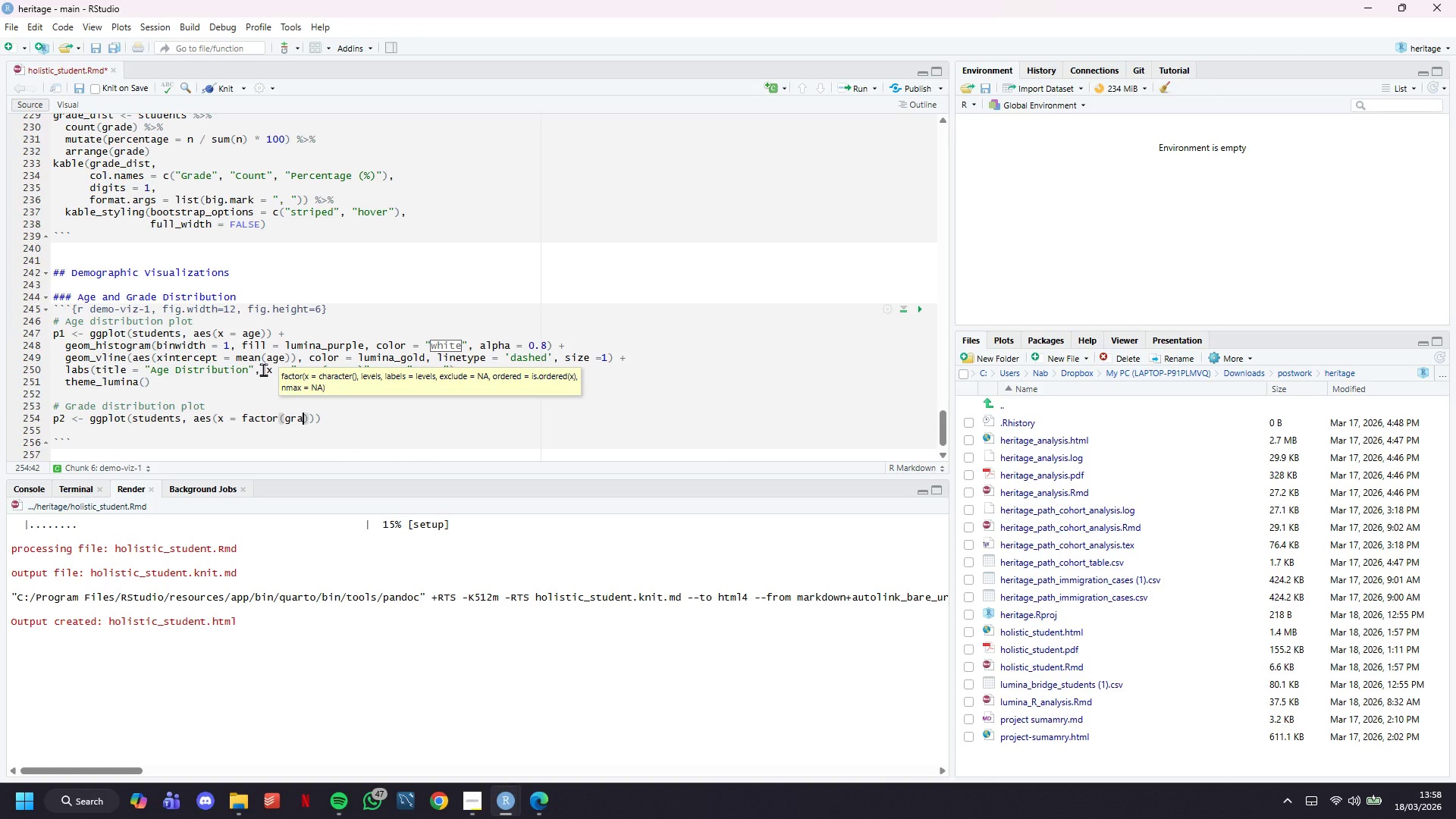 
key(ArrowRight)
 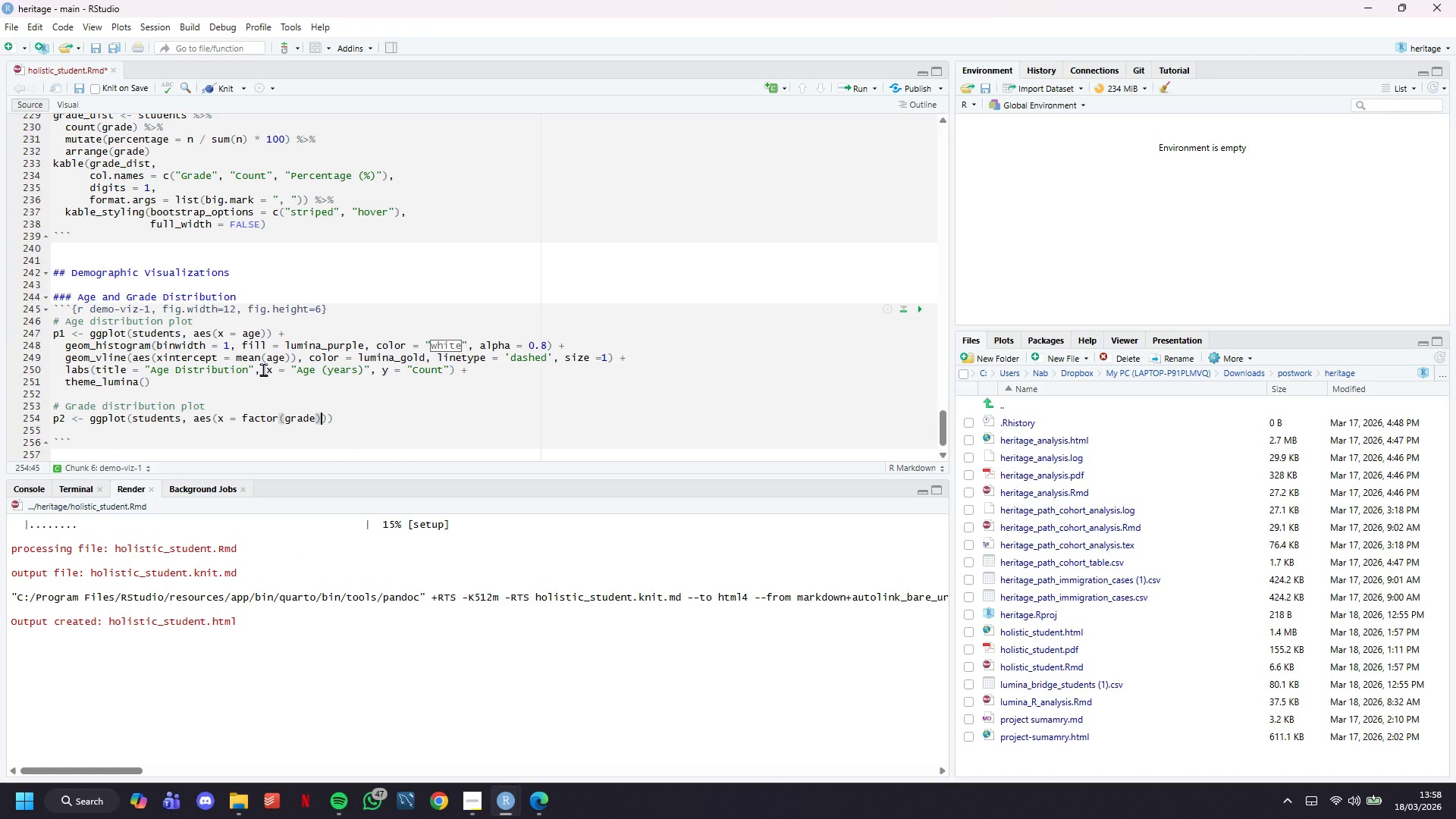 
type(, fill = factor(grade)
 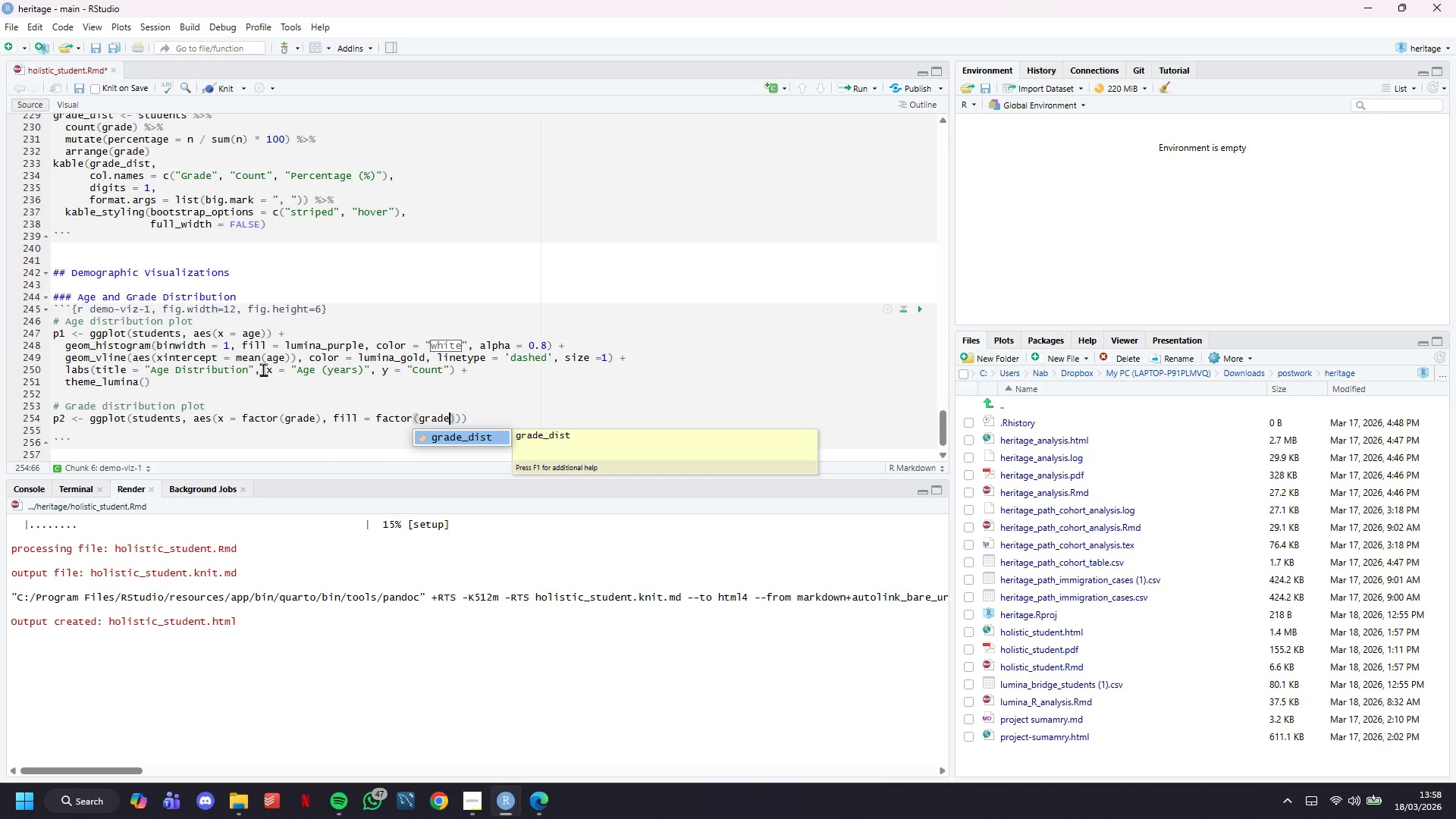 
key(ArrowRight)
 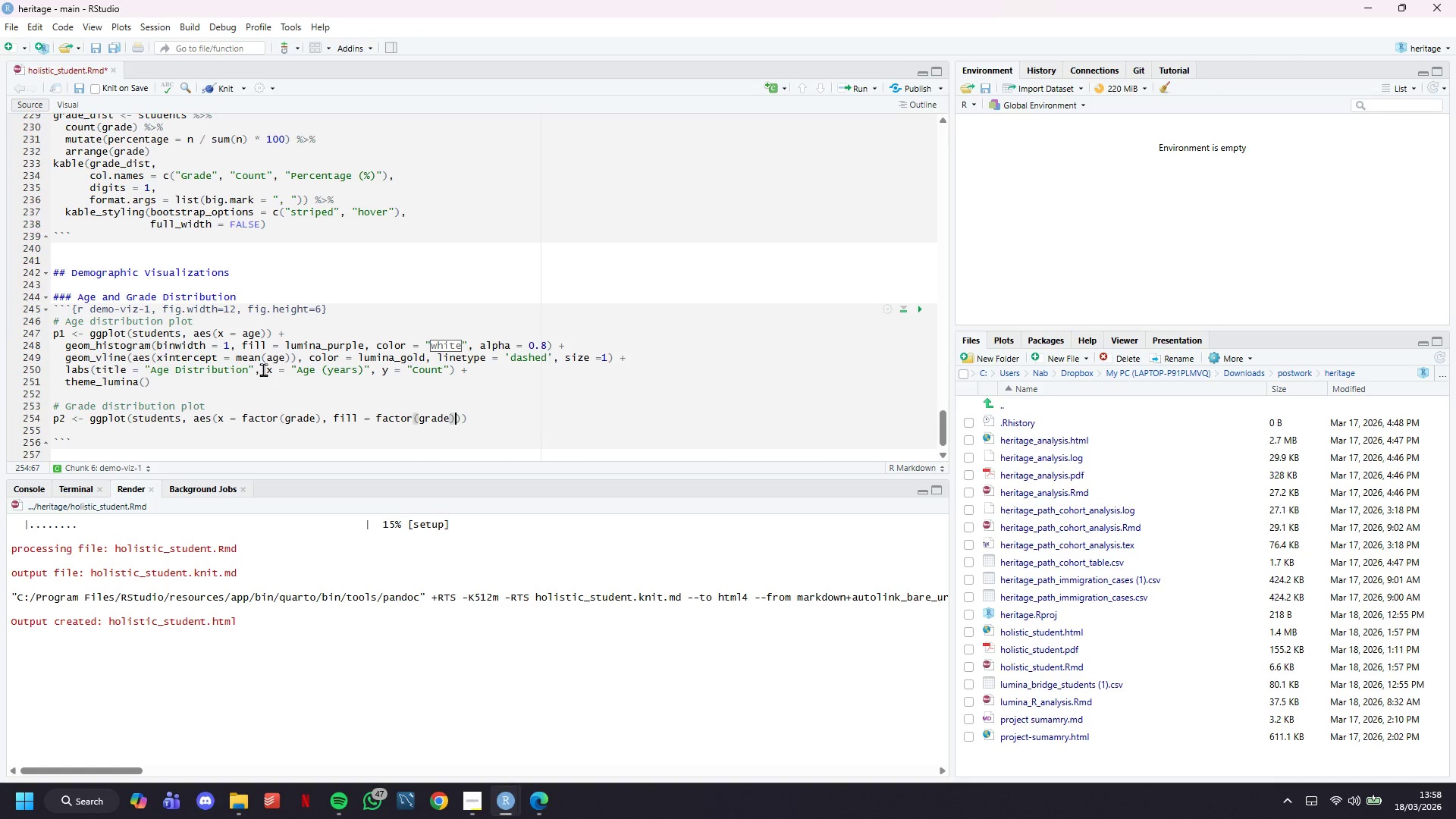 
key(ArrowRight)
 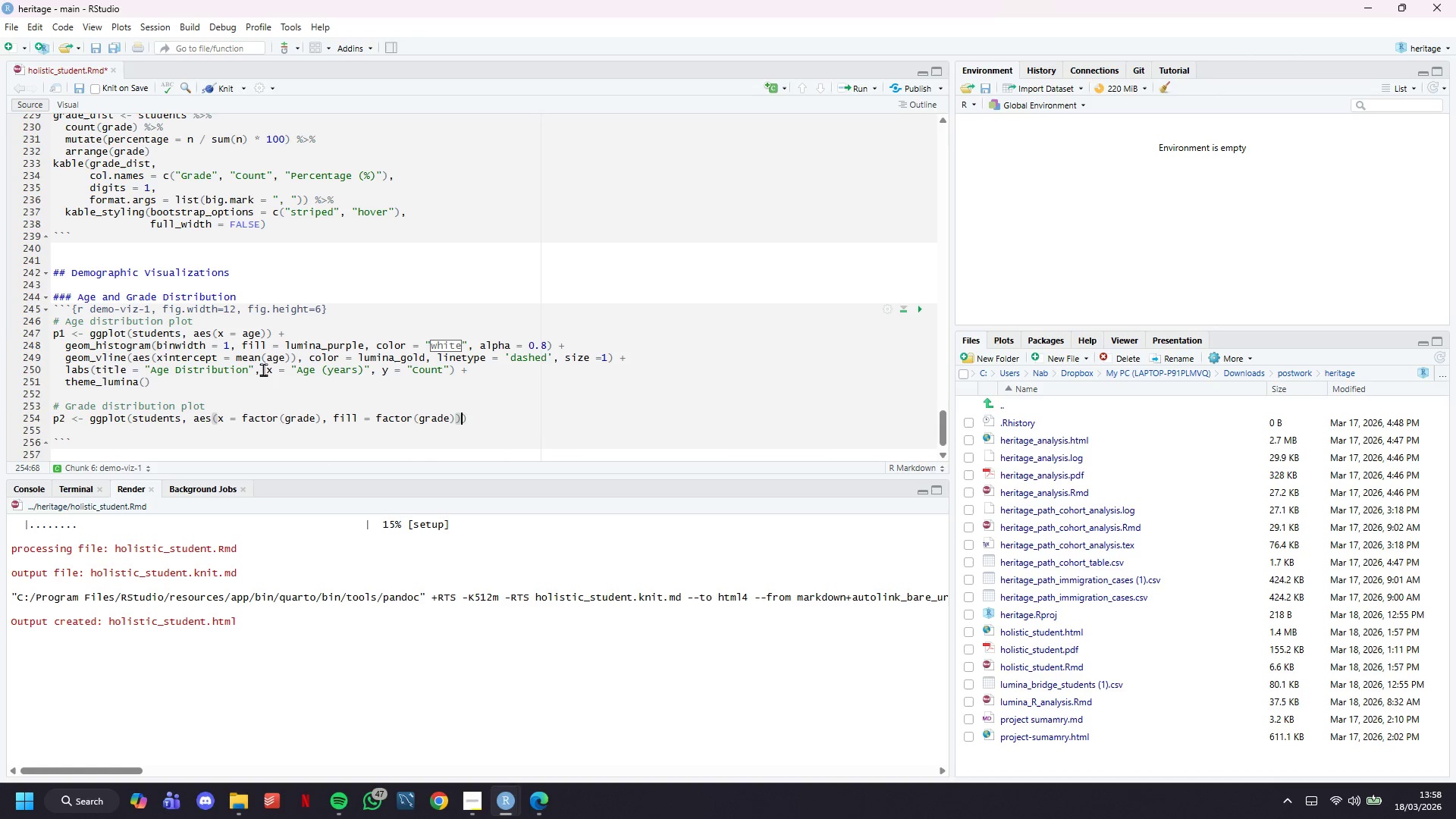 
key(ArrowRight)
 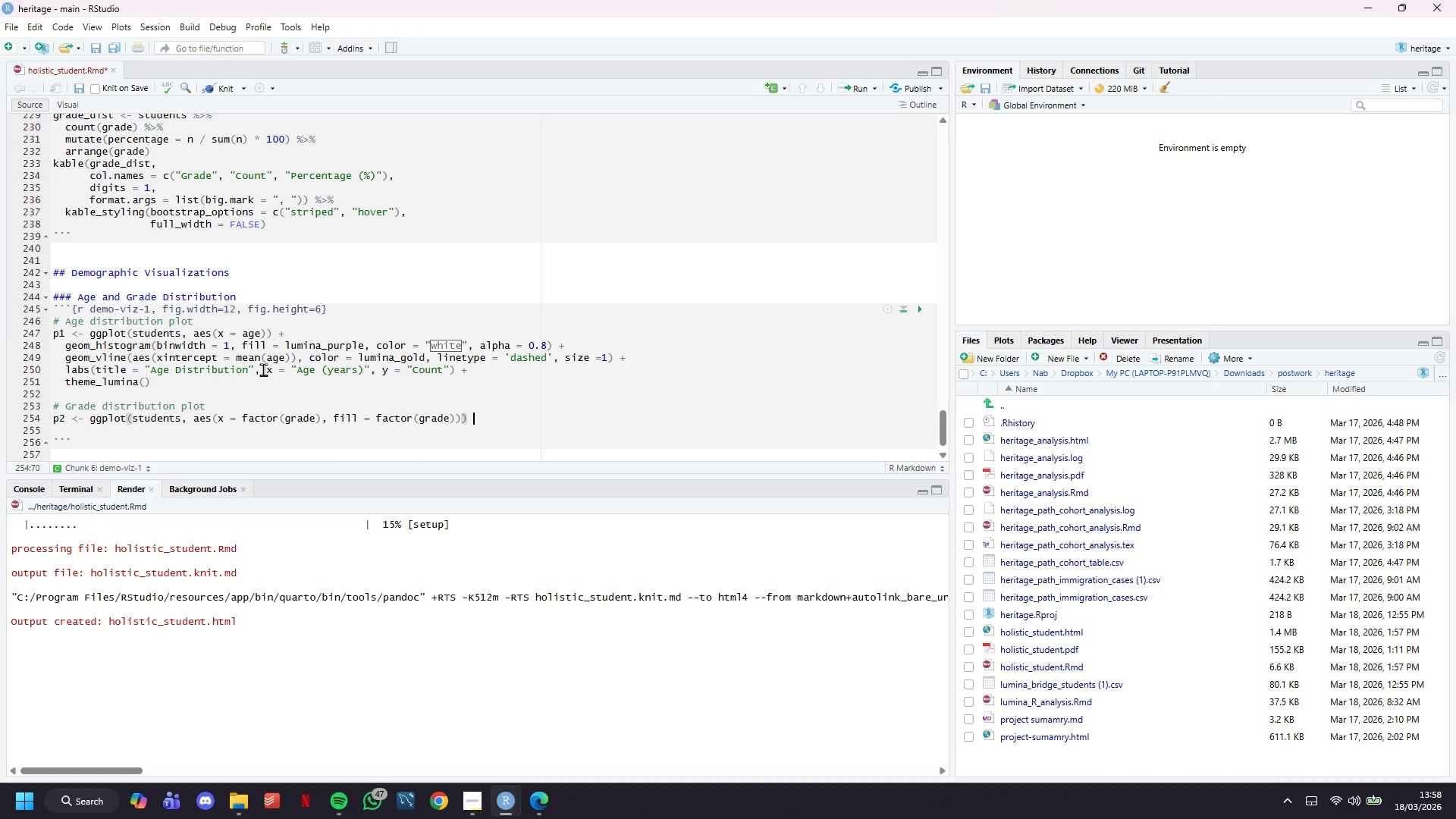 
key(Space)
 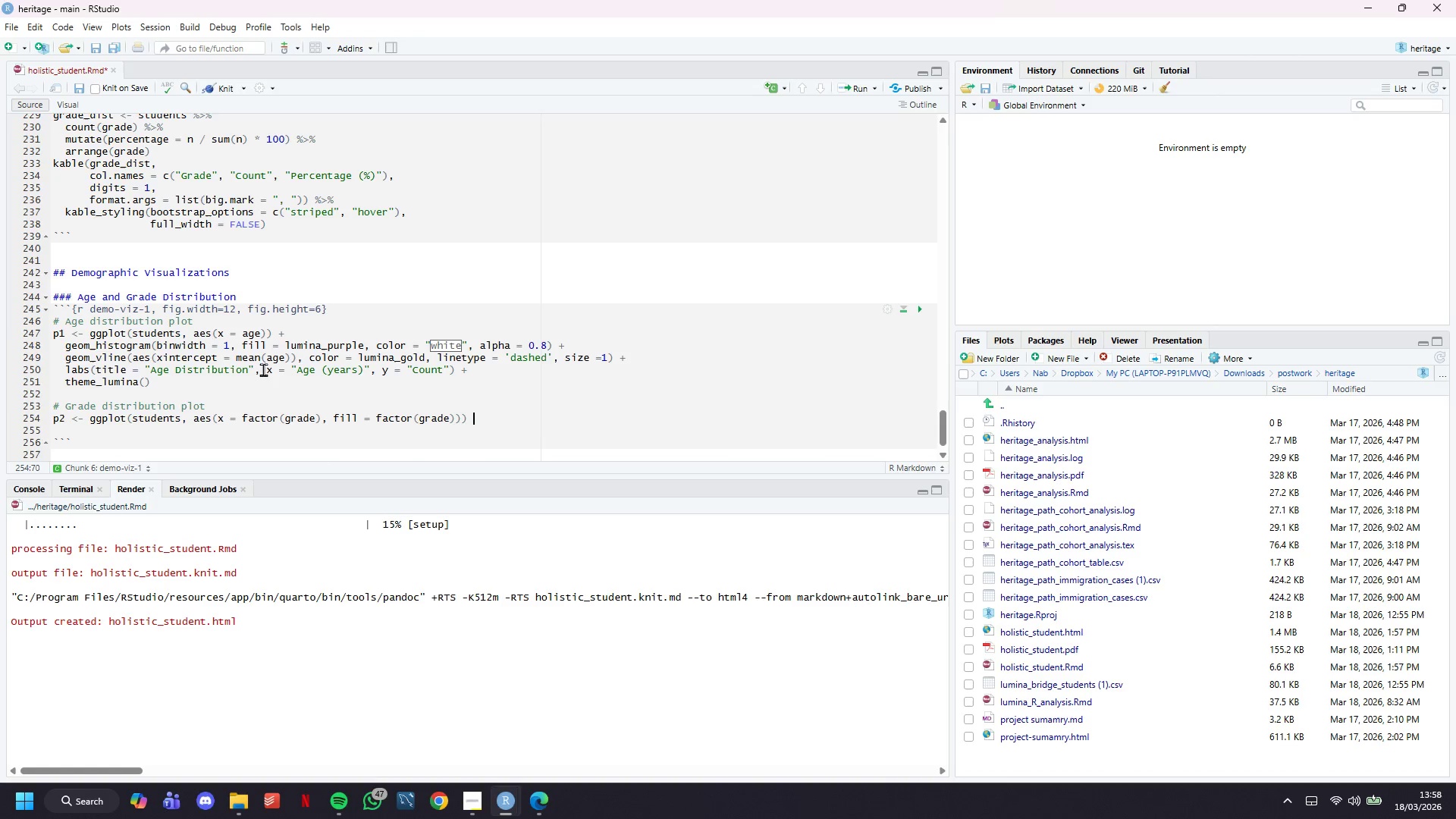 
key(Shift+ShiftLeft)
 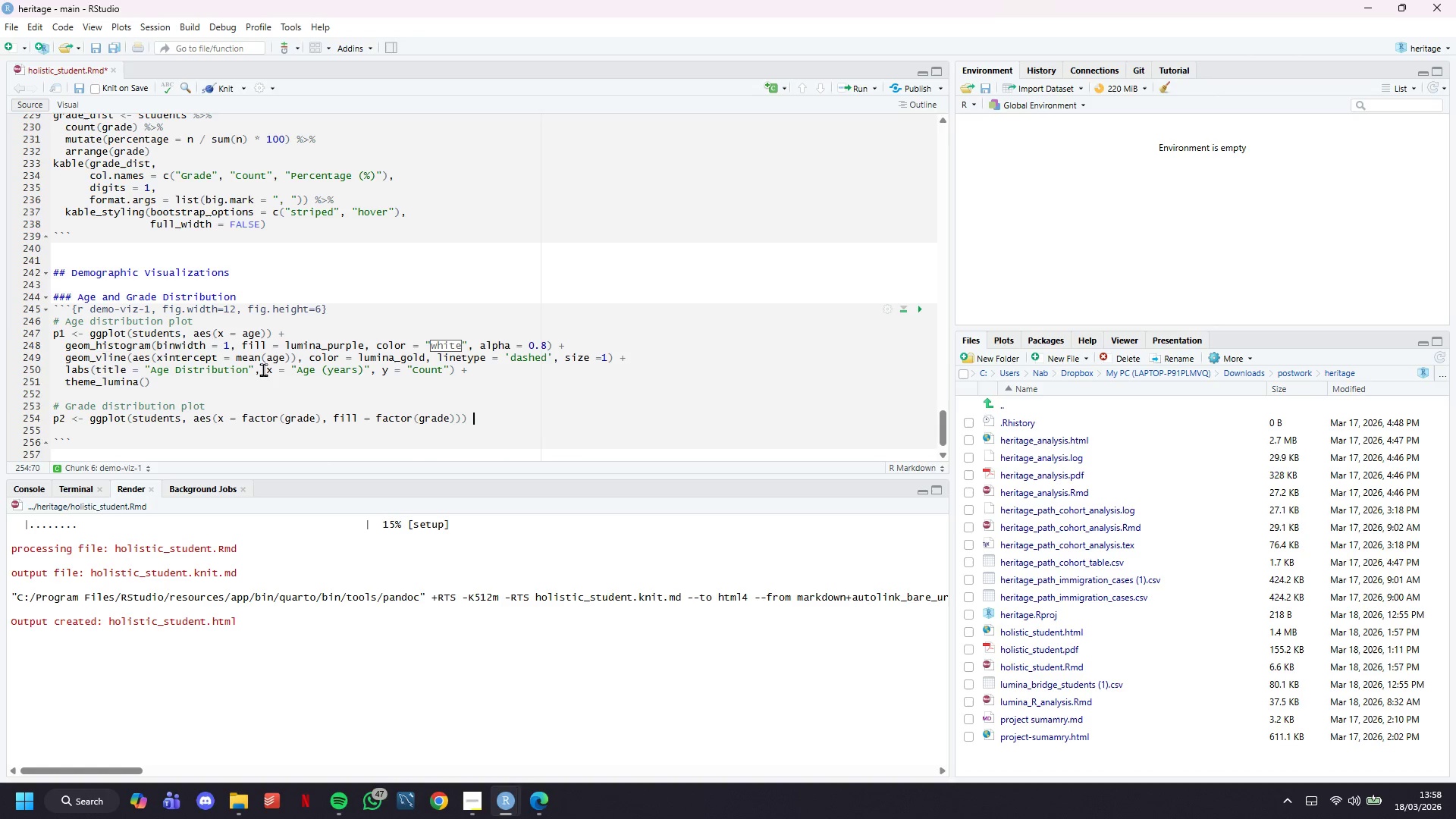 
key(Shift+Equal)
 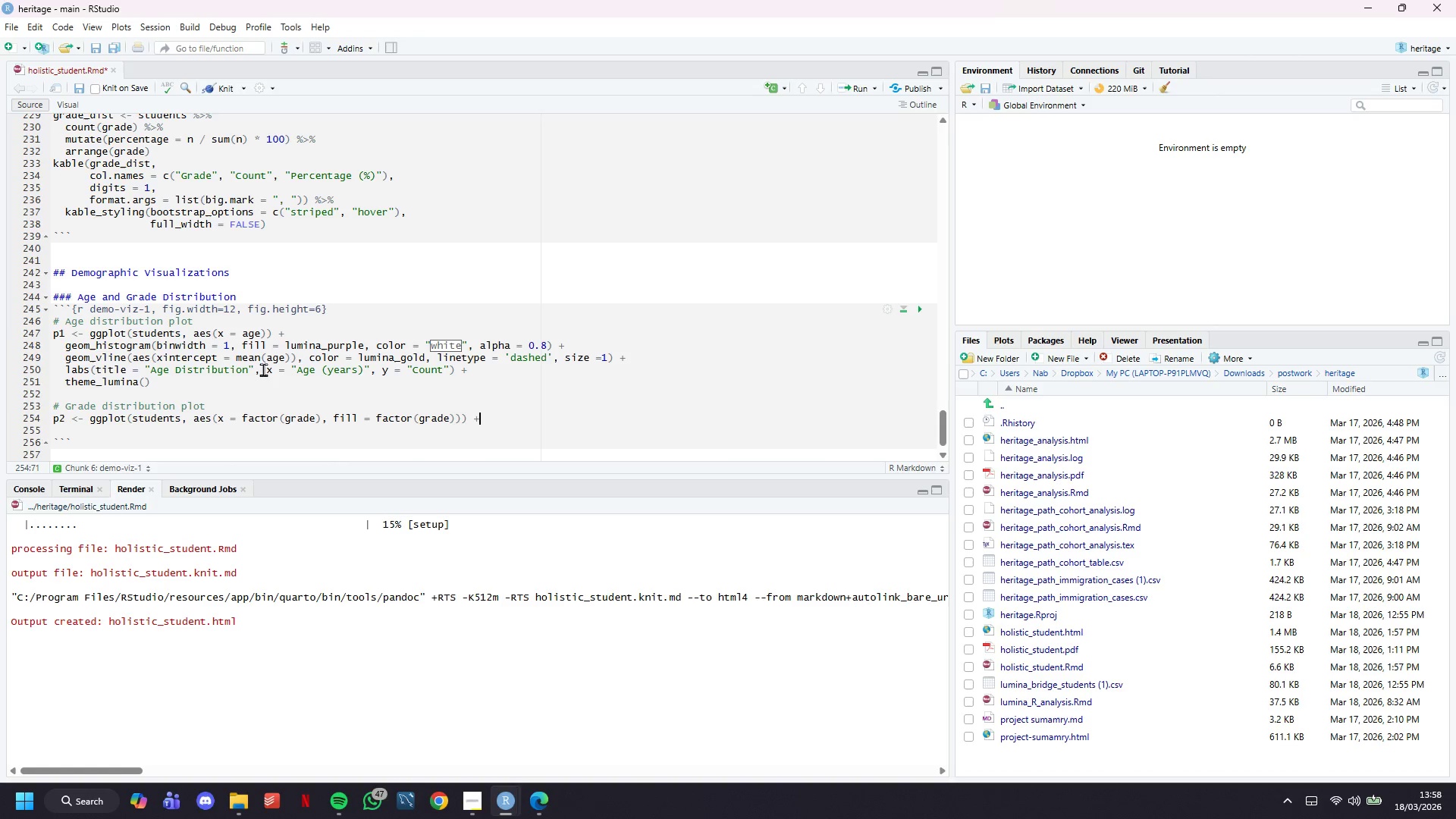 
key(Enter)
 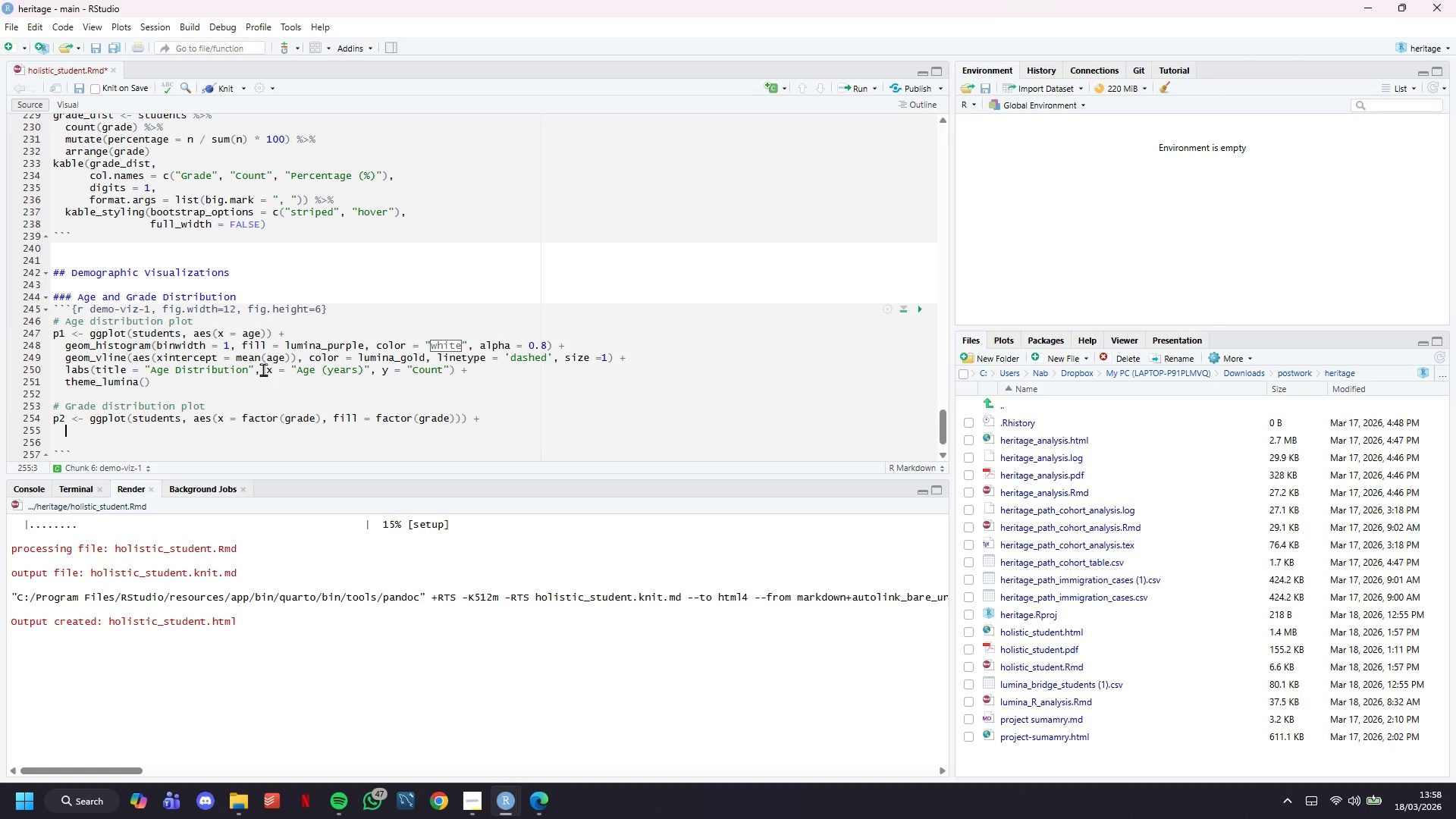 
type(geom_bar(alpha = 0.8, color = "white)
 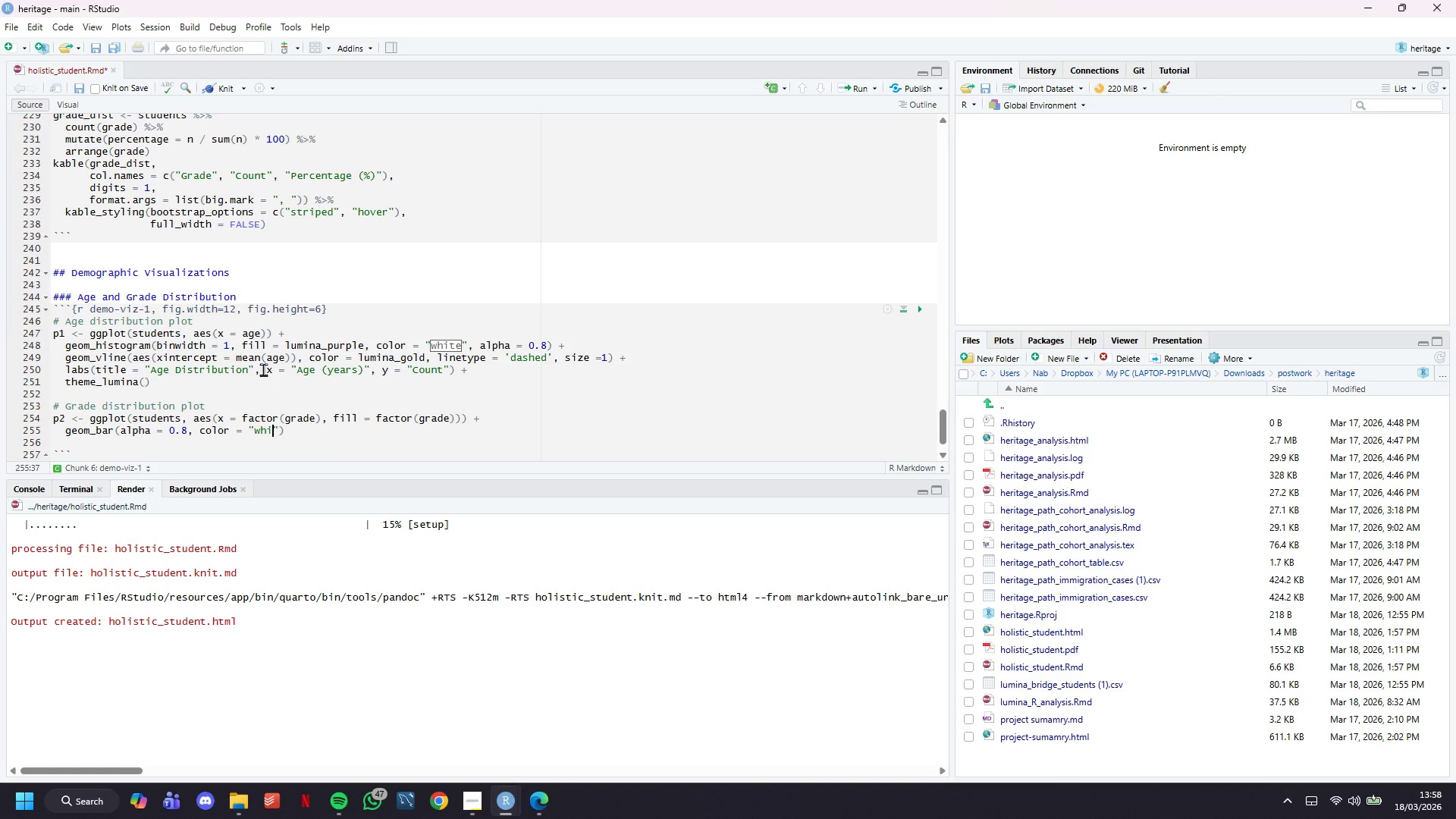 
key(ArrowRight)
 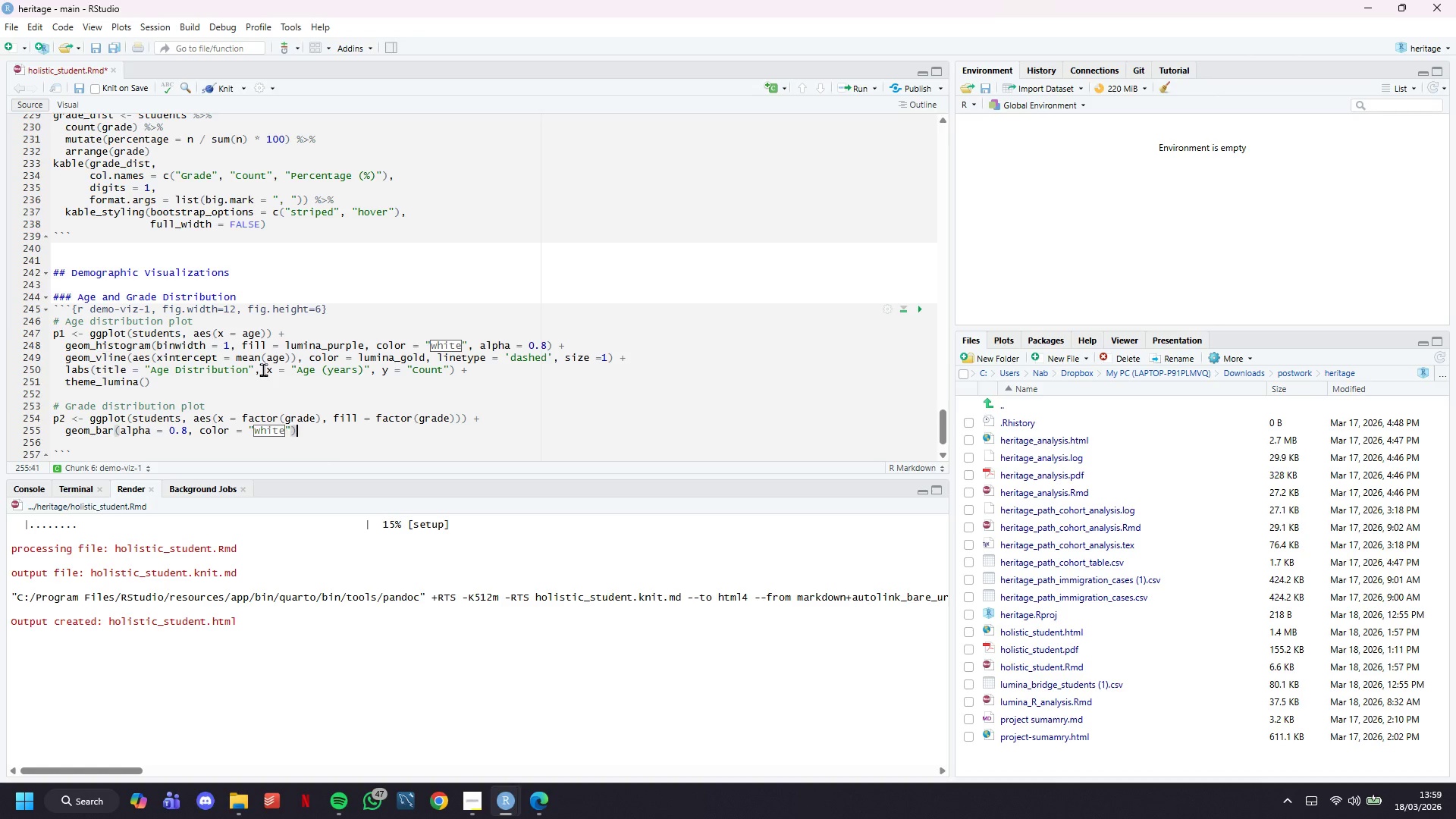 
key(ArrowRight)
 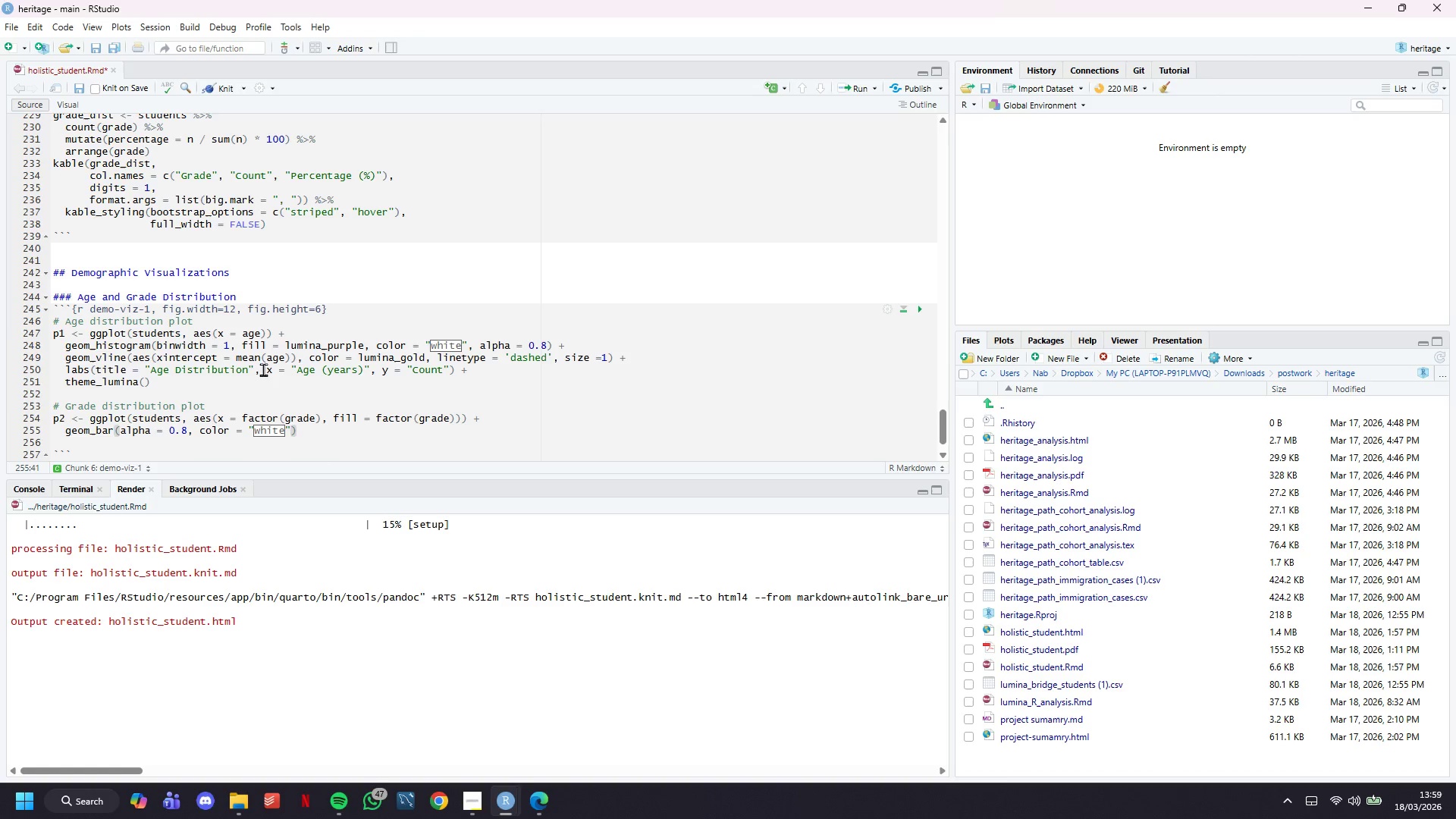 
key(Space)
 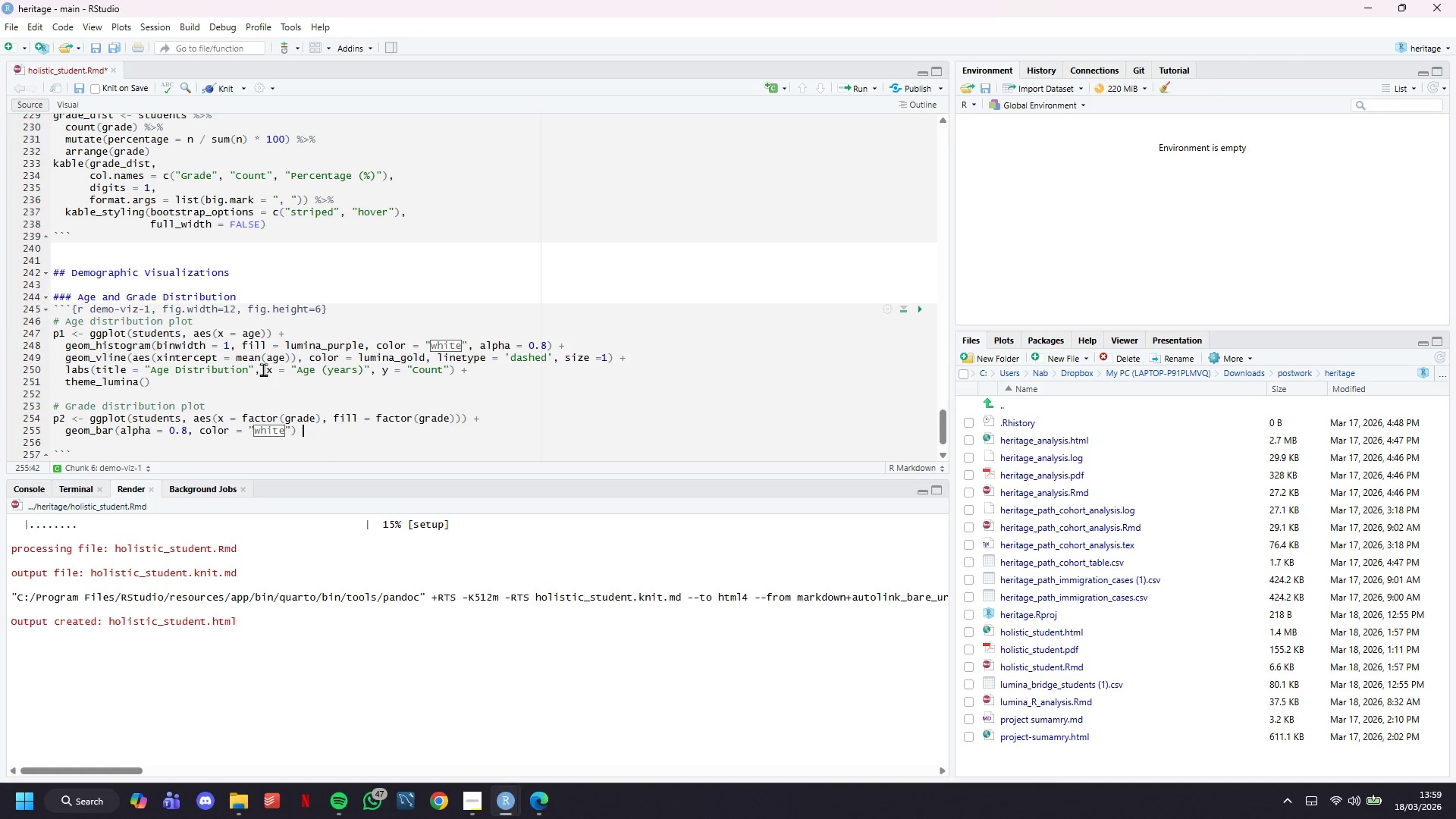 
key(Shift+Equal)
 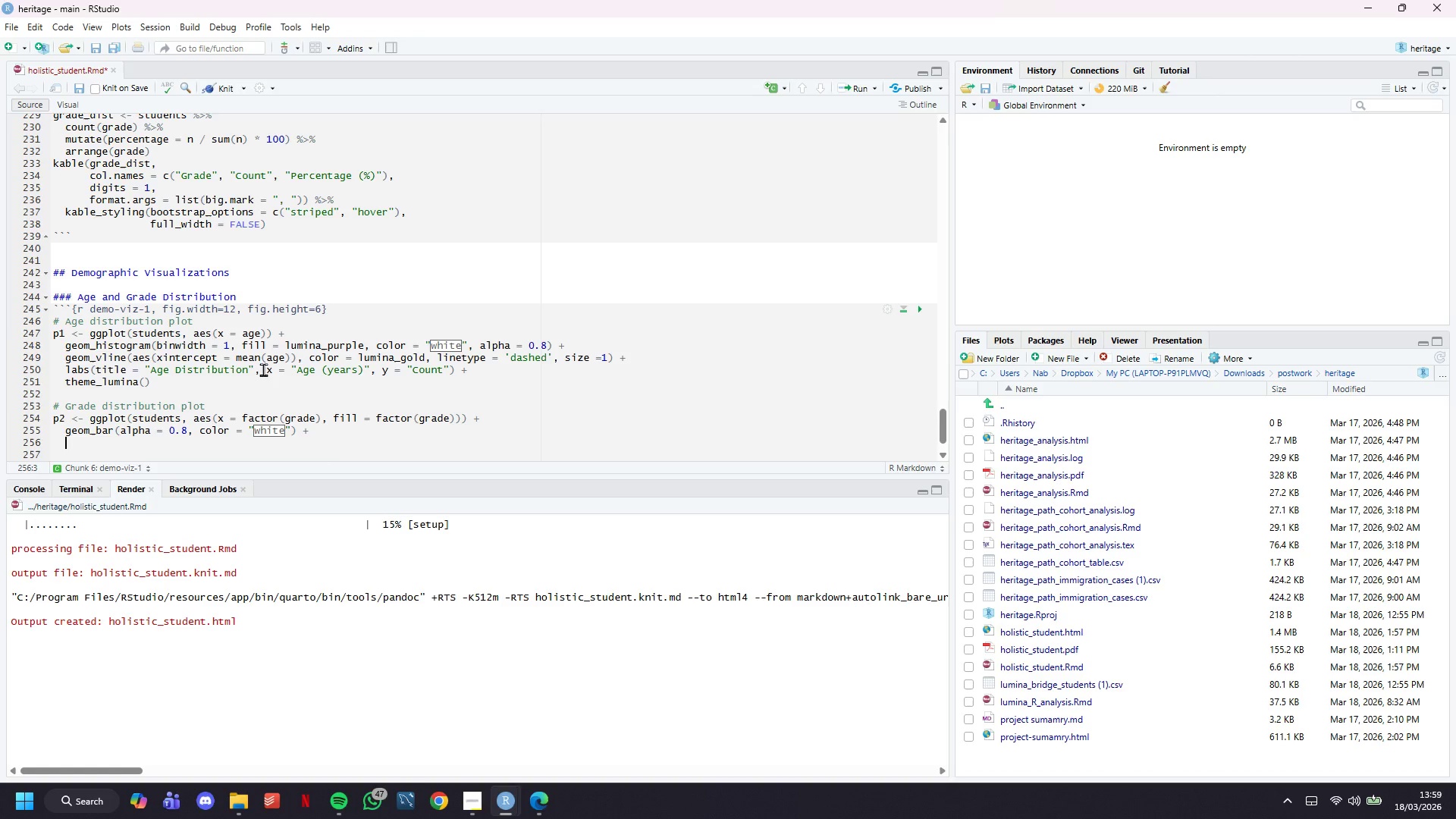 
key(Enter)
 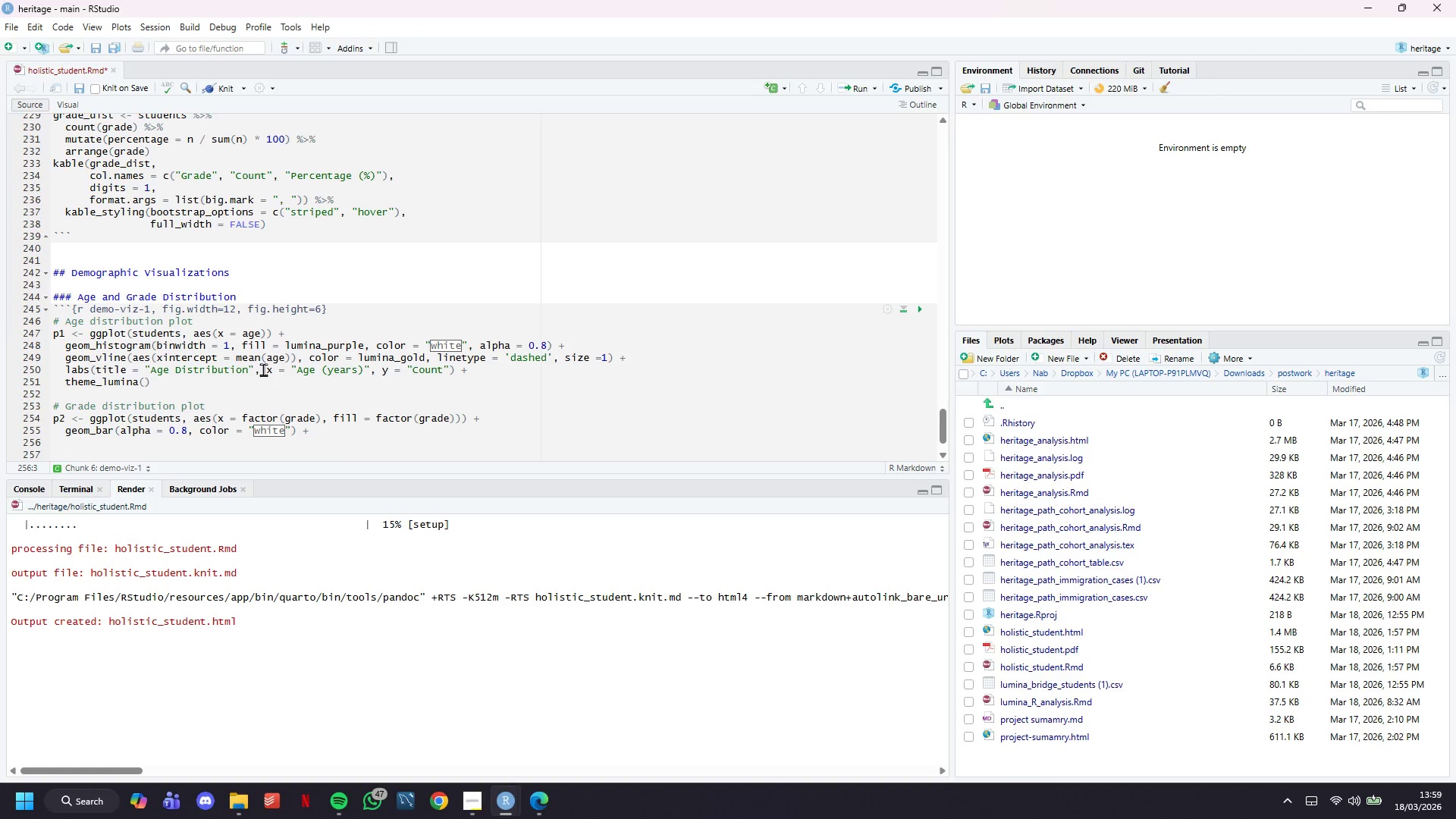 
type(geom_text(stat = 'count', aes(label = after_stat(count)
 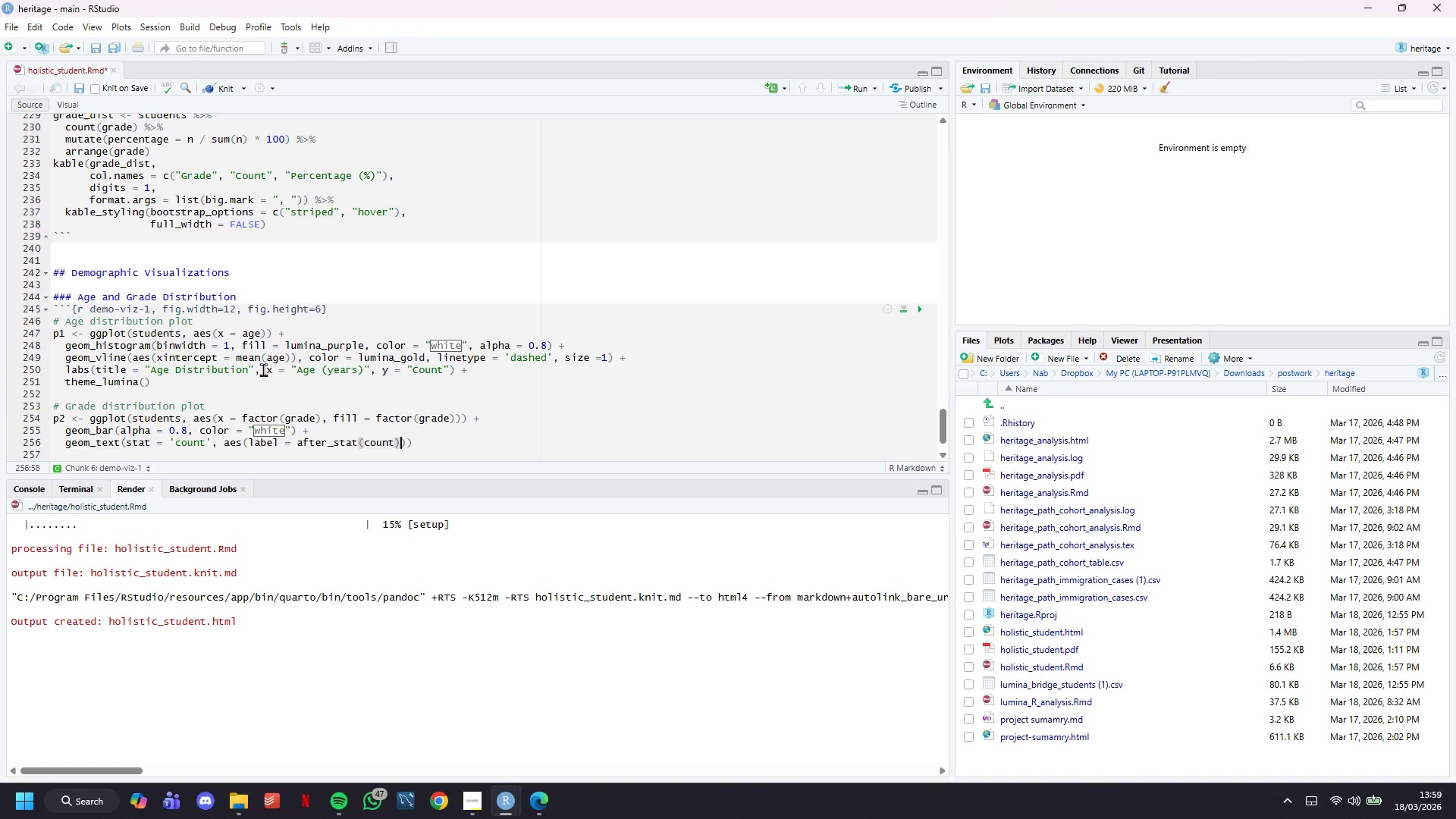 
 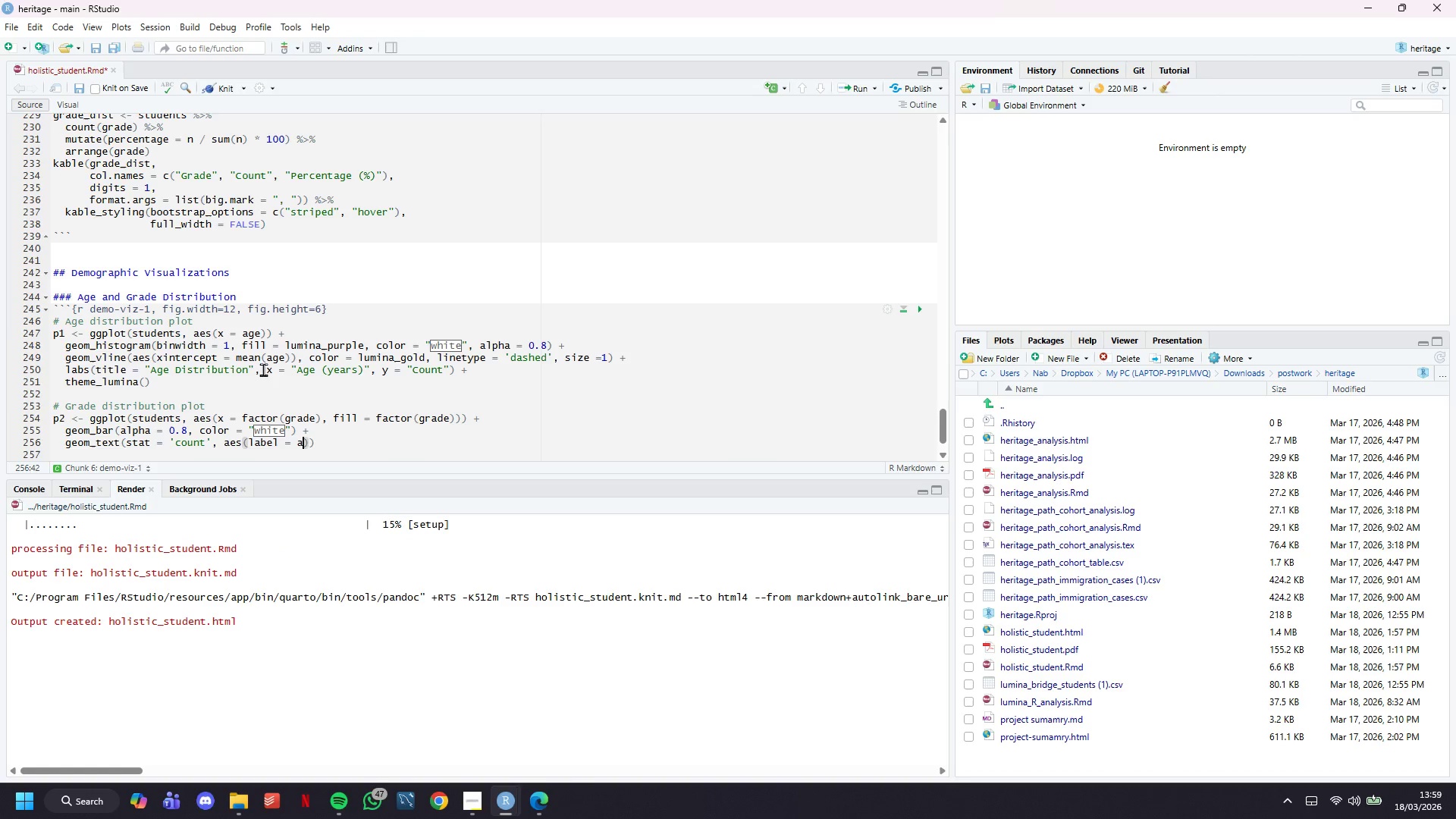 
key(ArrowRight)
 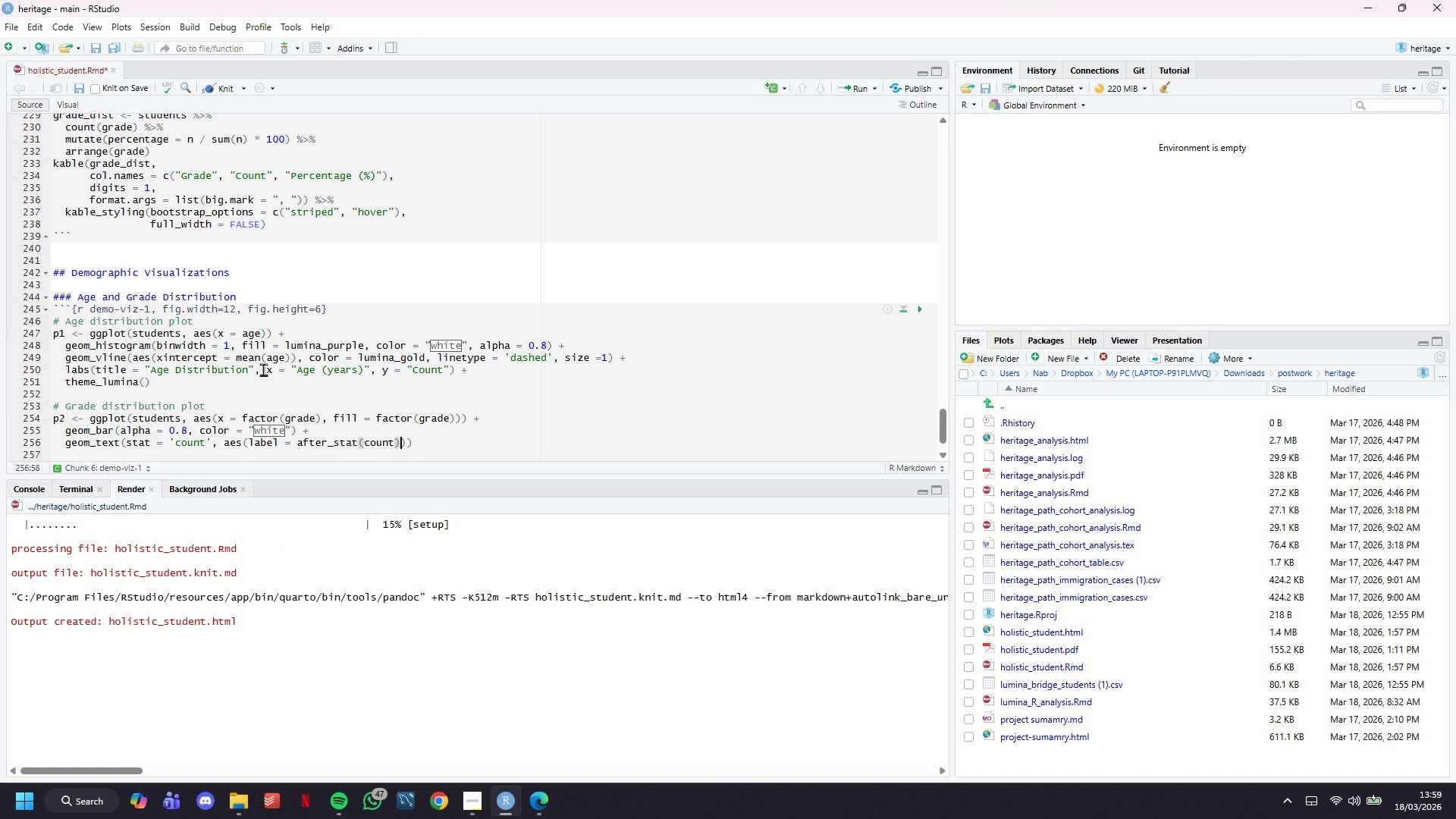 
key(ArrowRight)
 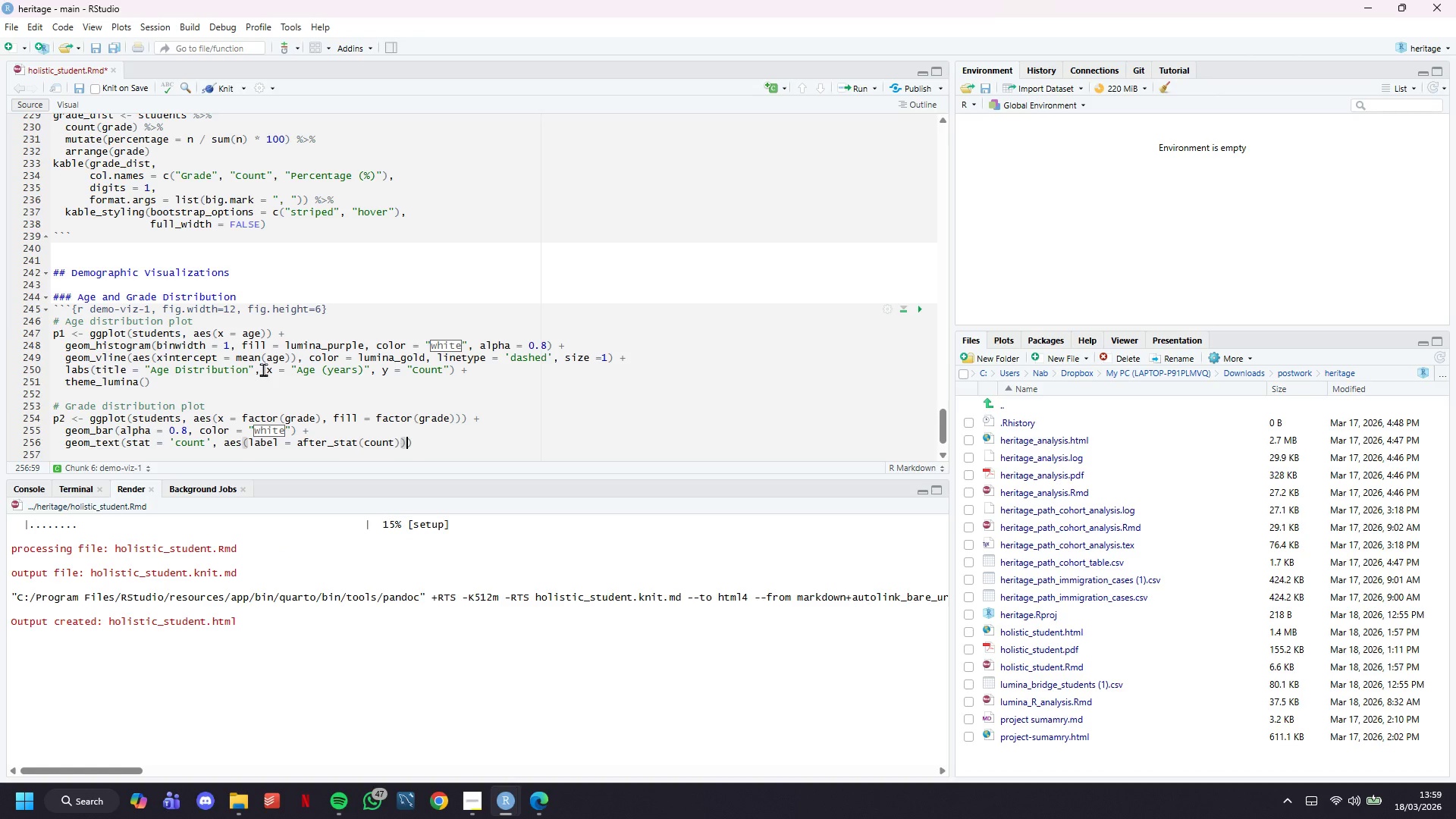 
type(, vjust = -0.5, size-)
key(Backspace)
type(=4)
 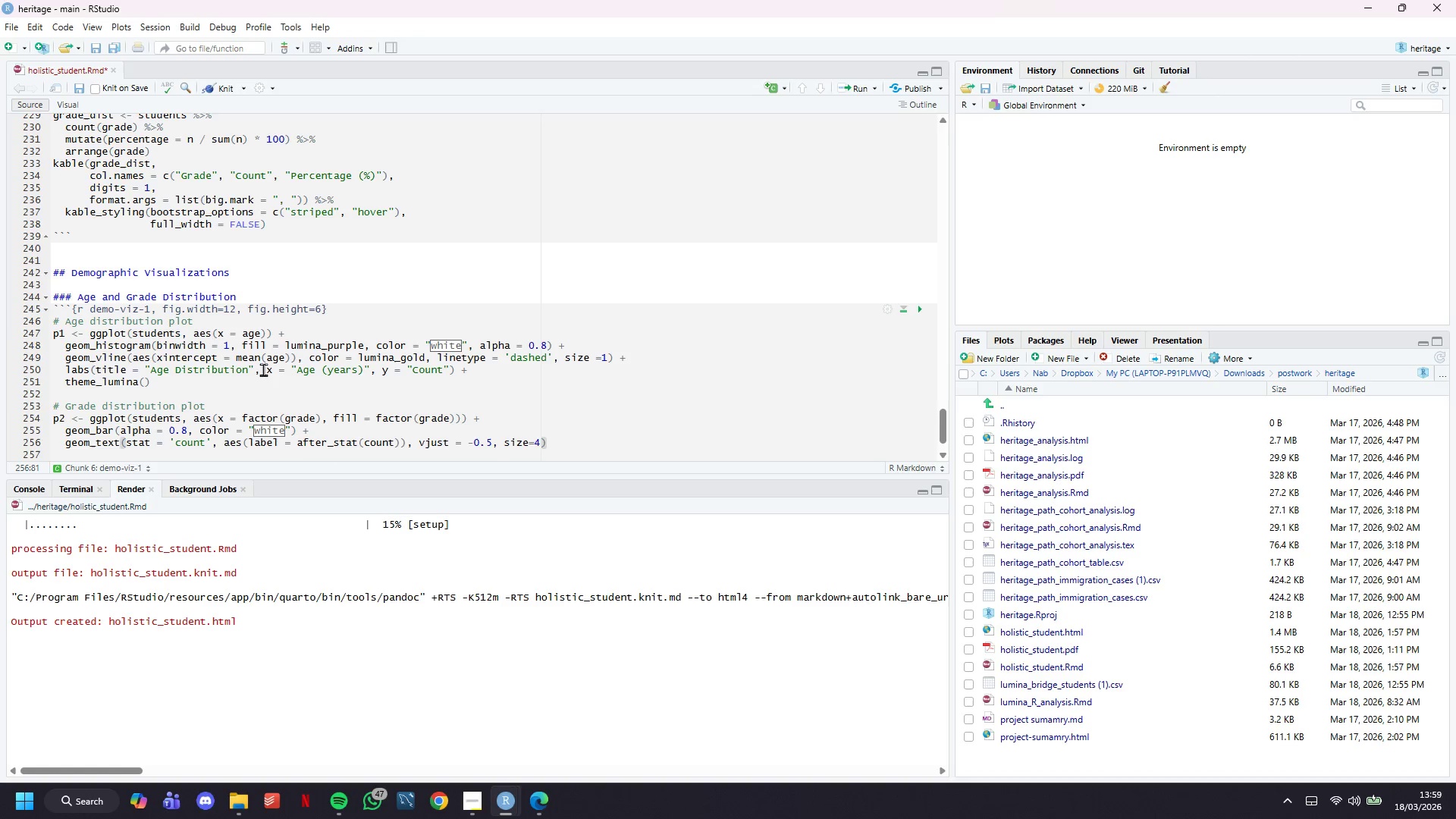 
key(ArrowRight)
 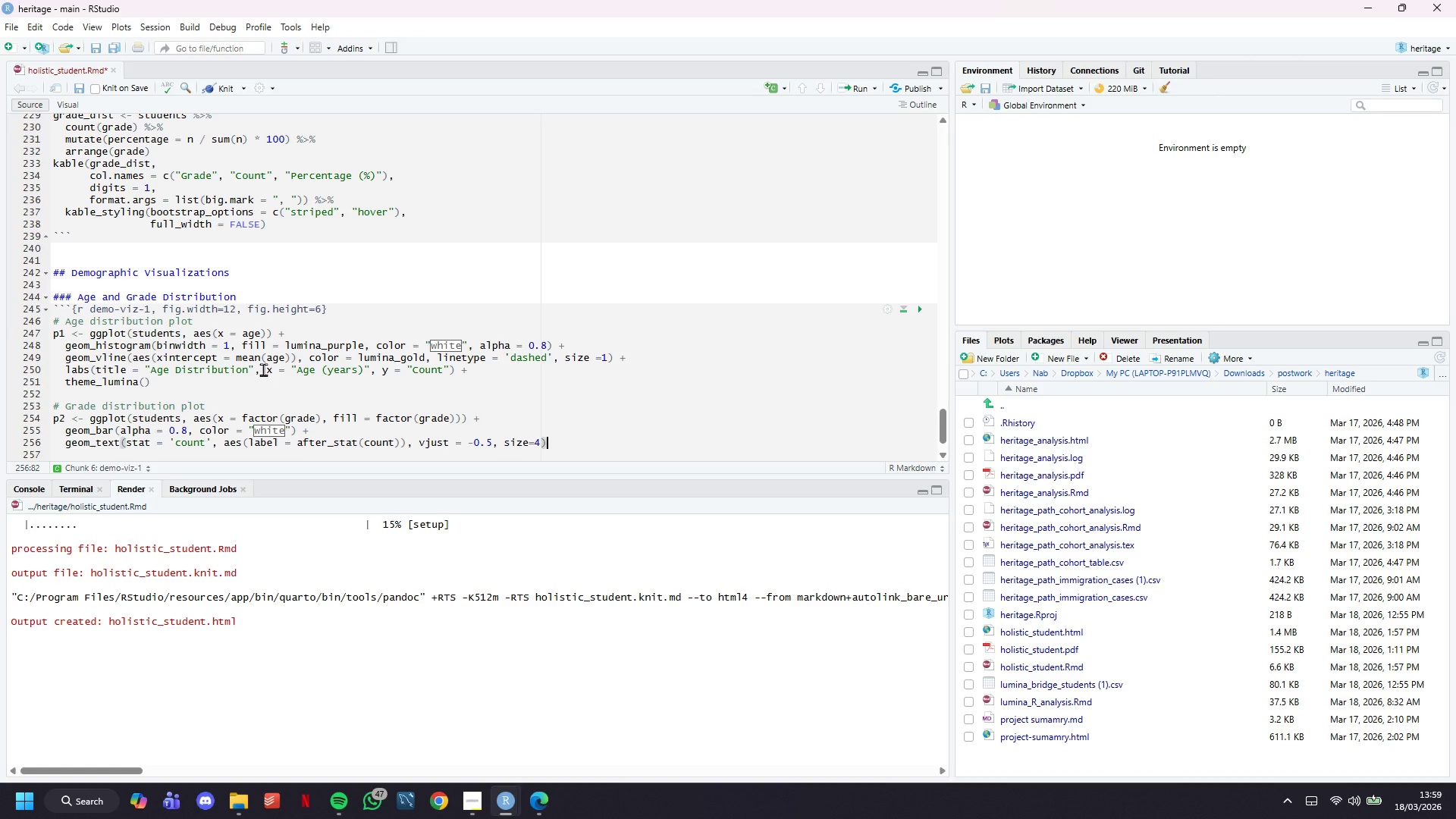 
key(Space)
 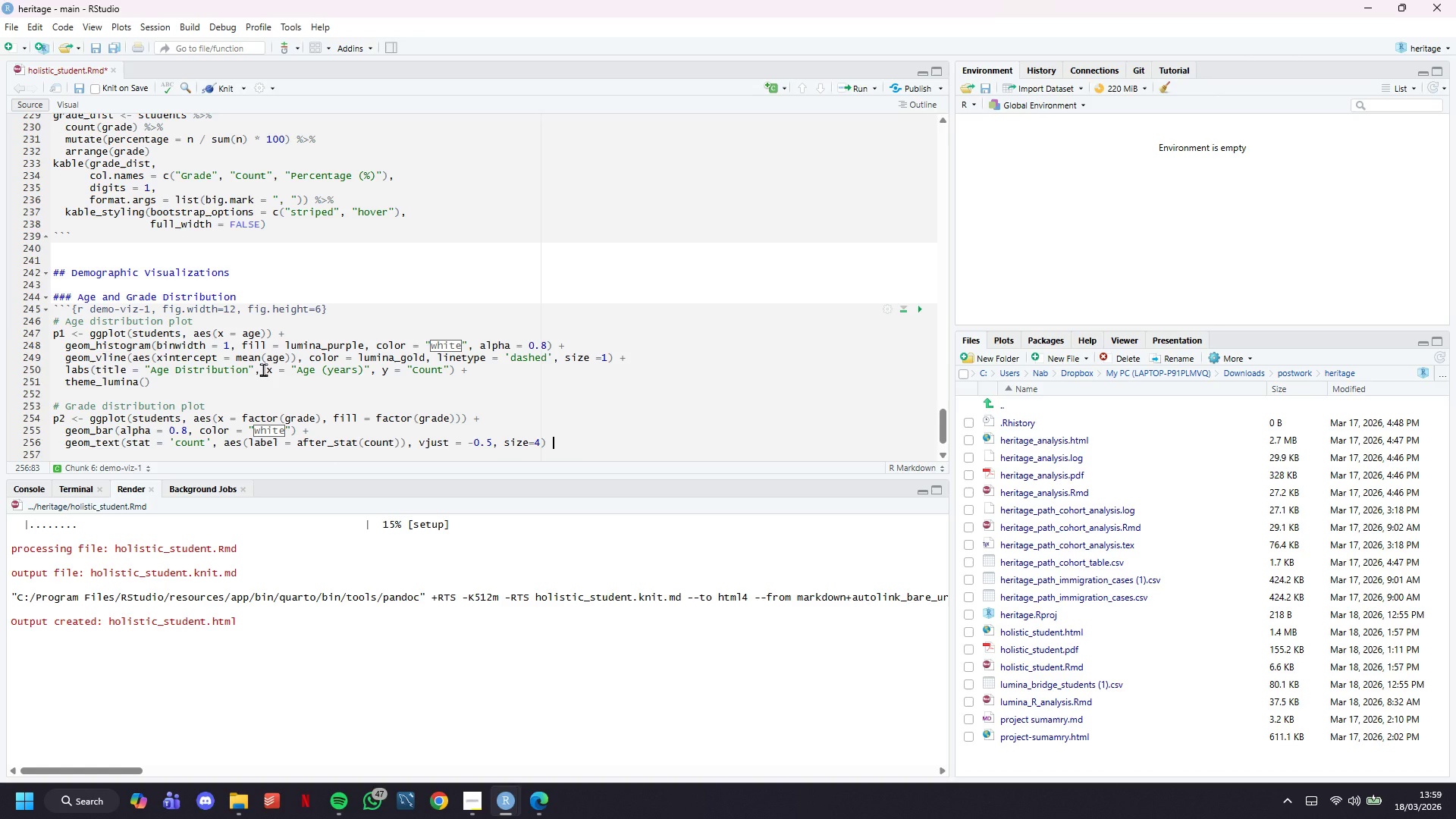 
key(Shift+ShiftLeft)
 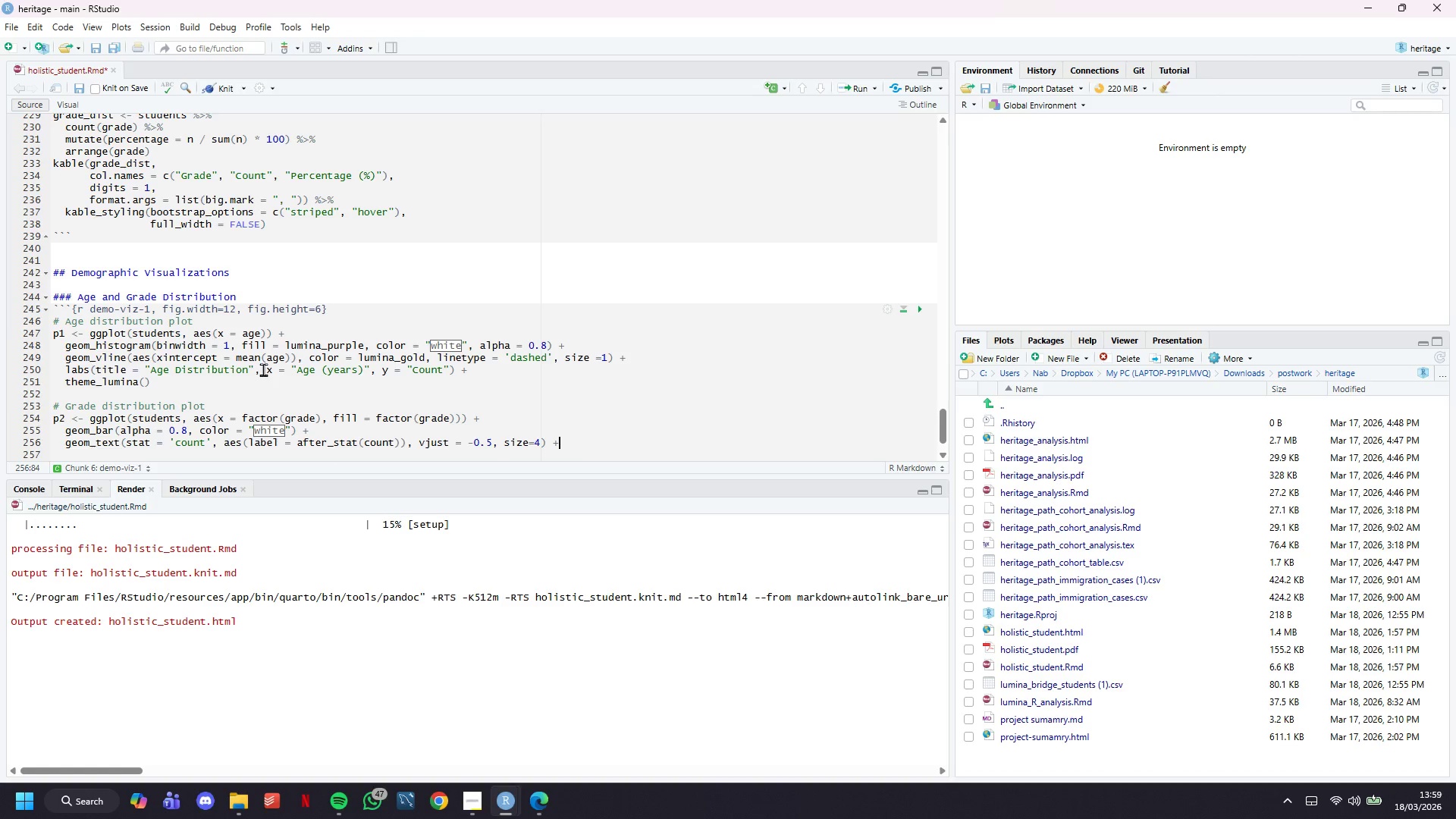 
key(Shift+Equal)
 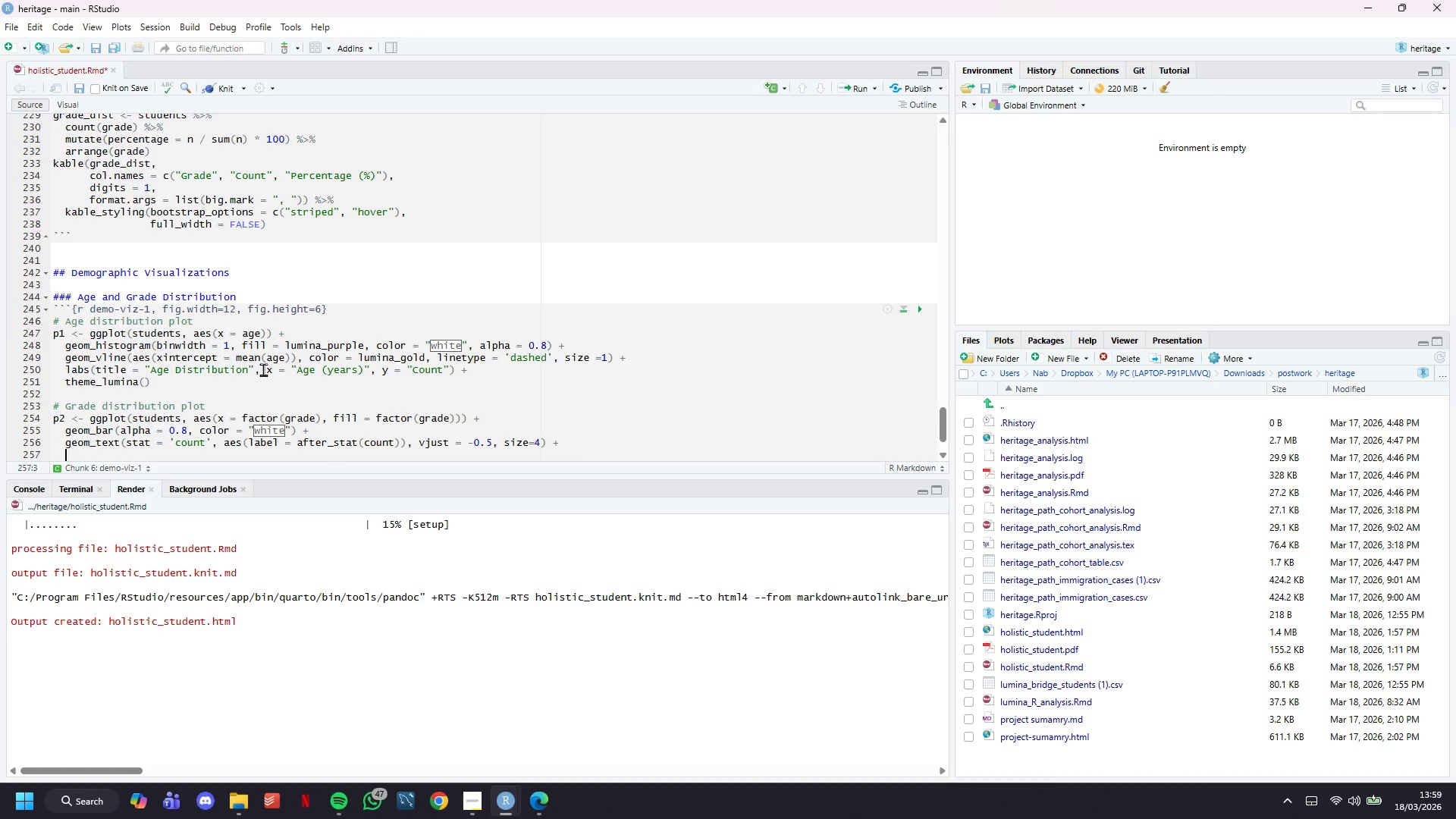 
key(Enter)
 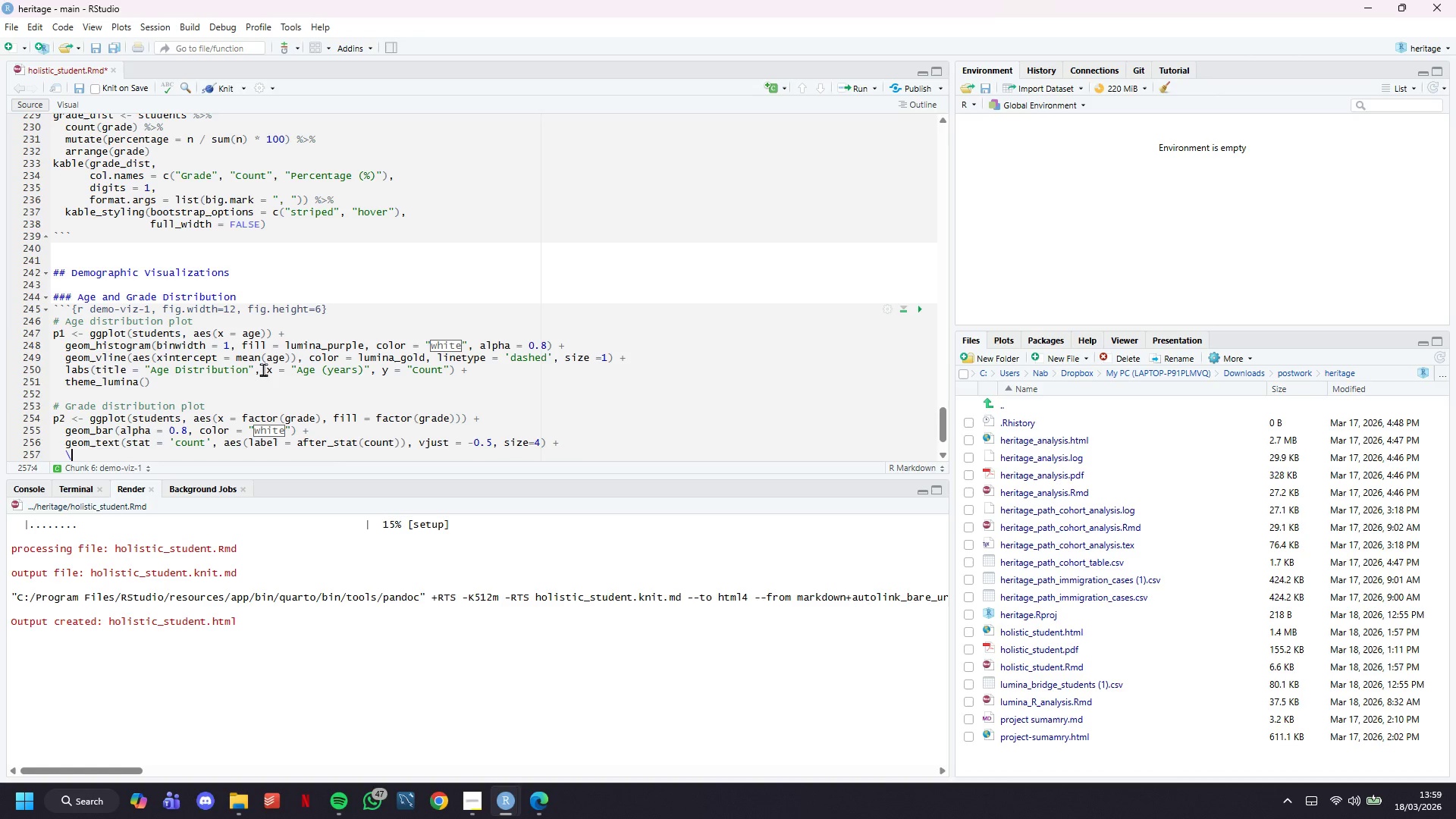 
key(Backslash)
 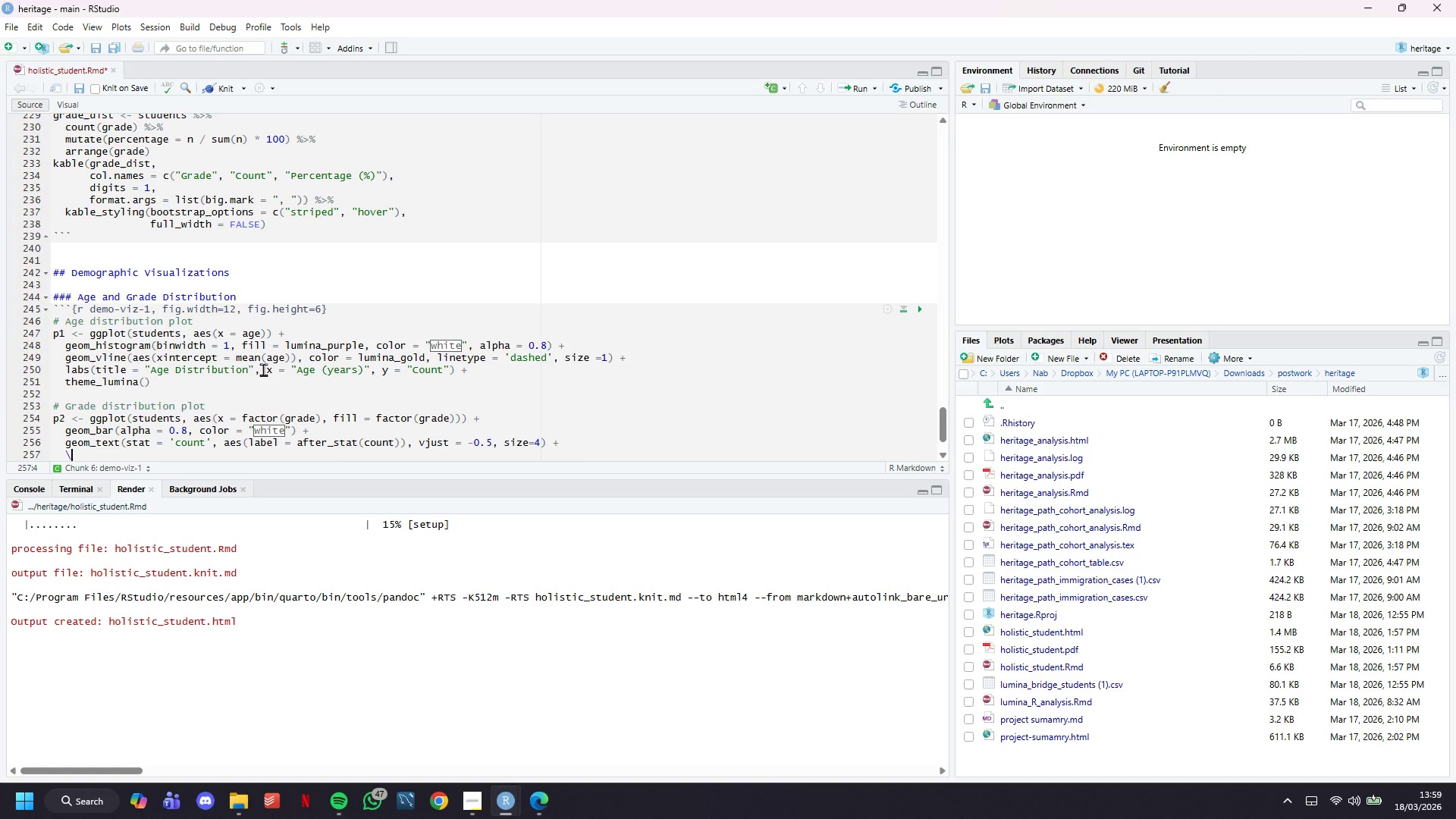 
wait(7.22)
 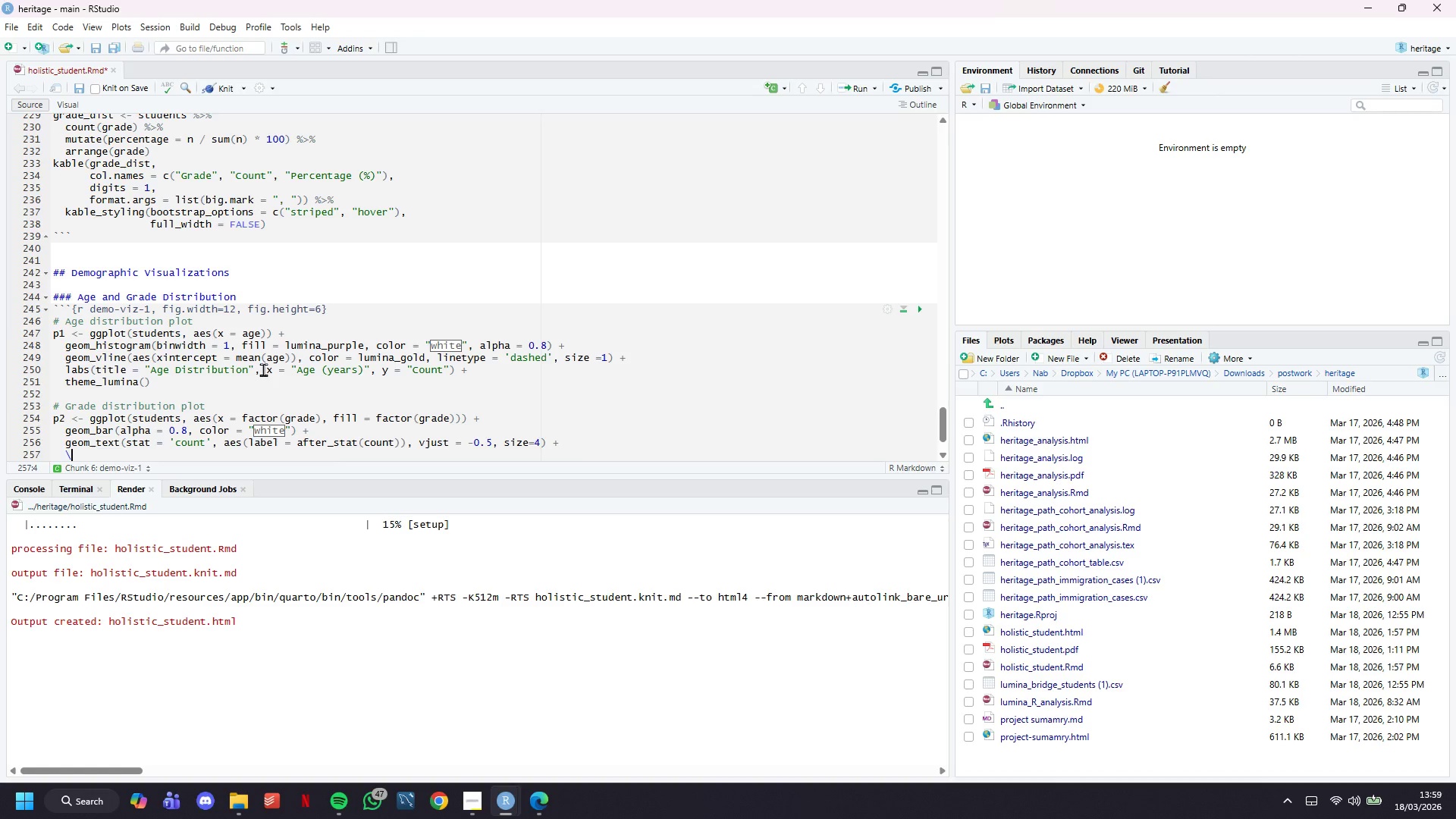 
scroll: coordinate [276, 340], scroll_direction: down, amount: 6.0
 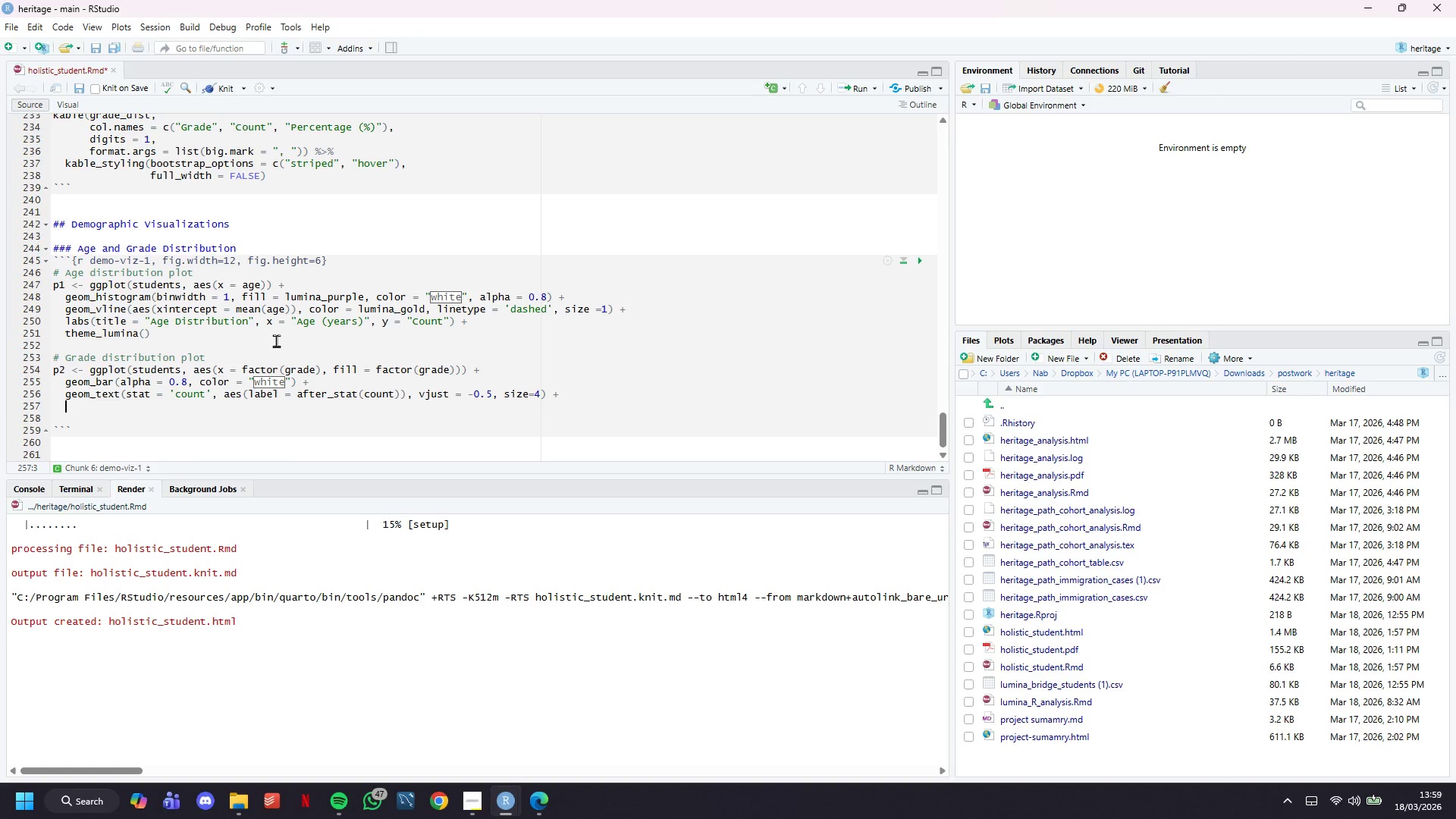 
key(Backspace)
type(scale_fill_manual(values = c(lumina_purple, lumina_teal, lumina,)
key(Backspace)
type(_)
 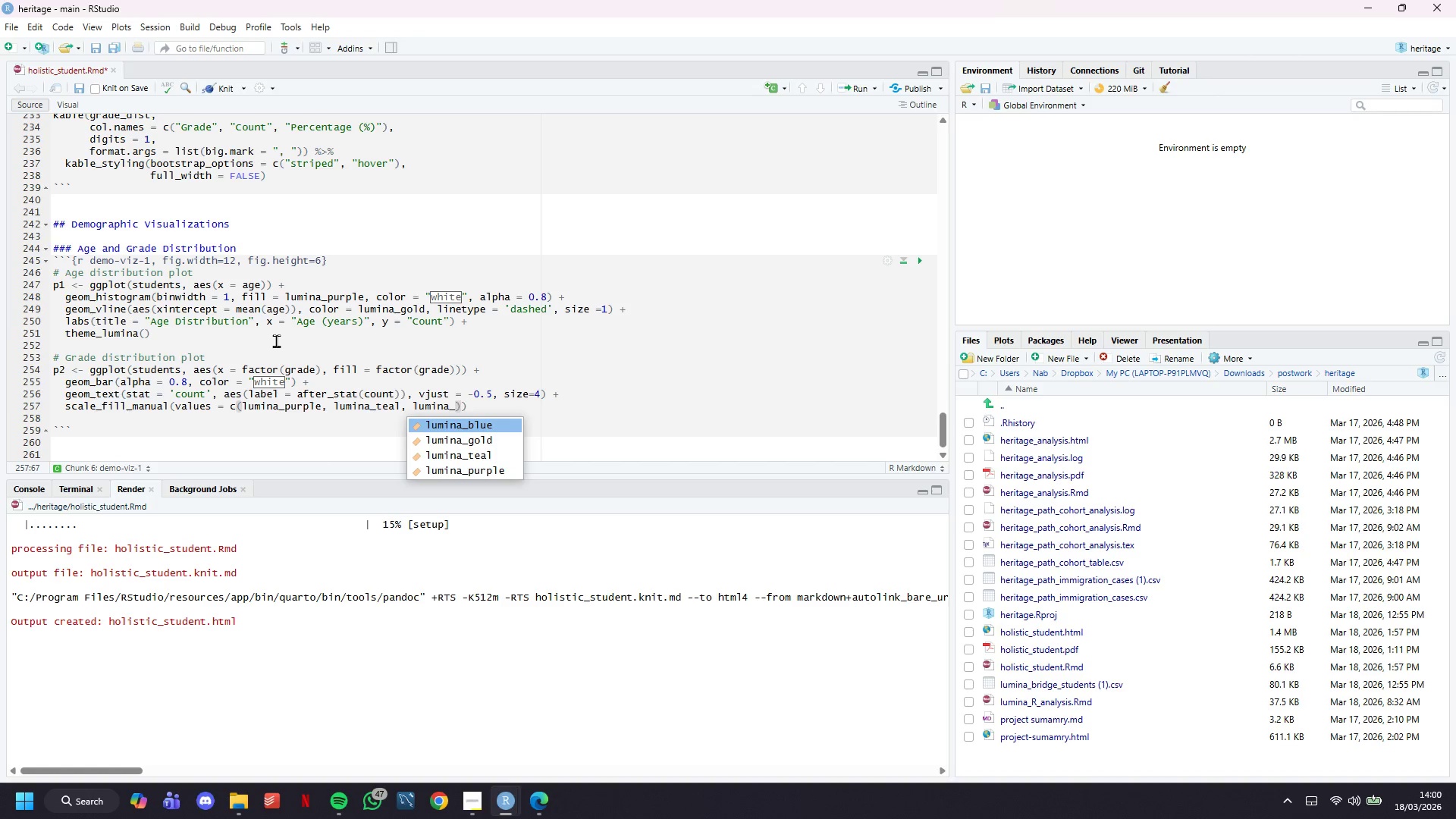 
key(ArrowUp)
 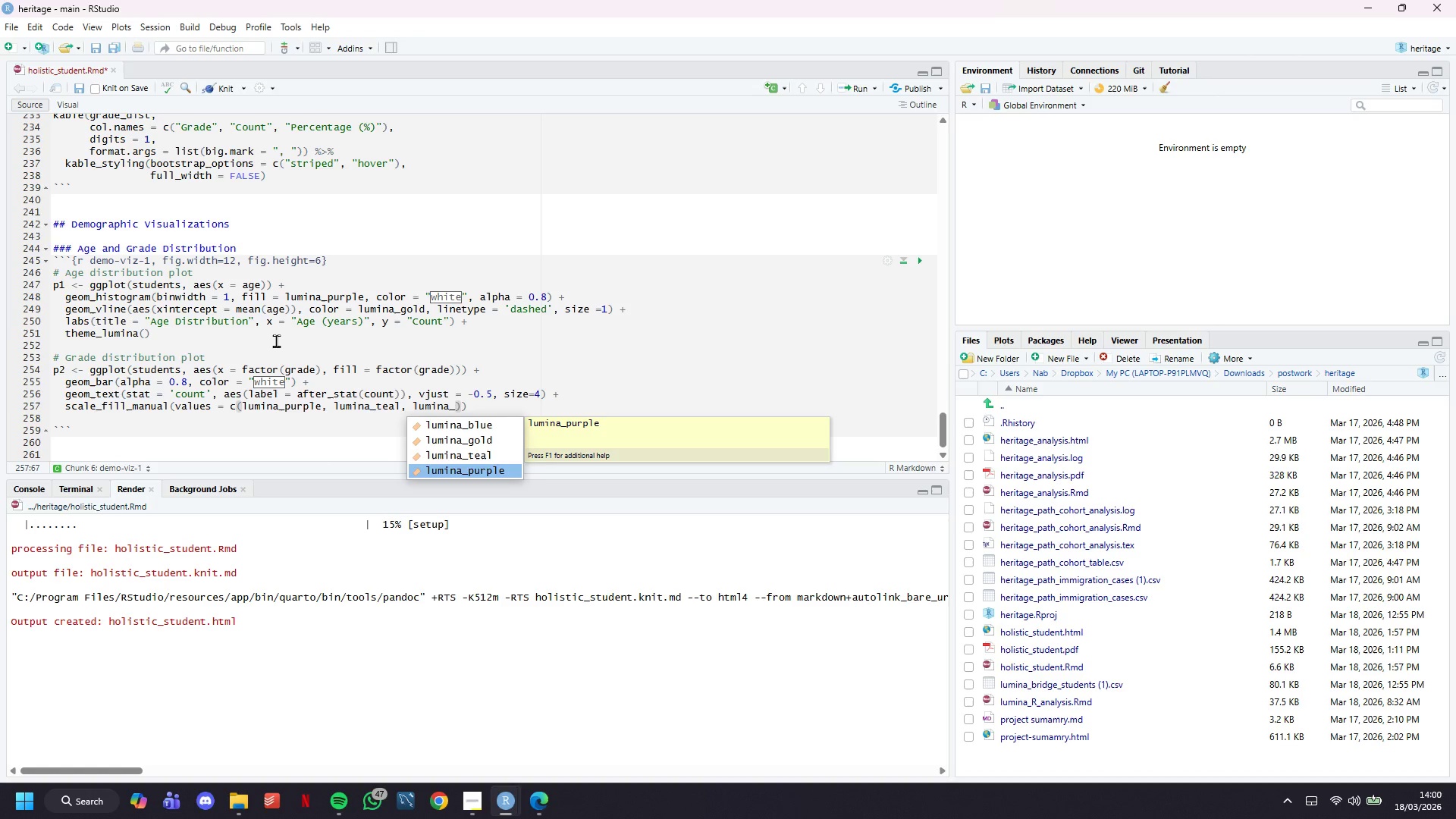 
key(ArrowUp)
 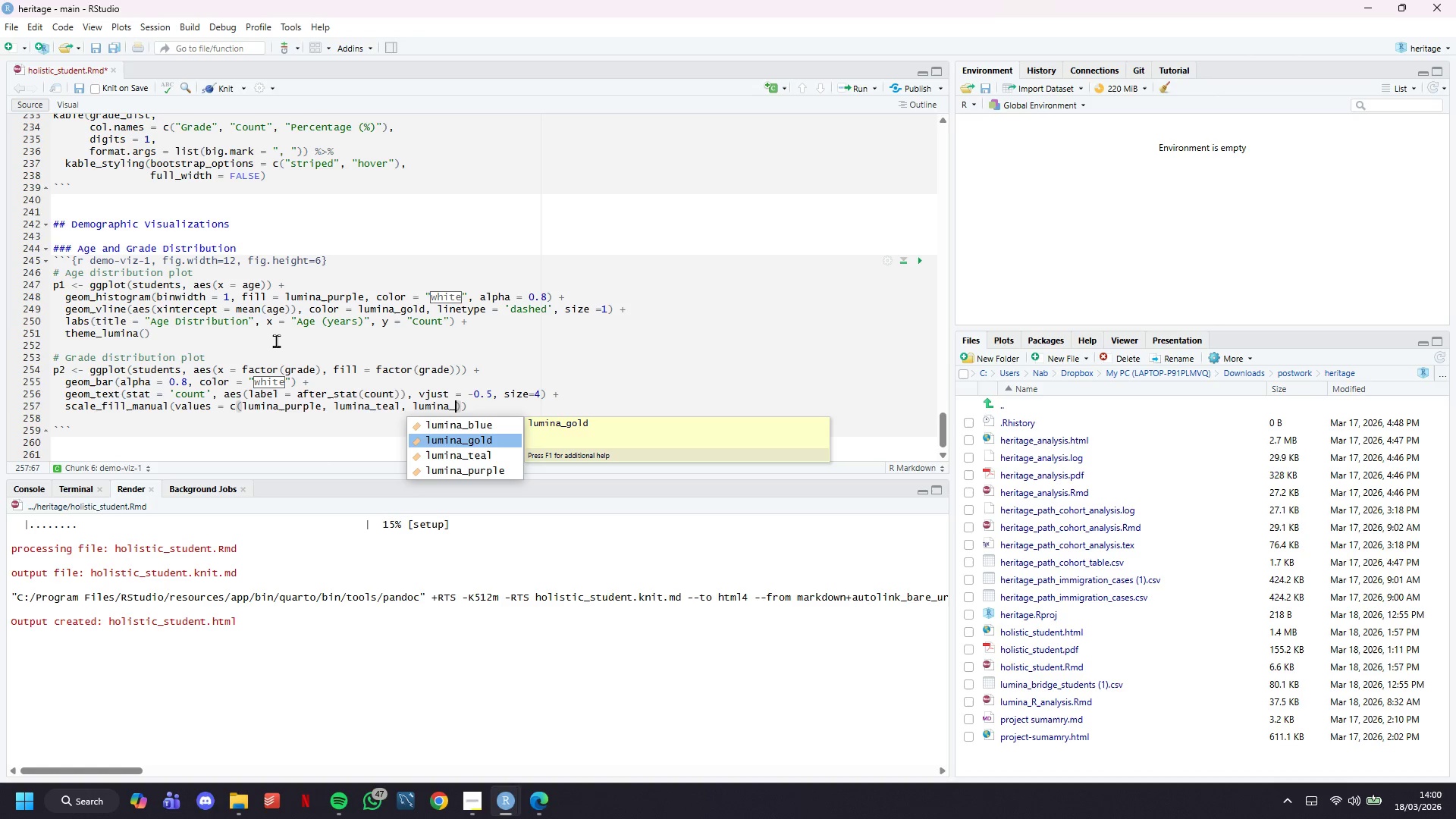 
key(ArrowUp)
 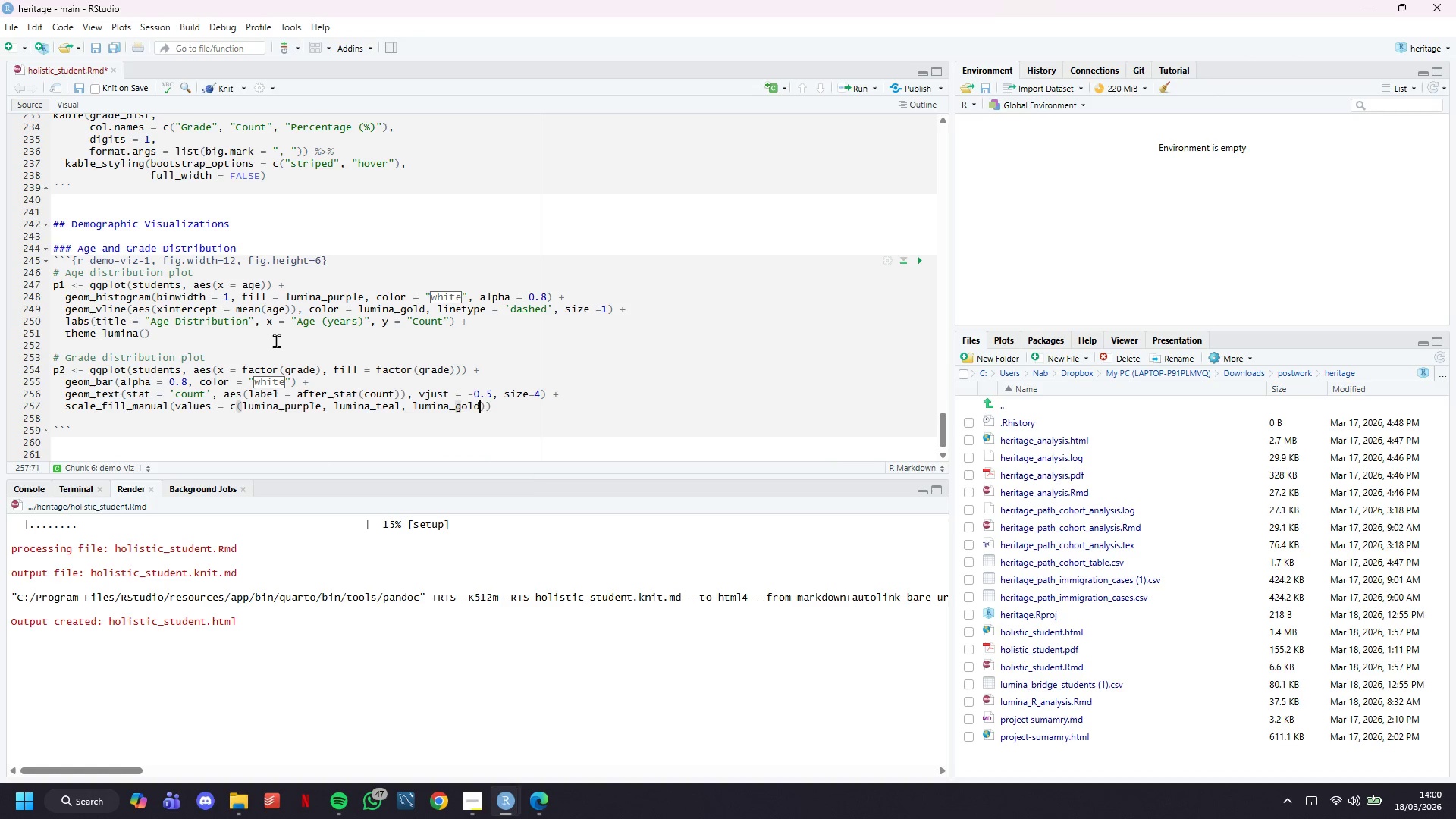 
key(Enter)
 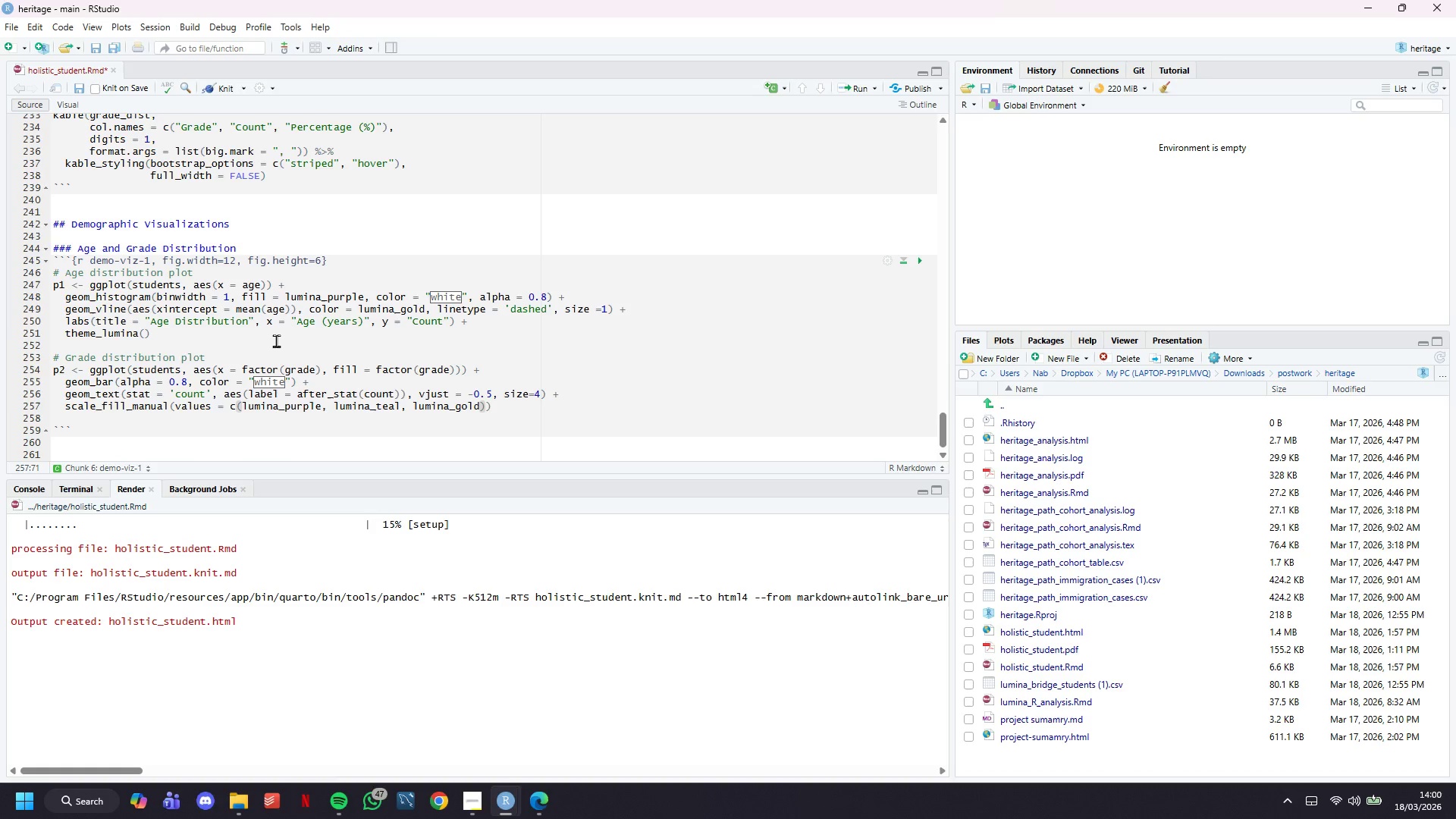 
type(, lumina_)
key(Backspace)
type(b)
key(Backspace)
type(_blue)
 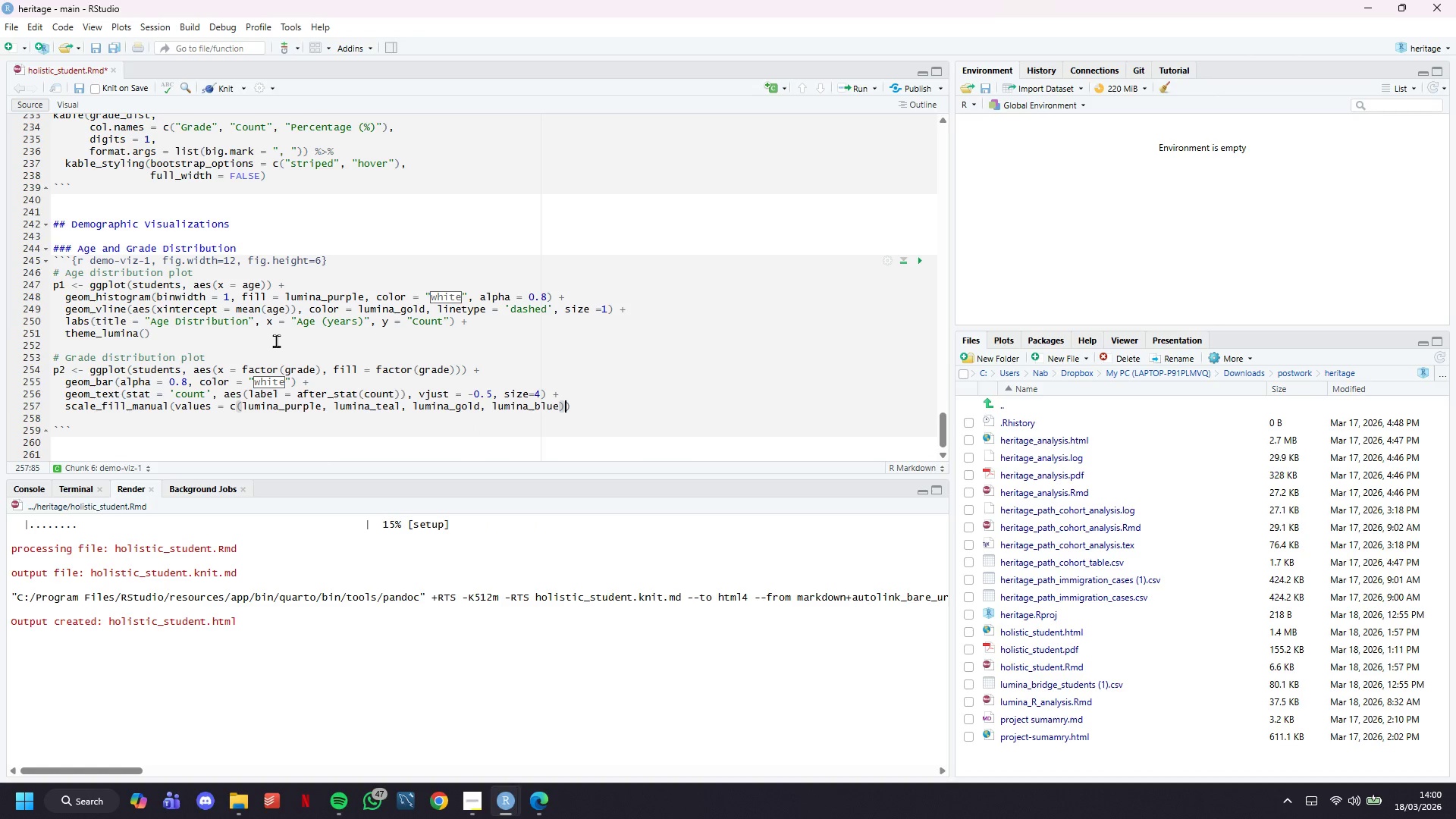 
 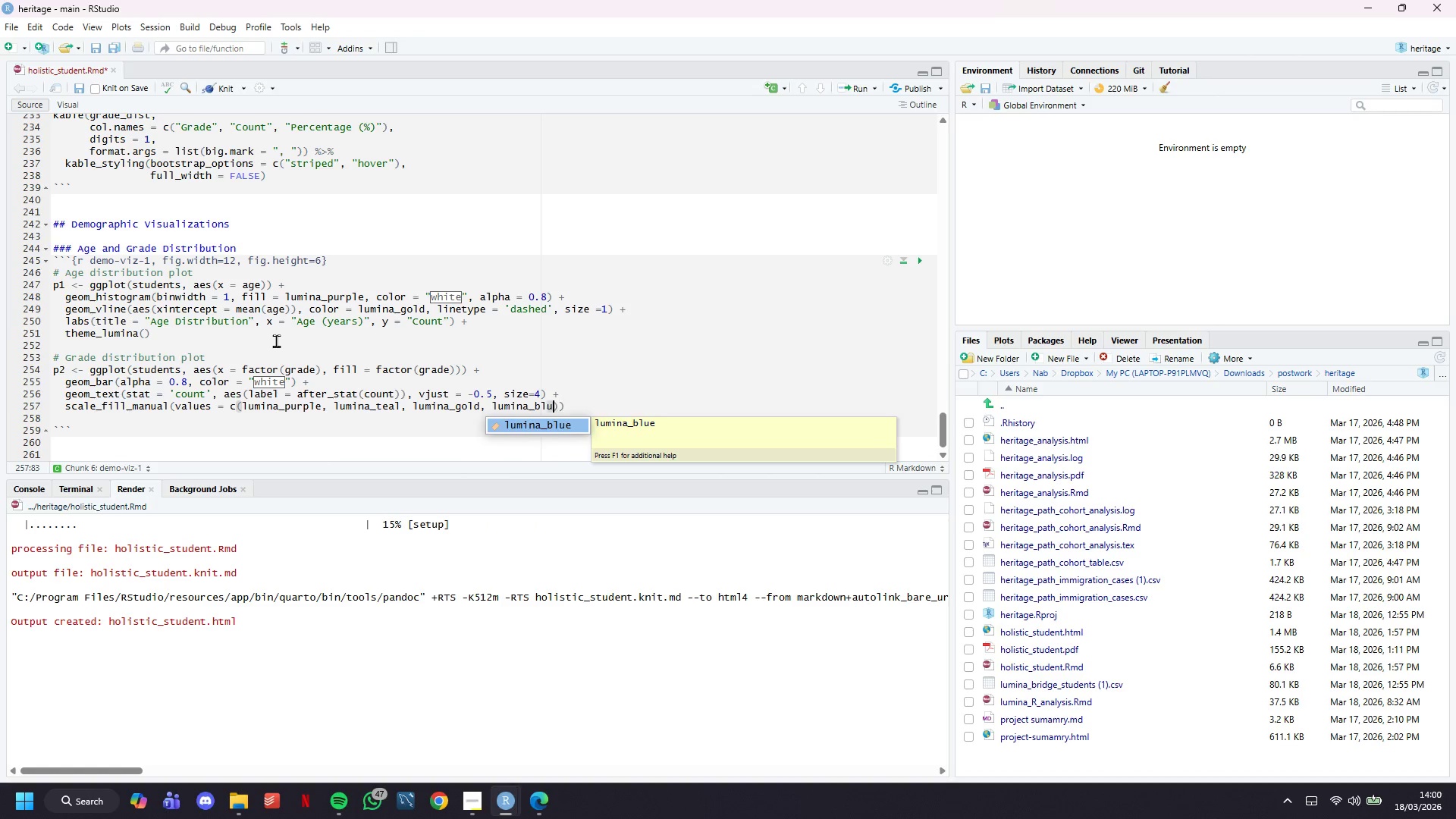 
key(ArrowRight)
 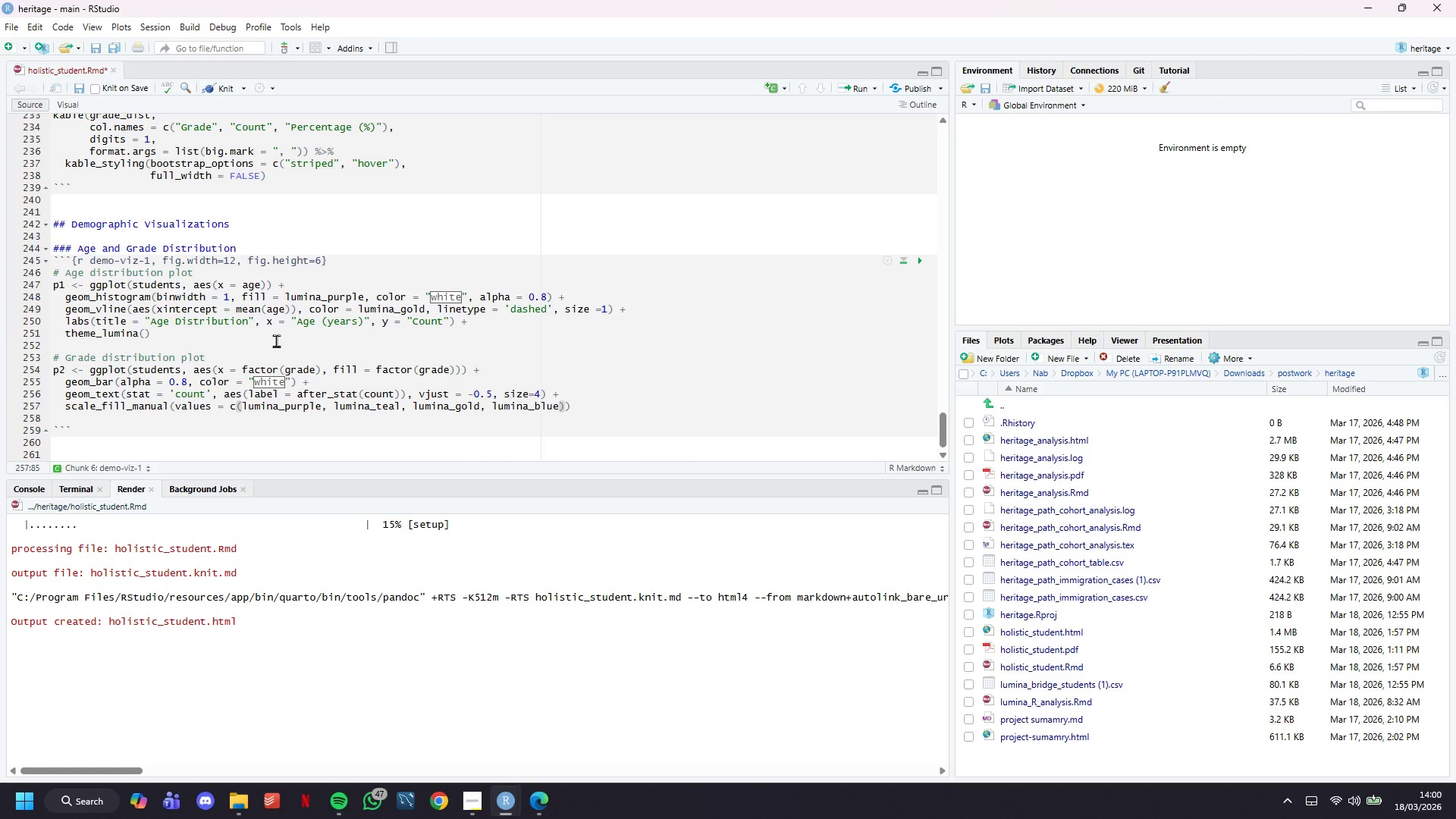 
key(ArrowRight)
 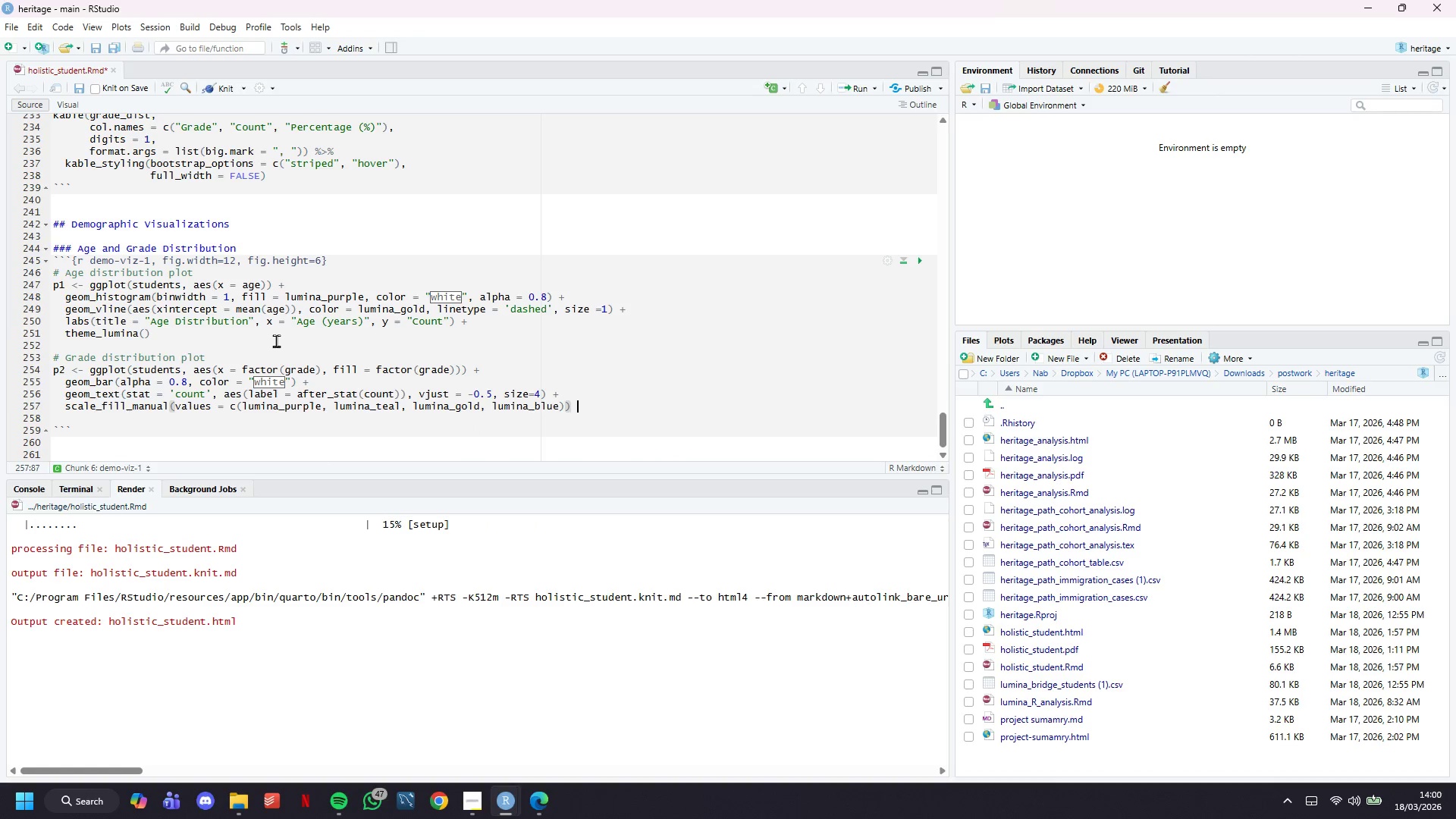 
key(Space)
 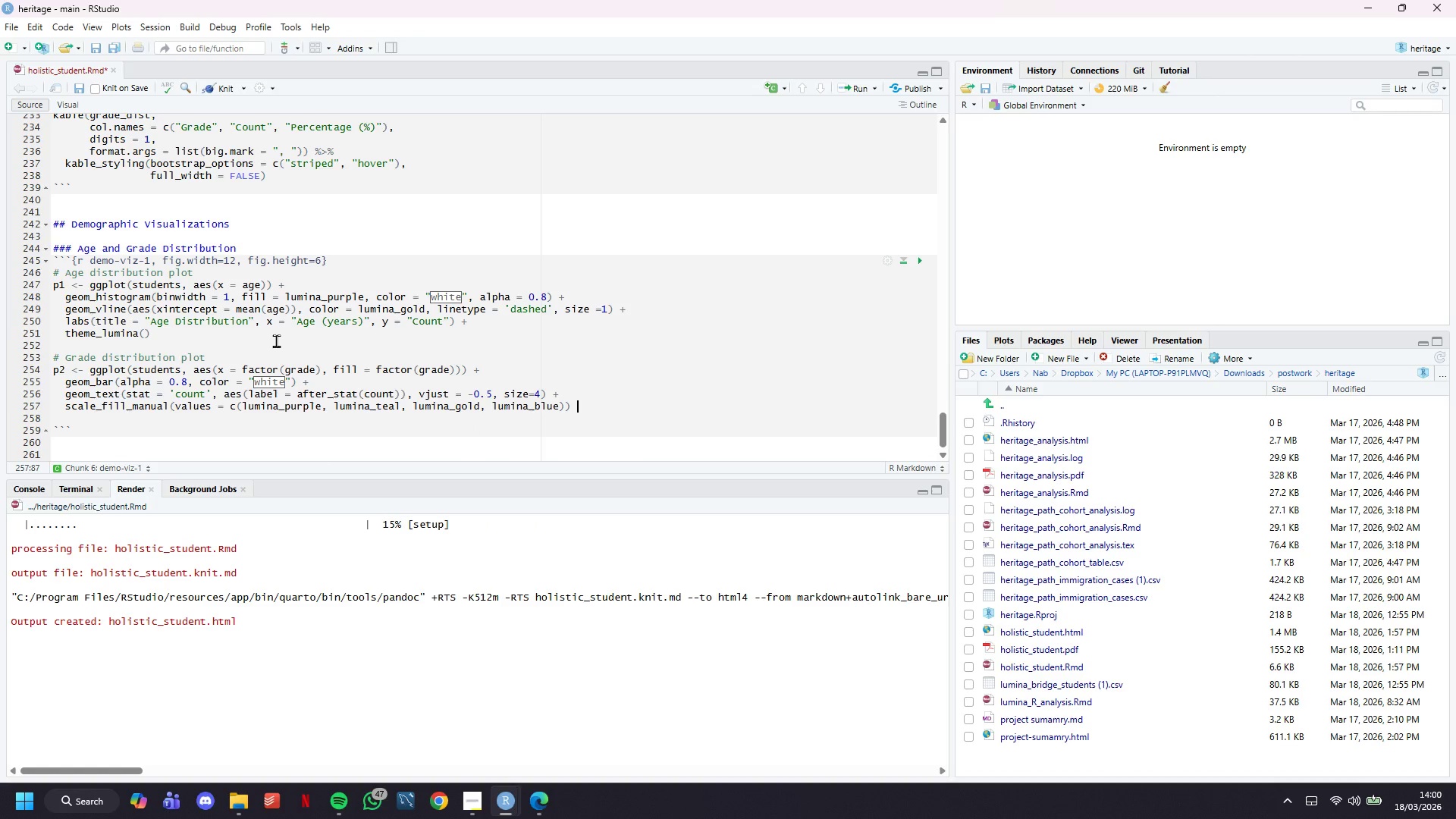 
key(Shift+Equal)
 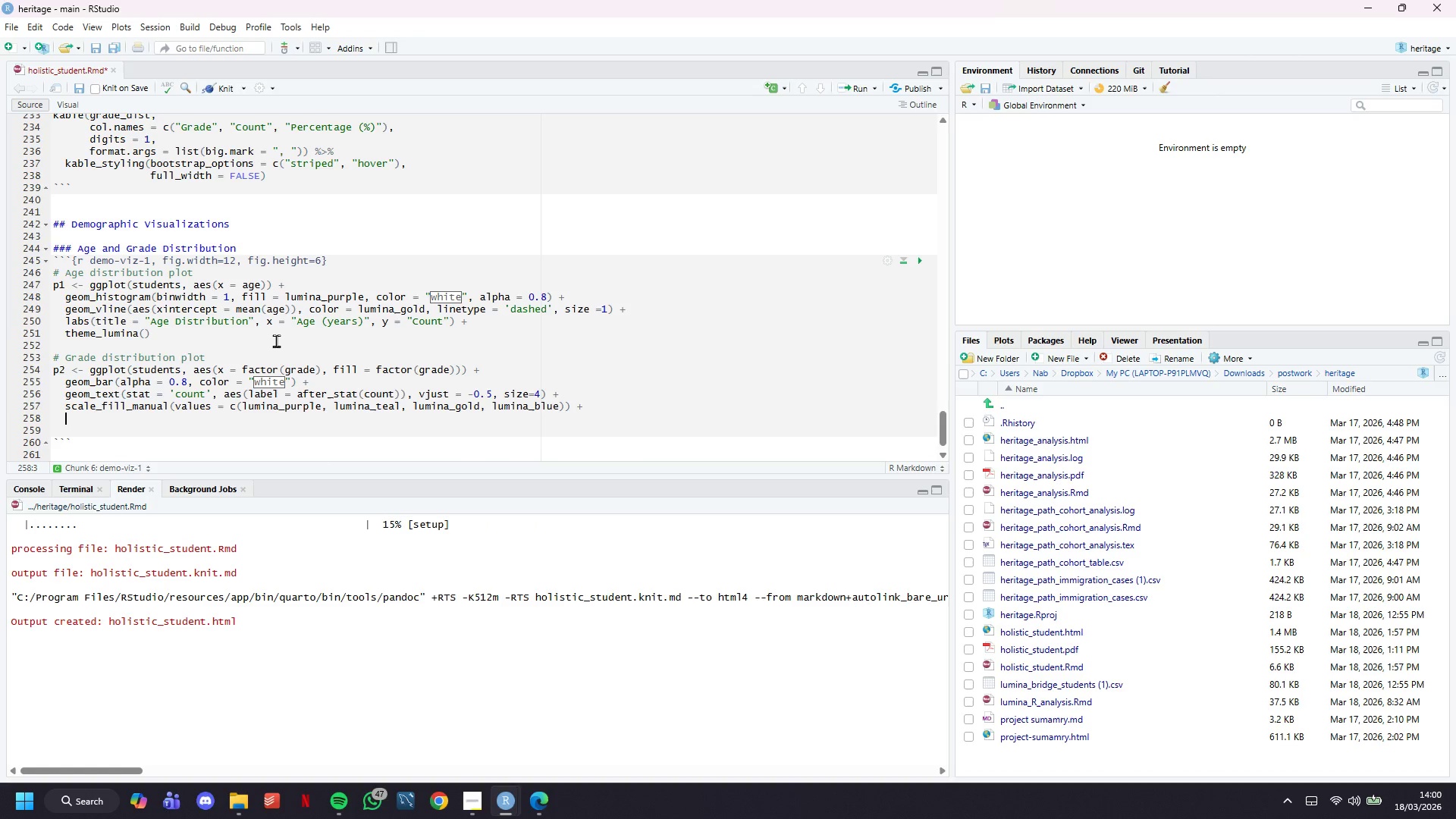 
key(Enter)
 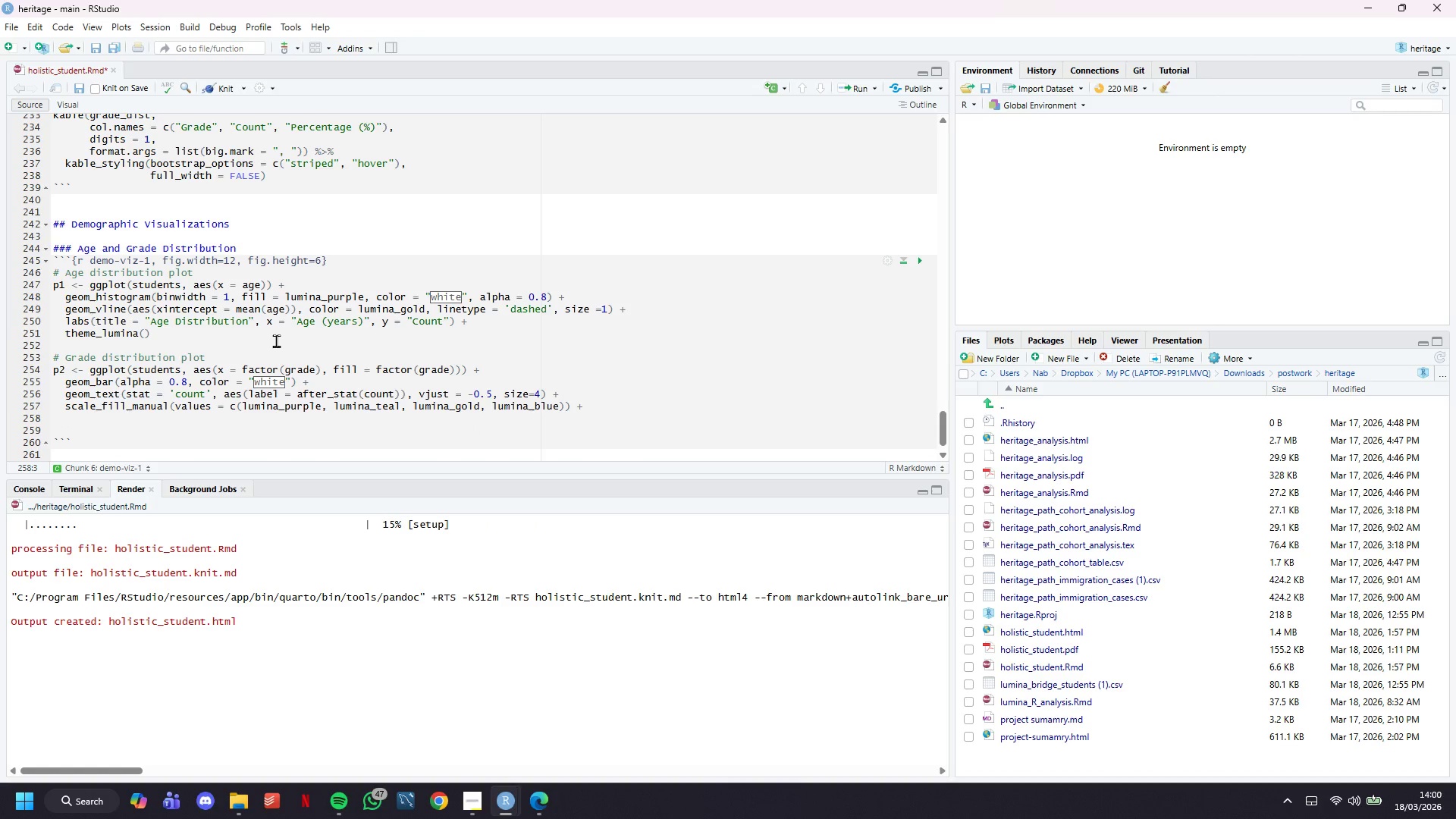 
type(labs(title = "Grade Level Distribution)
 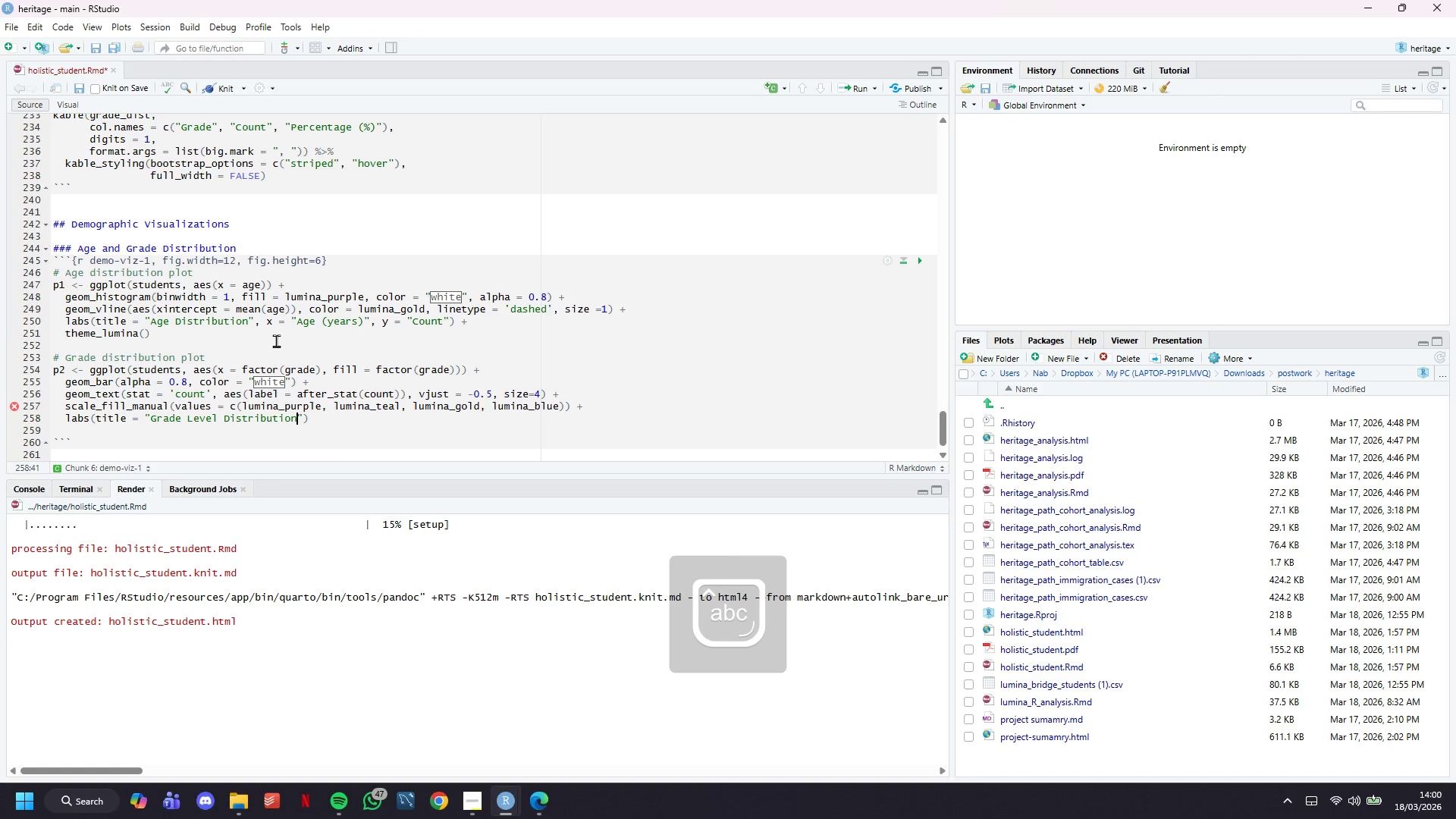 
key(ArrowRight)
 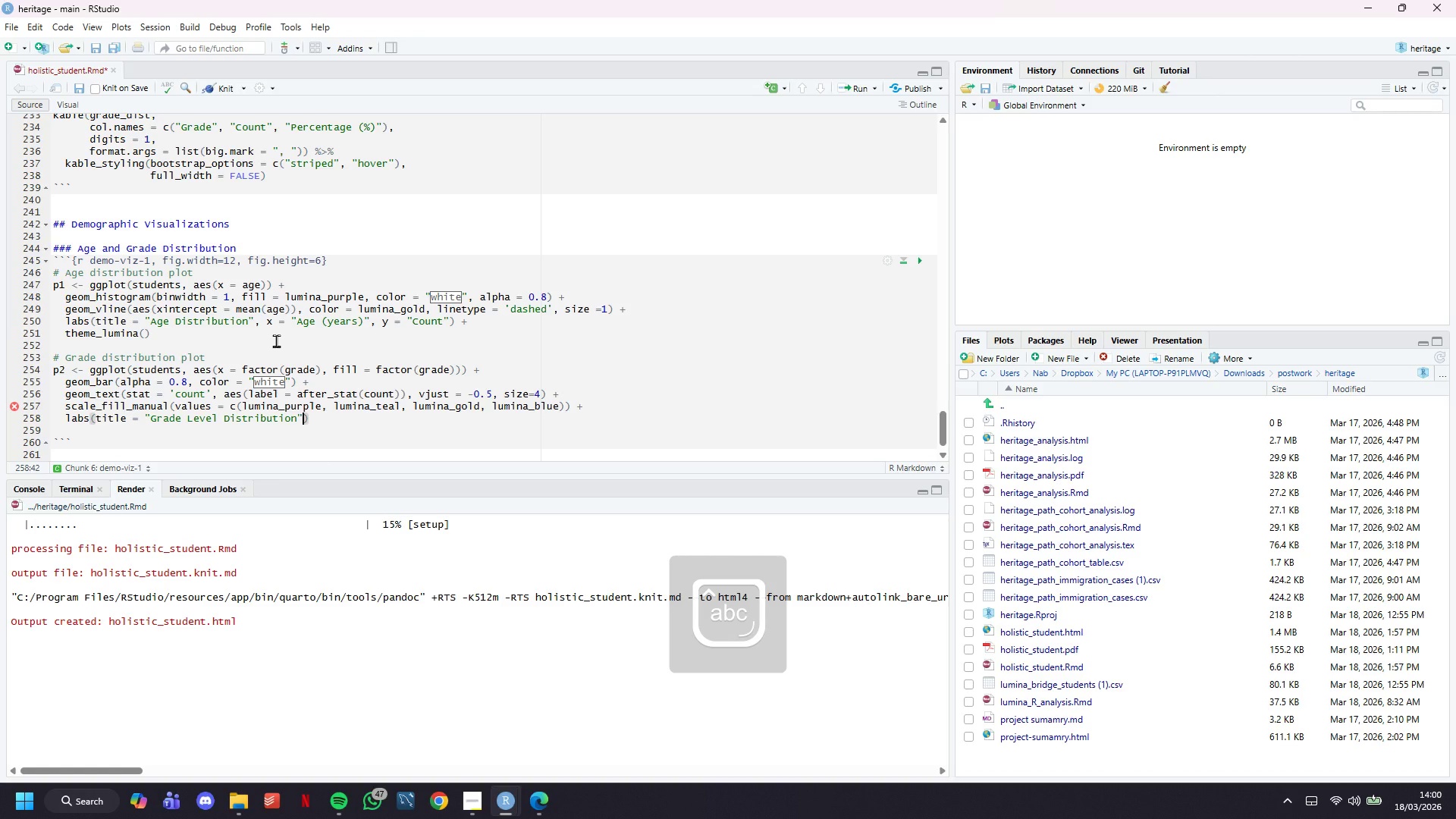 
type(, x = "Grade)
 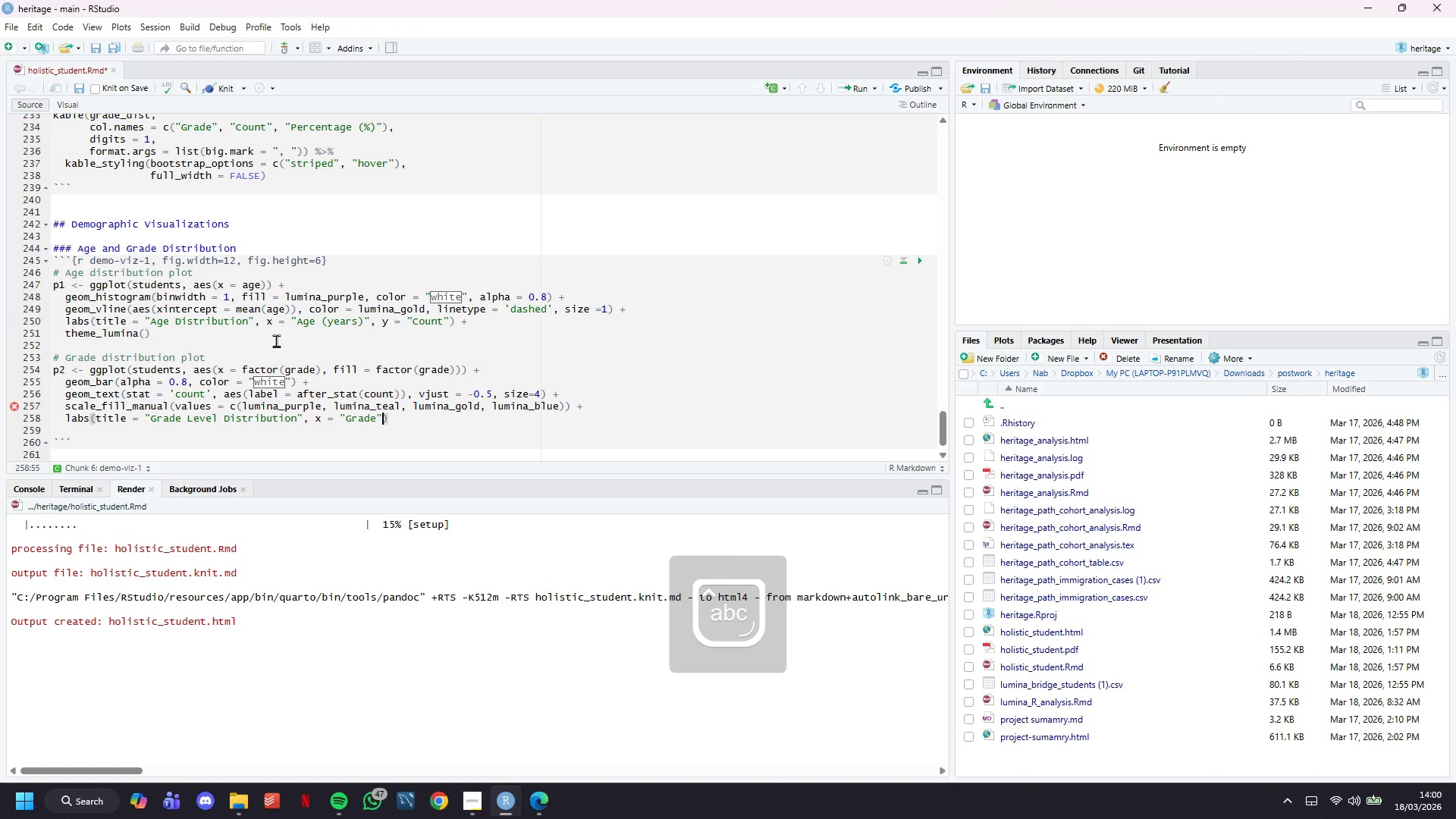 
 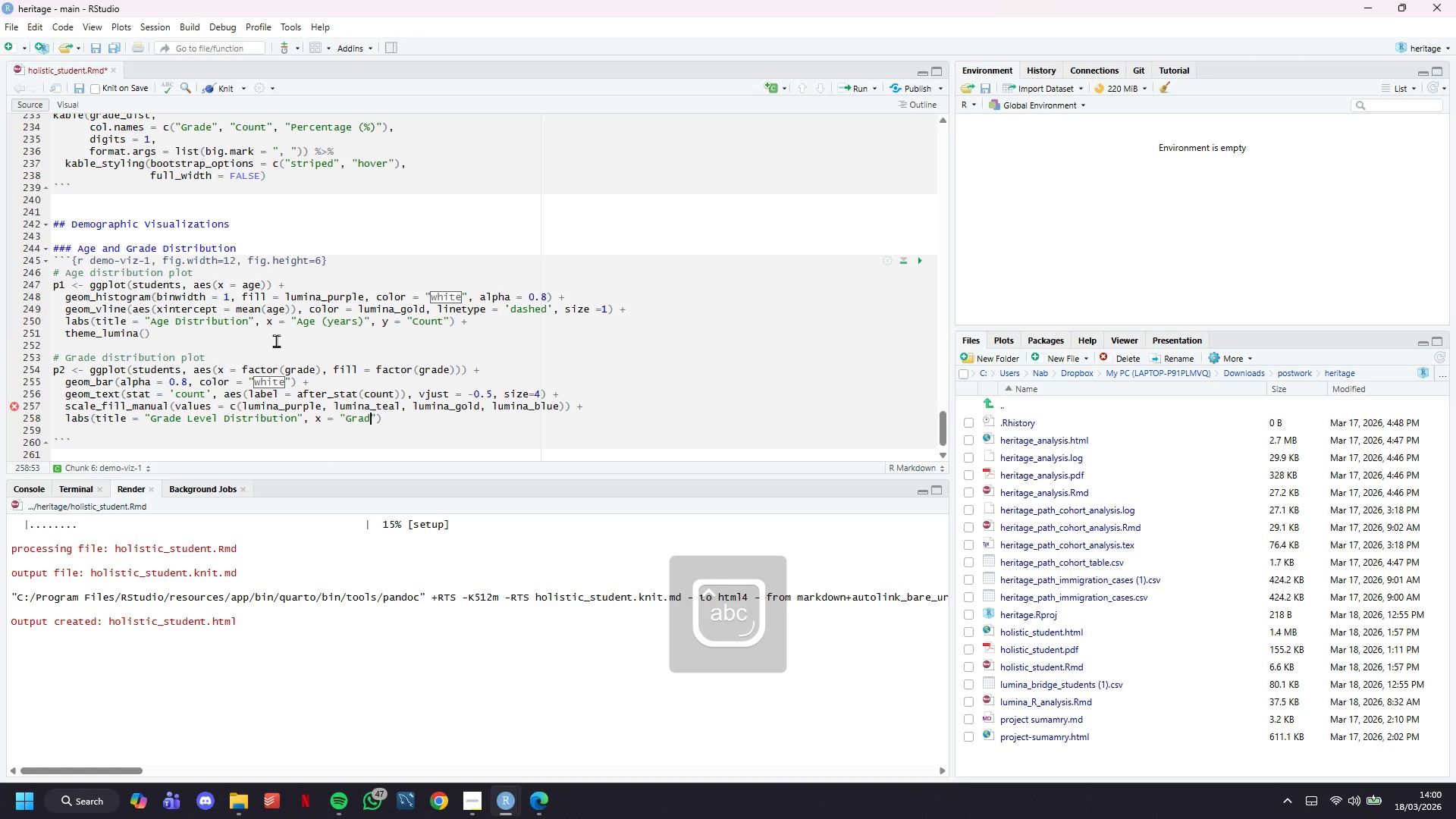 
key(ArrowRight)
 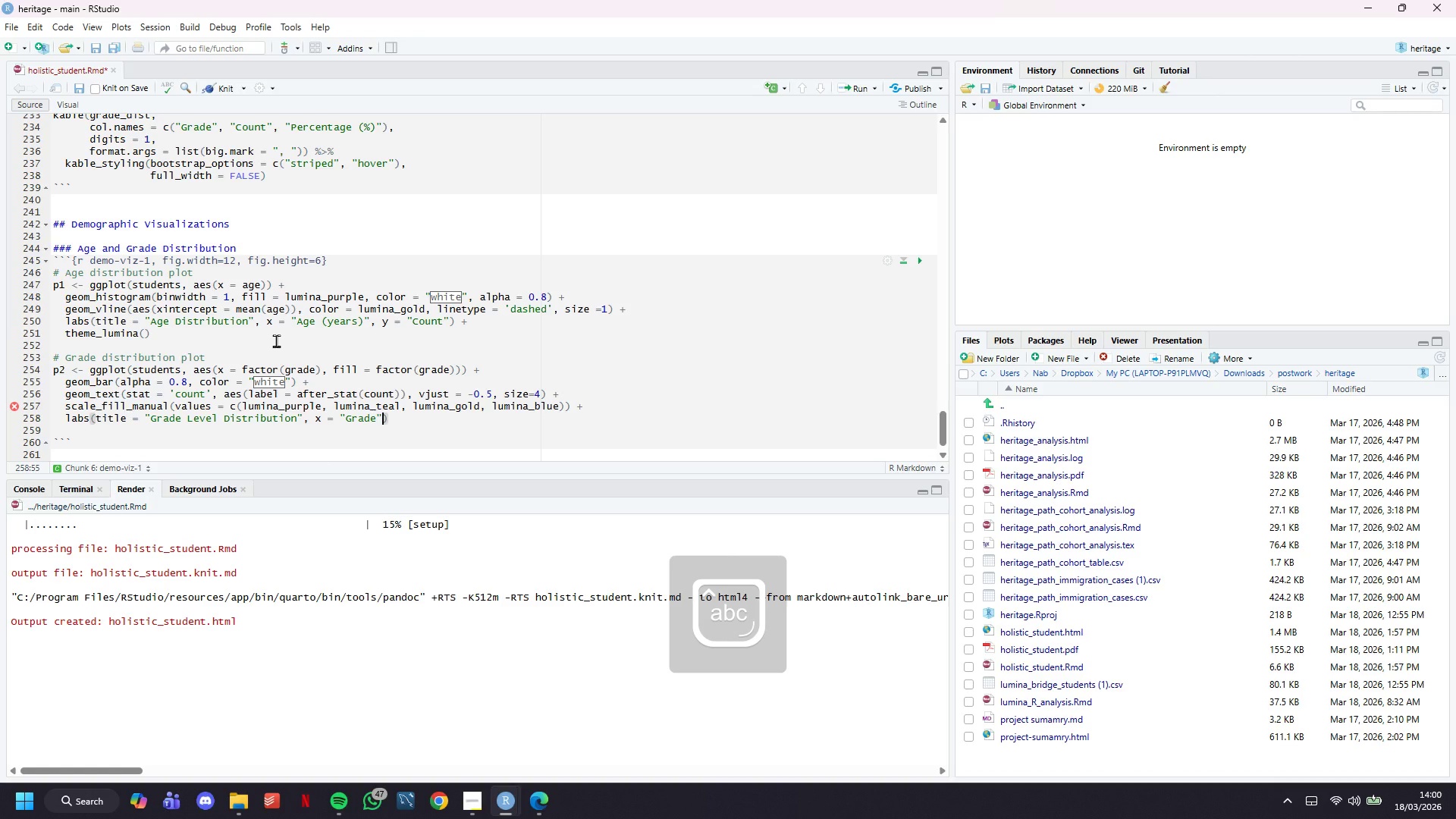 
type(, y = "Number of Students)
 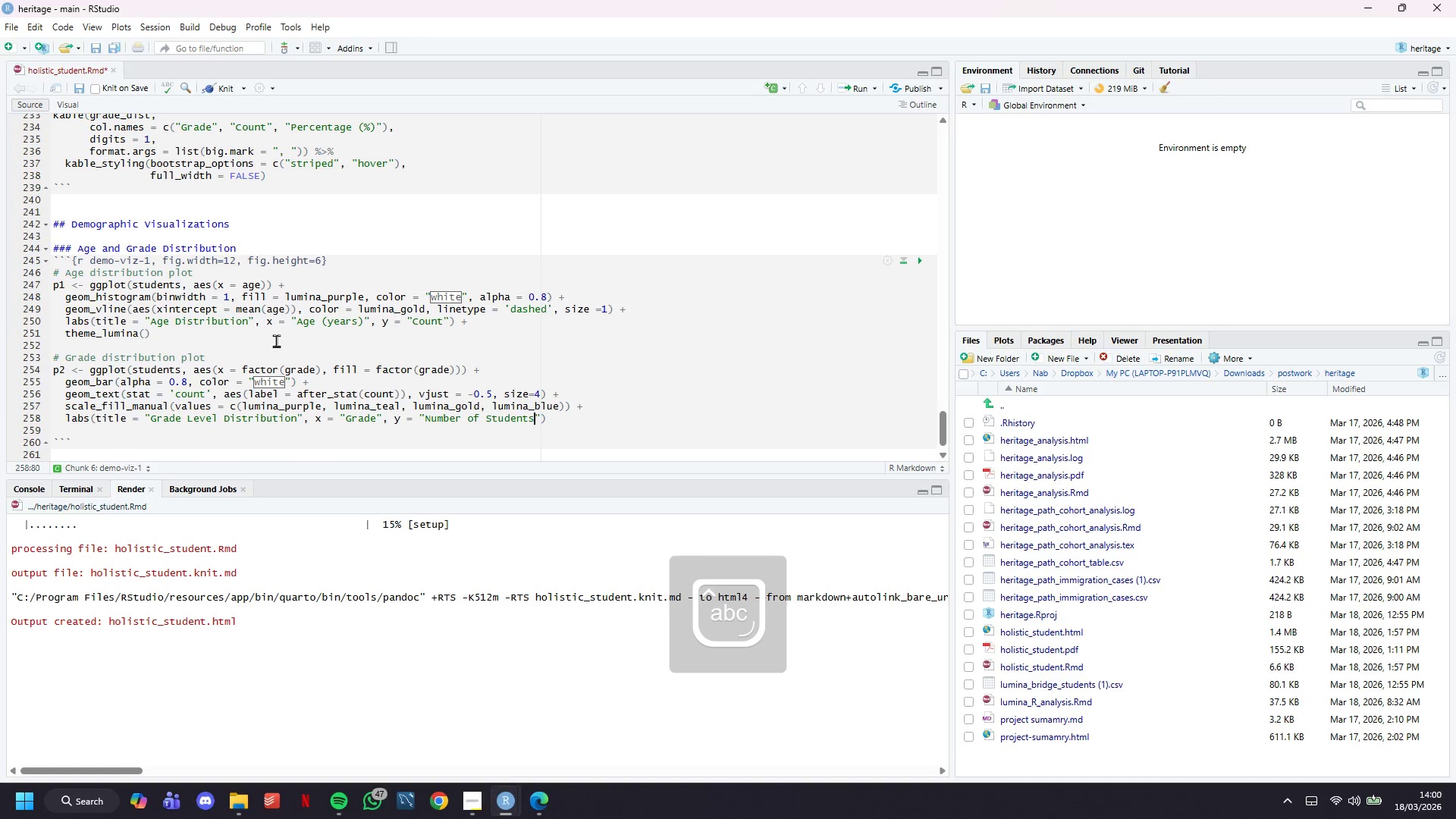 
key(ArrowRight)
 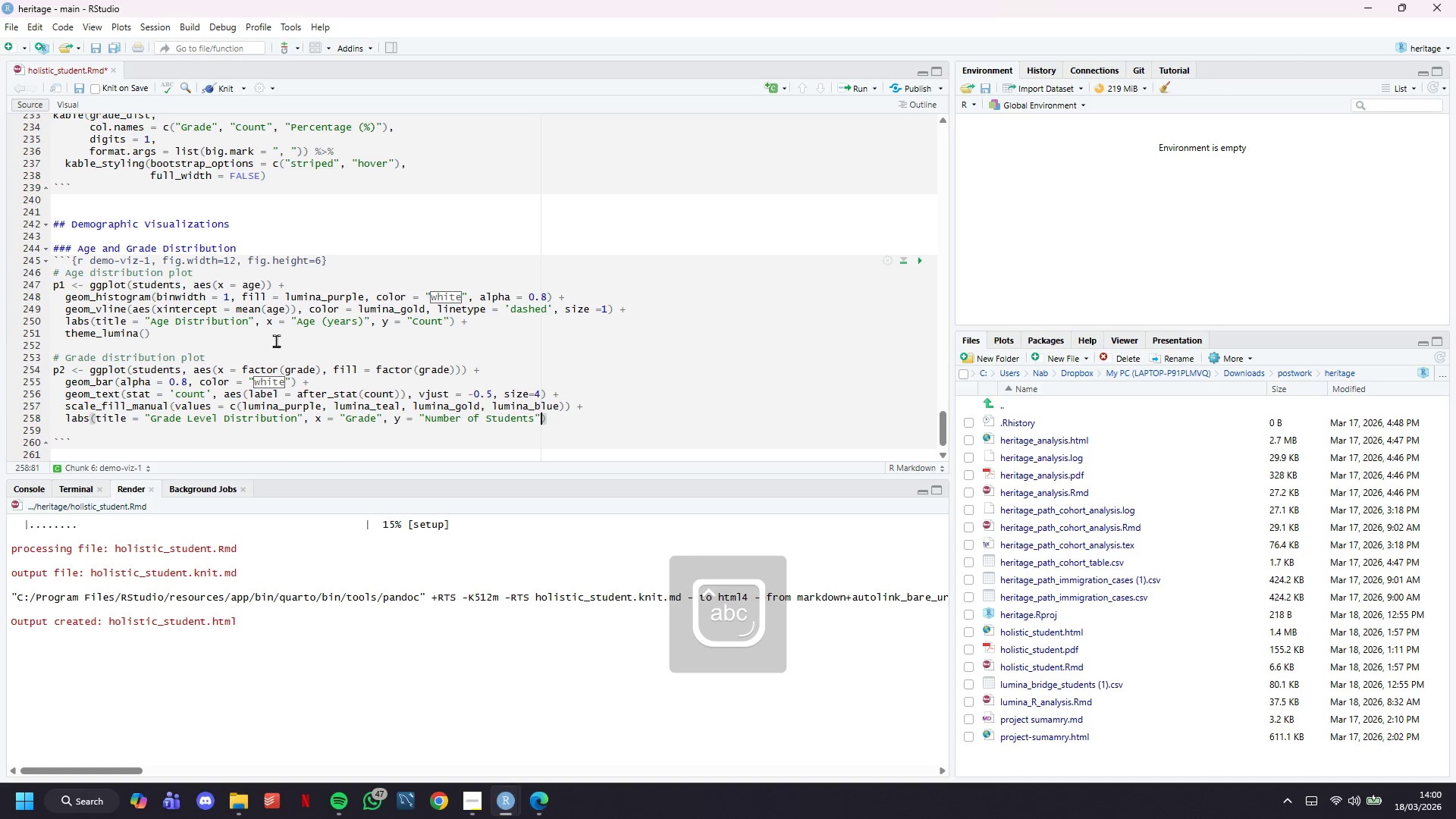 
key(ArrowRight)
 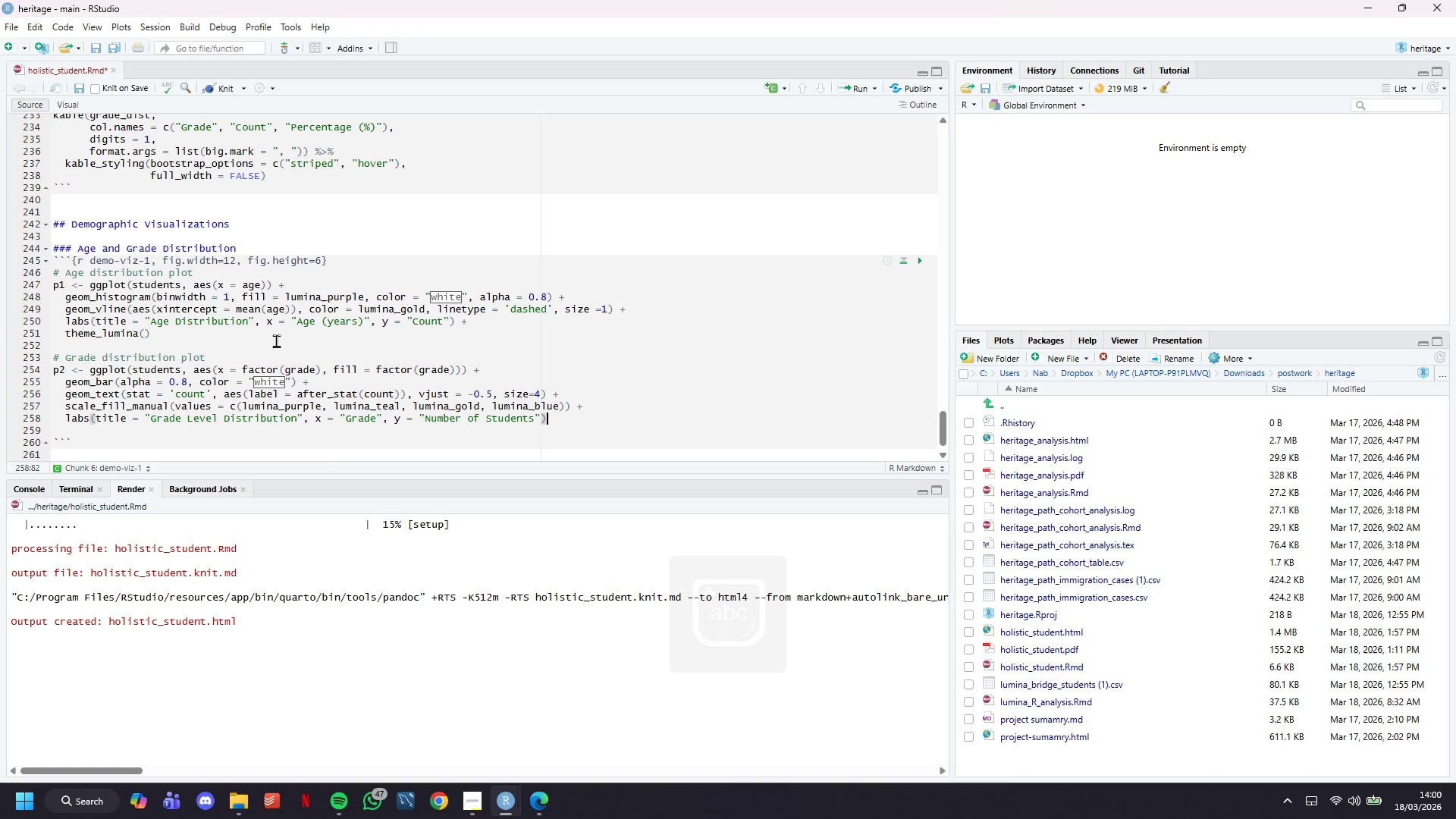 
type( +\the)
key(Backspace)
key(Backspace)
key(Backspace)
key(Backspace)
 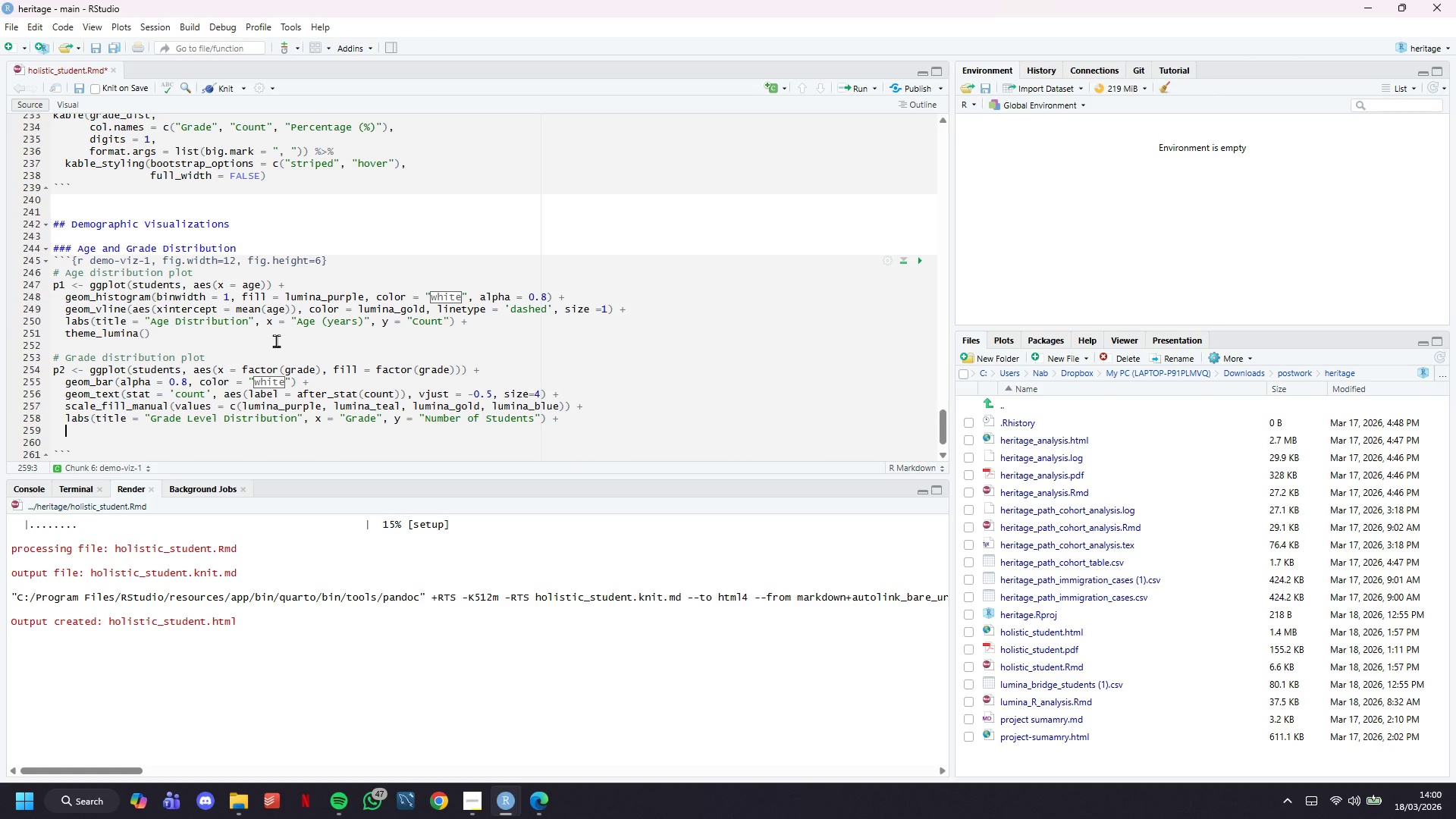 
 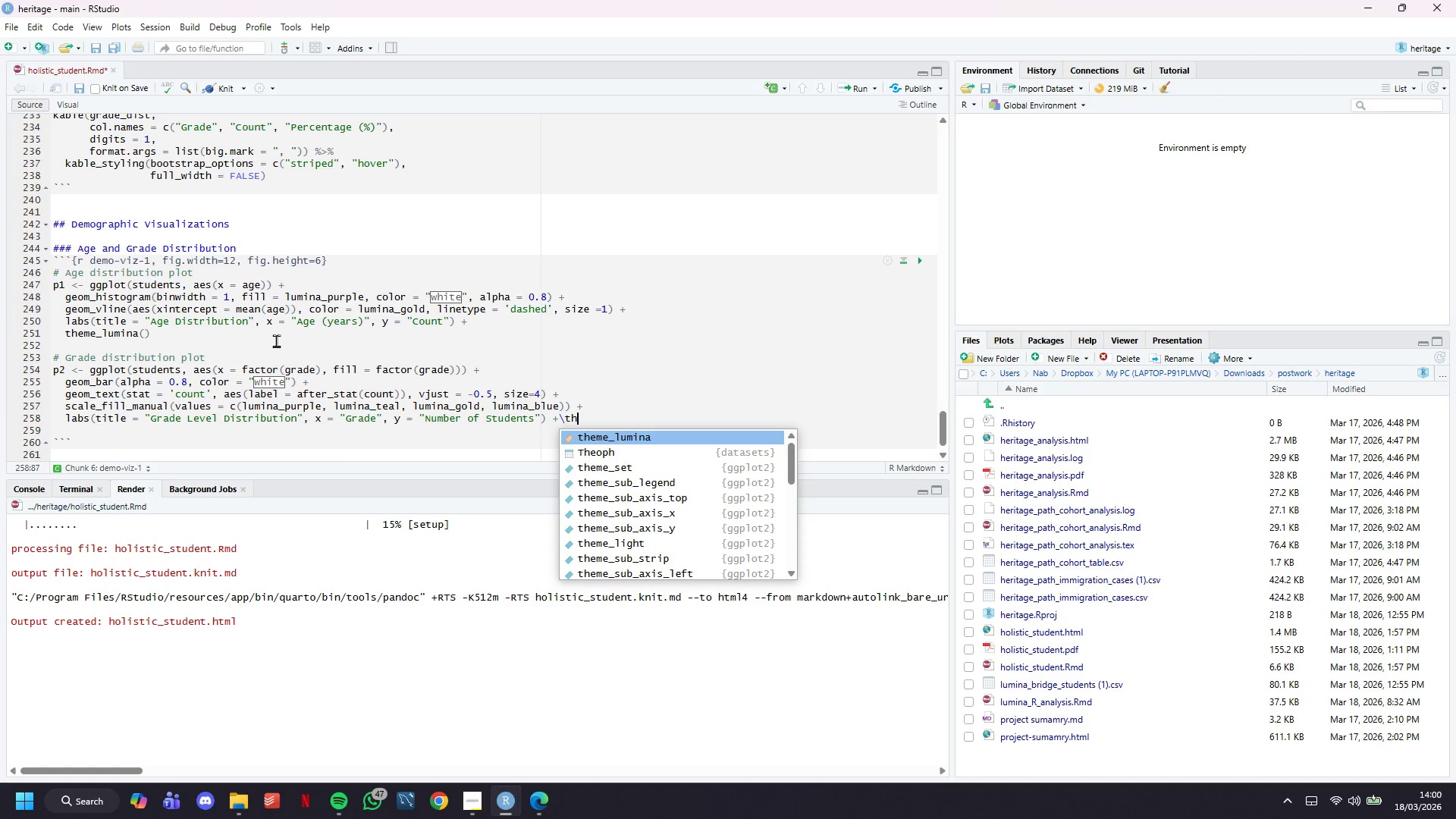 
key(Enter)
 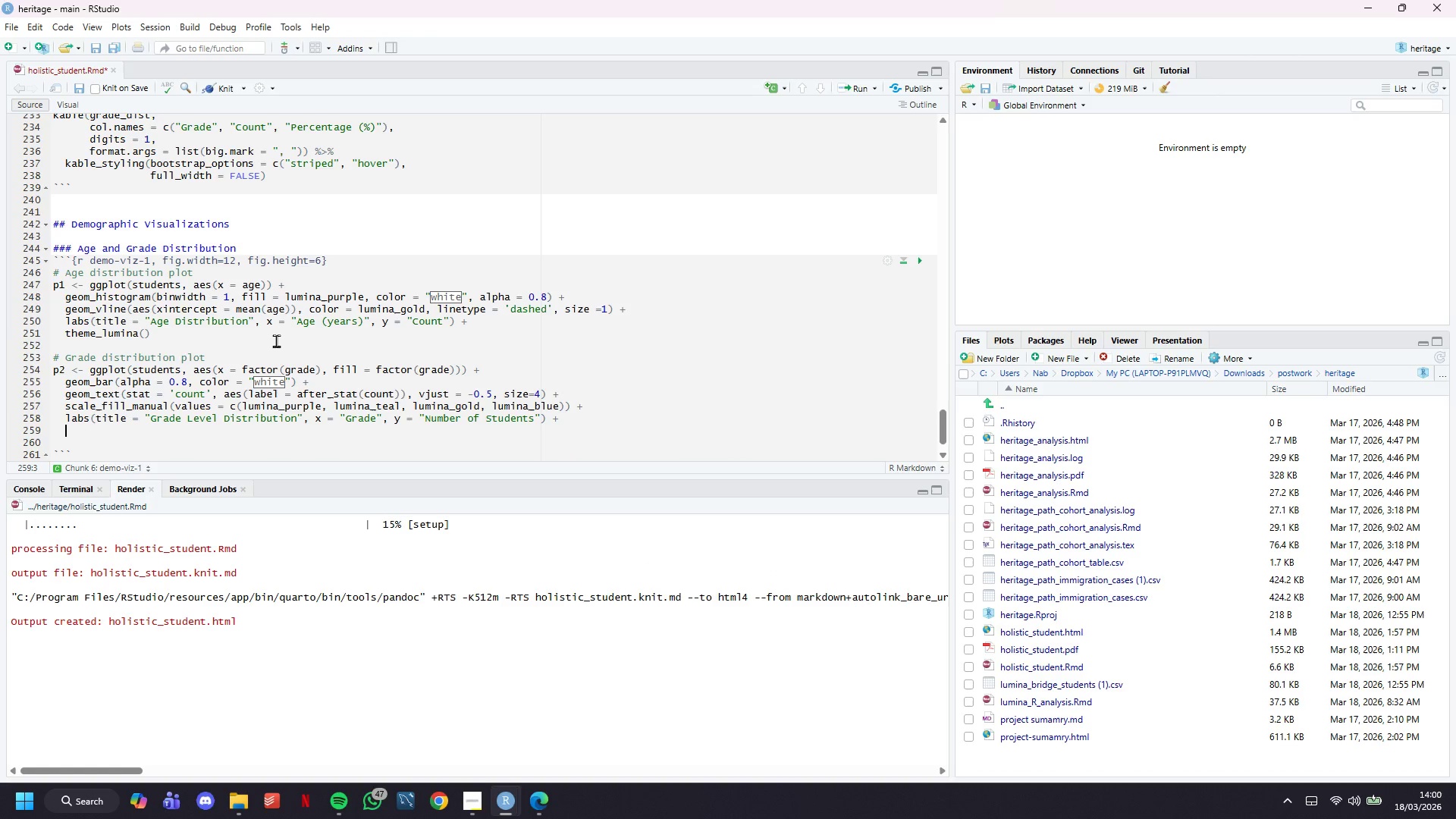 
type(theme_lumina()
 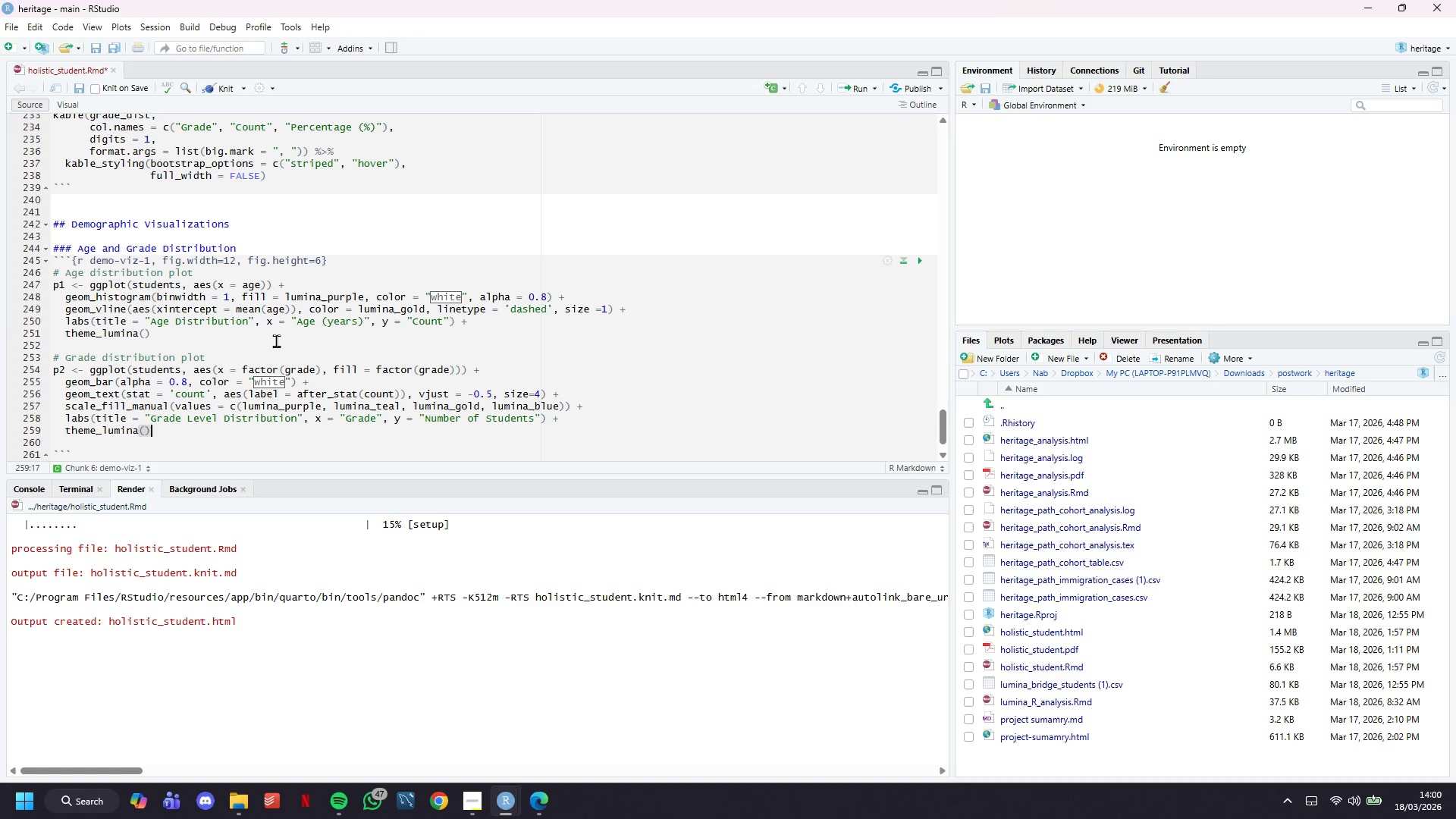 
 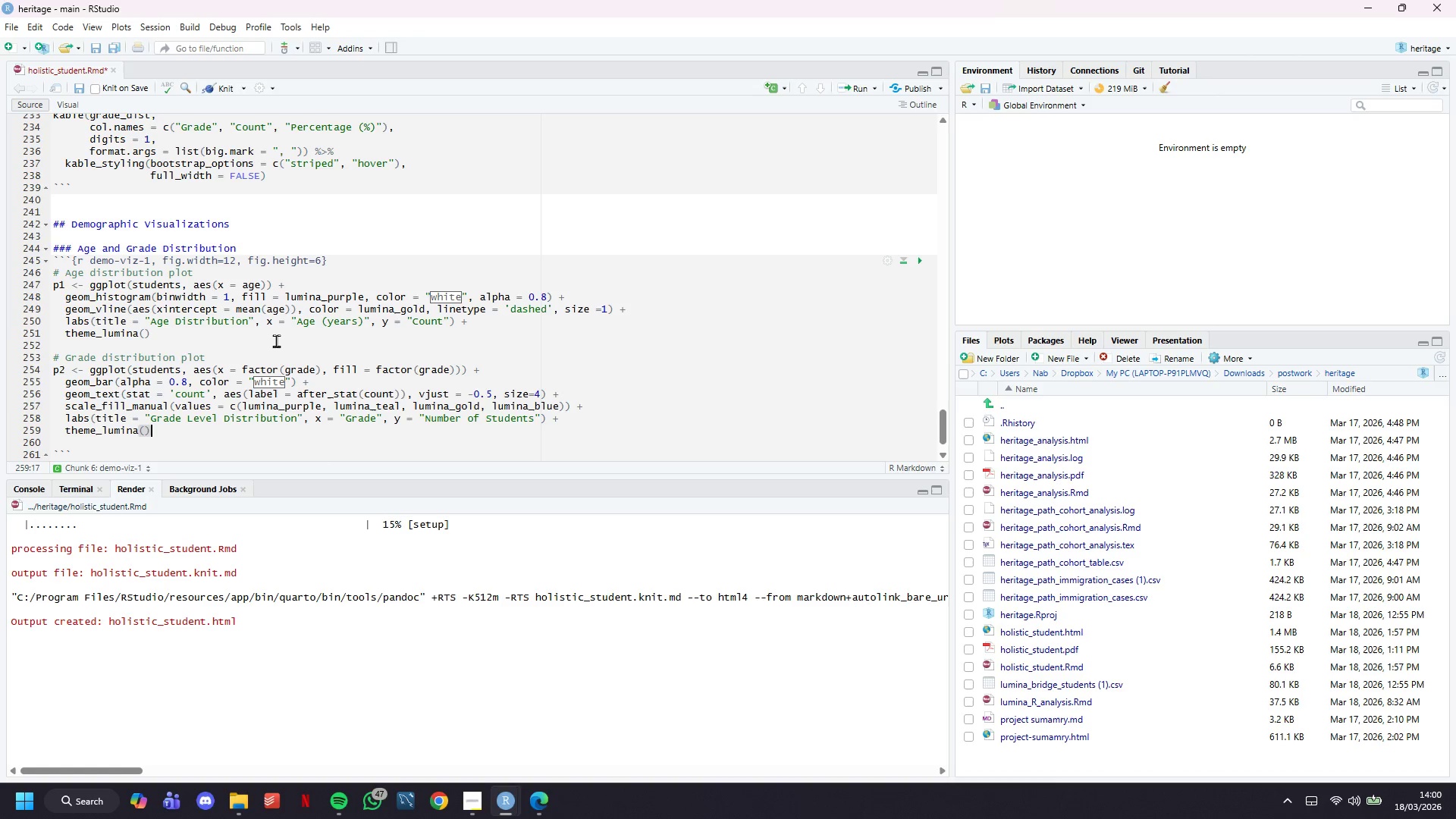 
key(ArrowRight)
 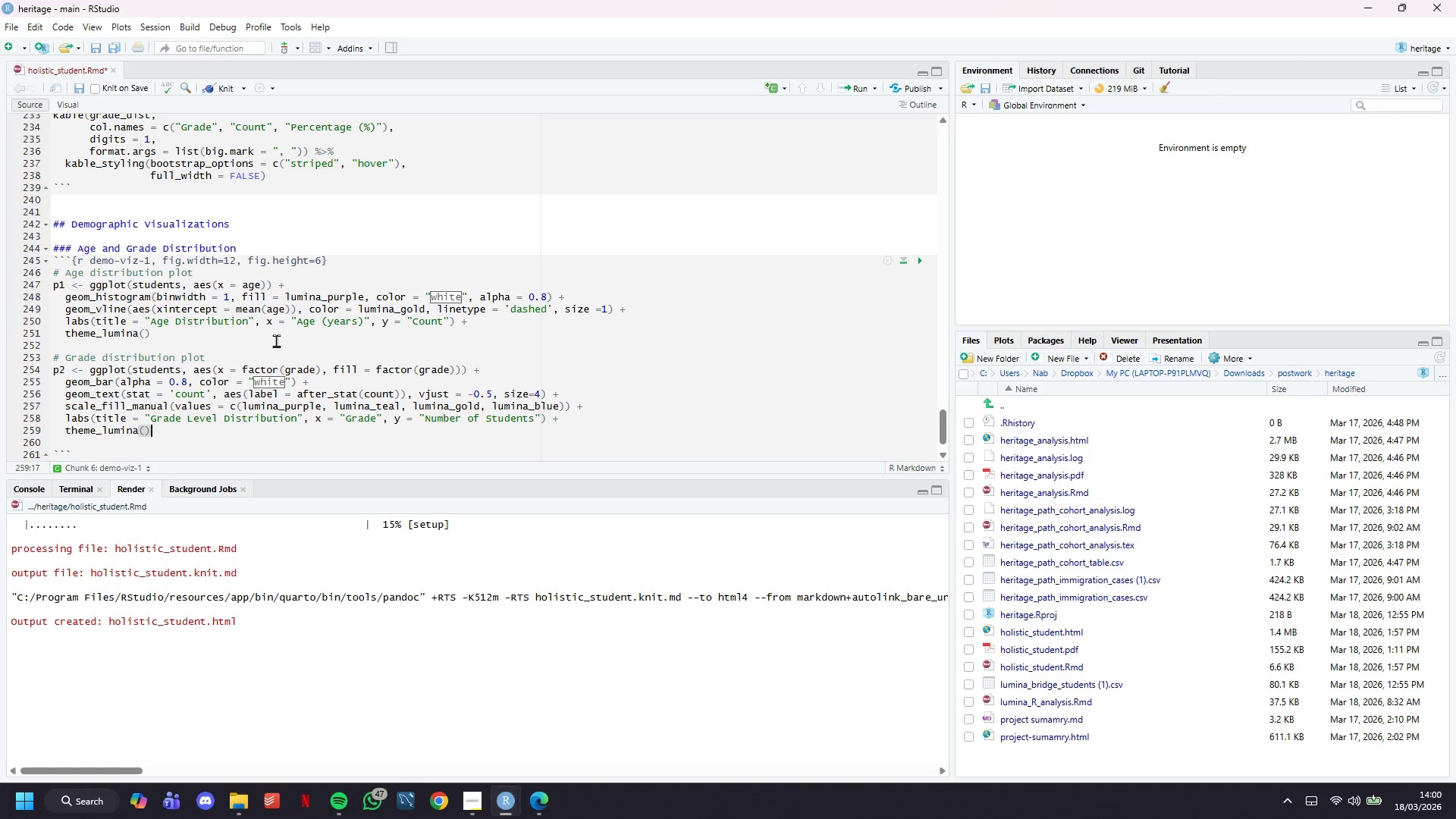 
key(Space)
 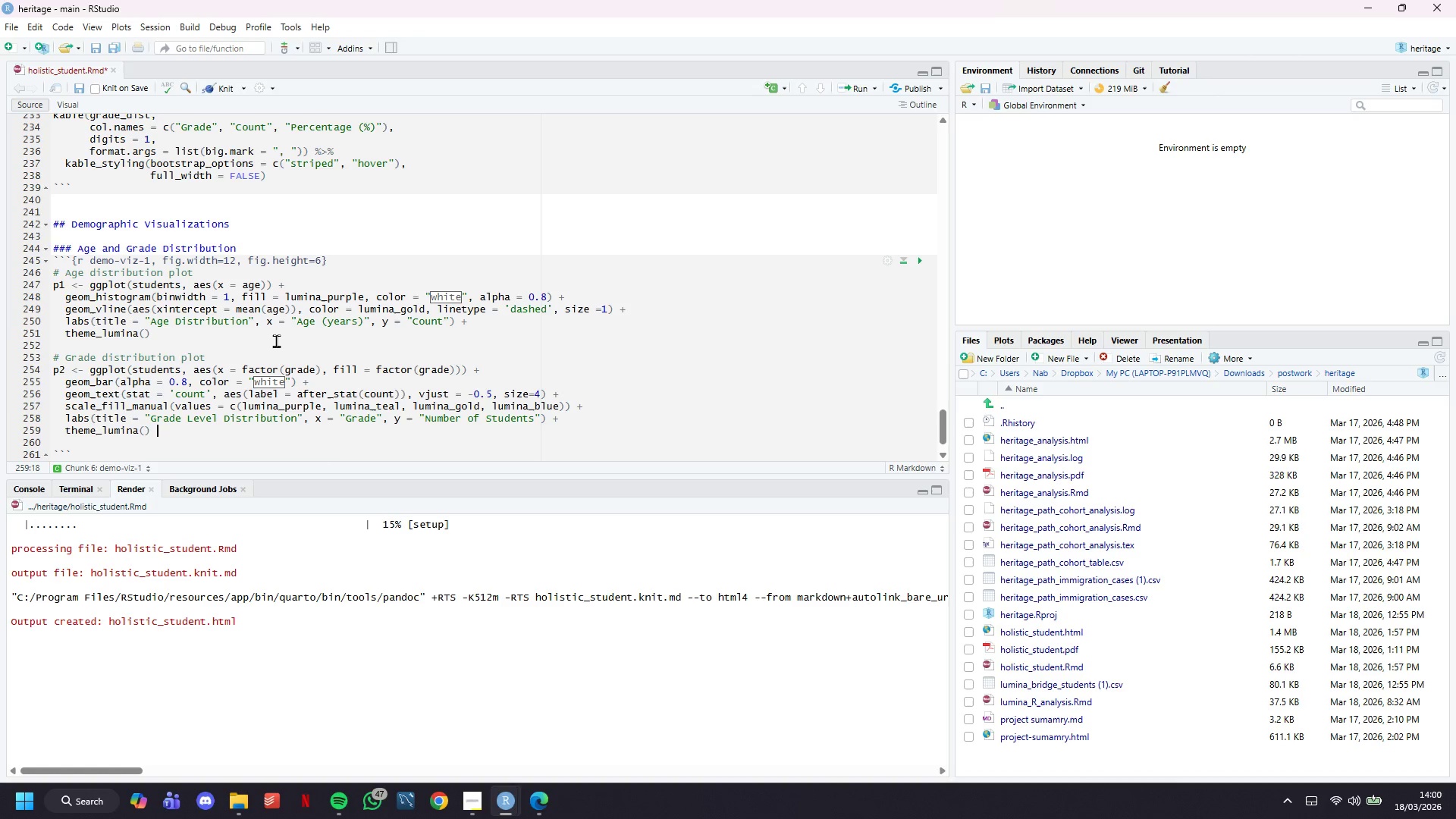 
key(Shift+Equal)
 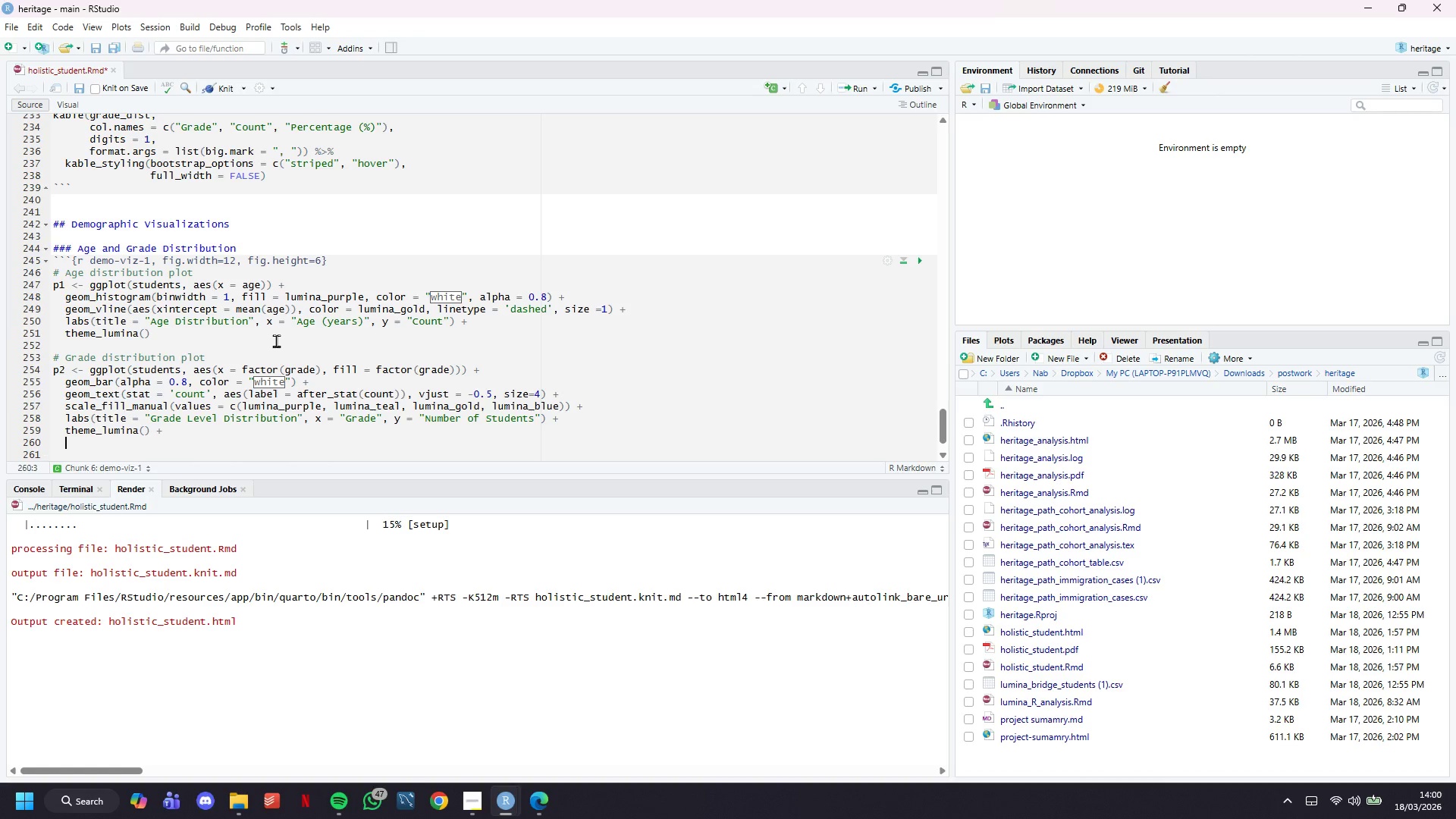 
key(Enter)
 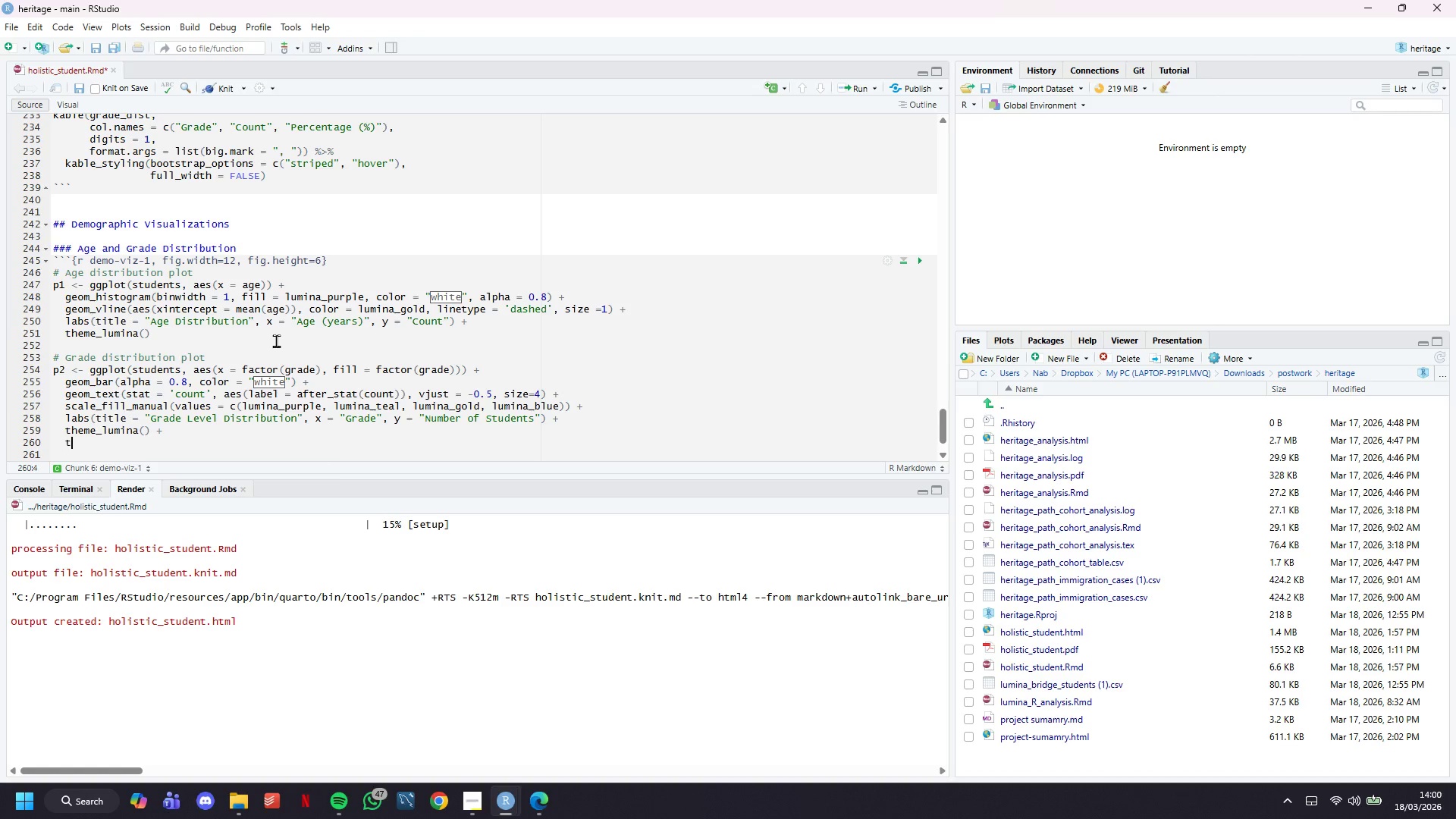 
type(theme)
key(Backspace)
type(e(legend.position = "none)
 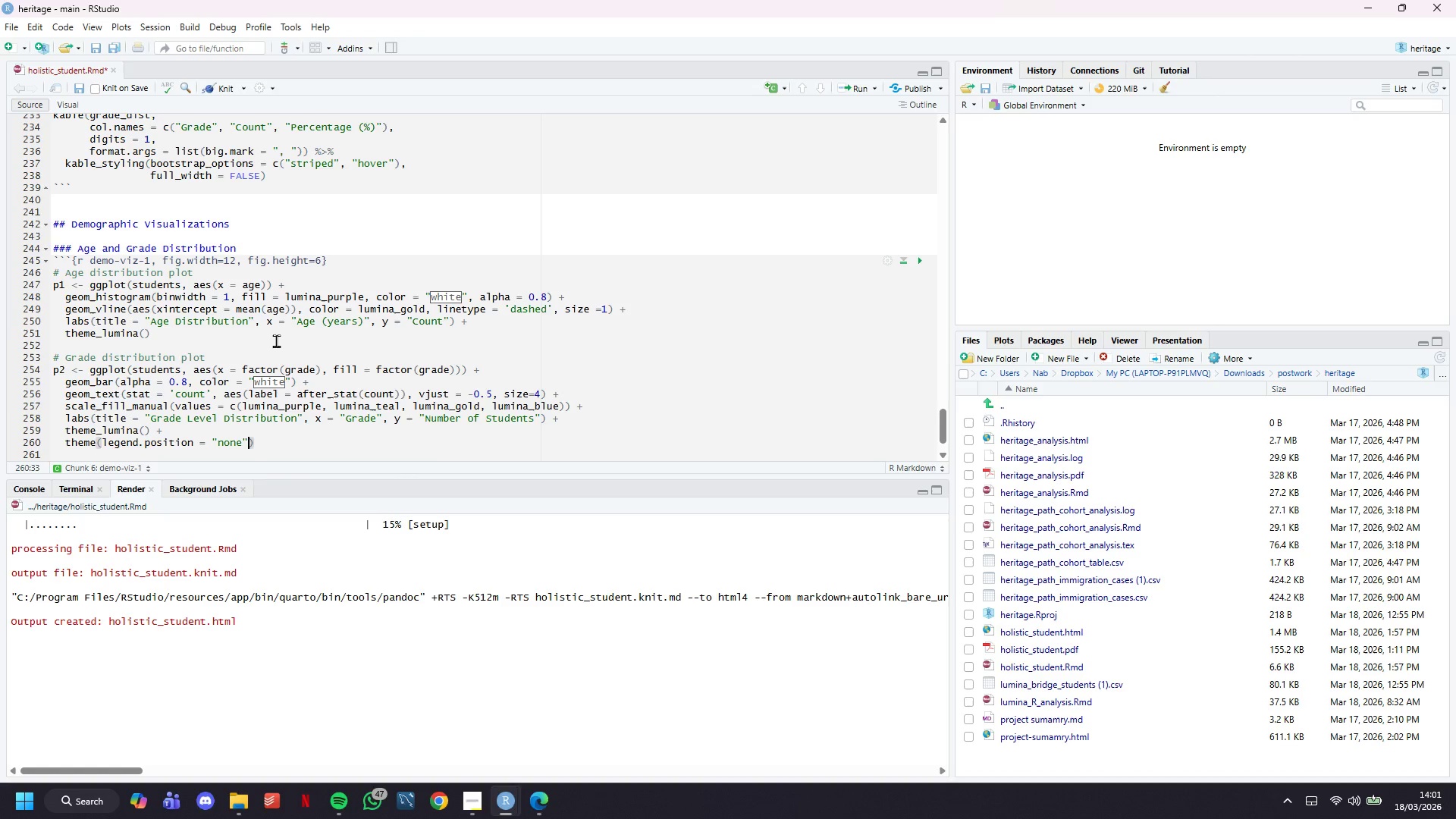 
 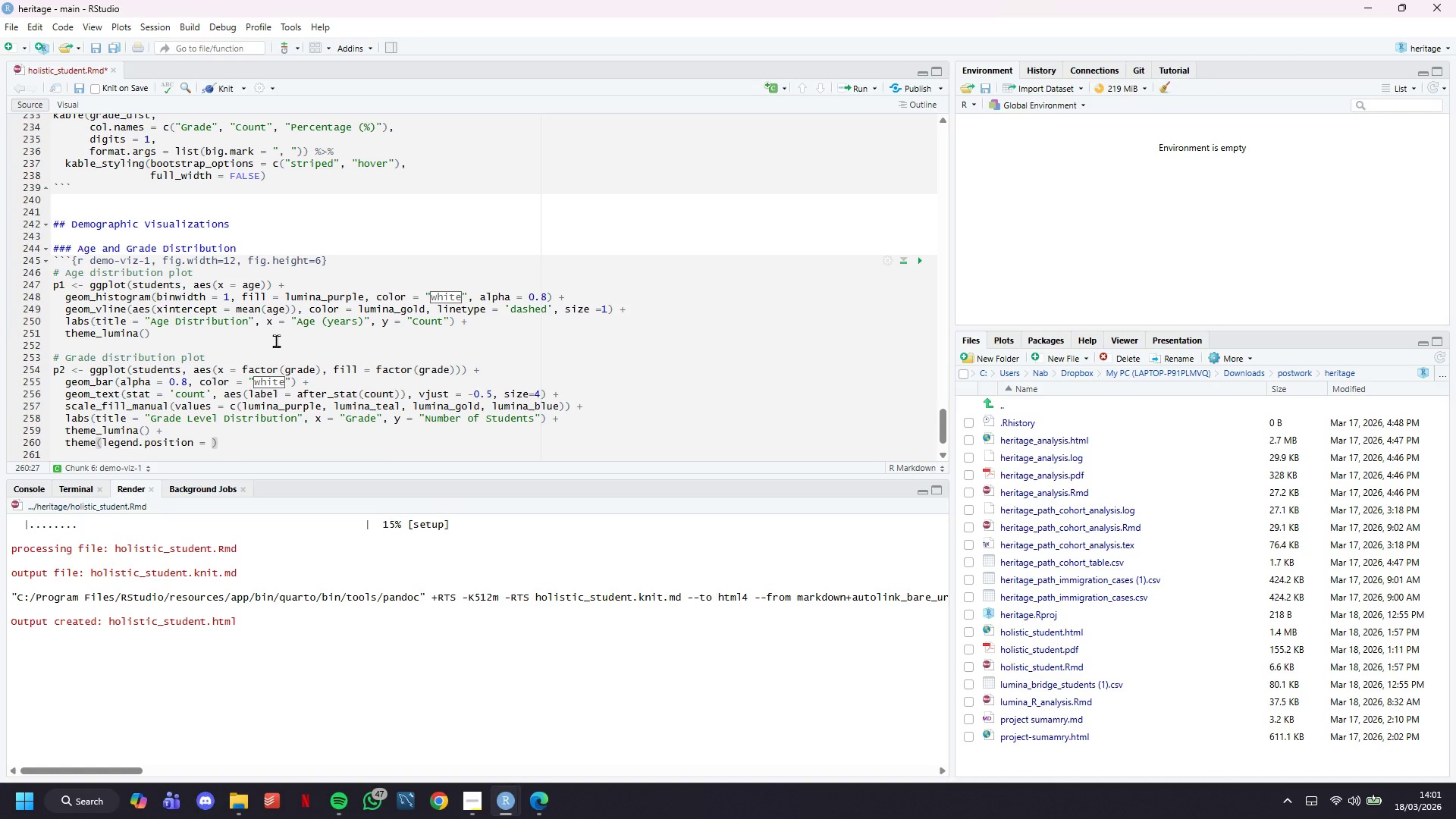 
key(ArrowRight)
 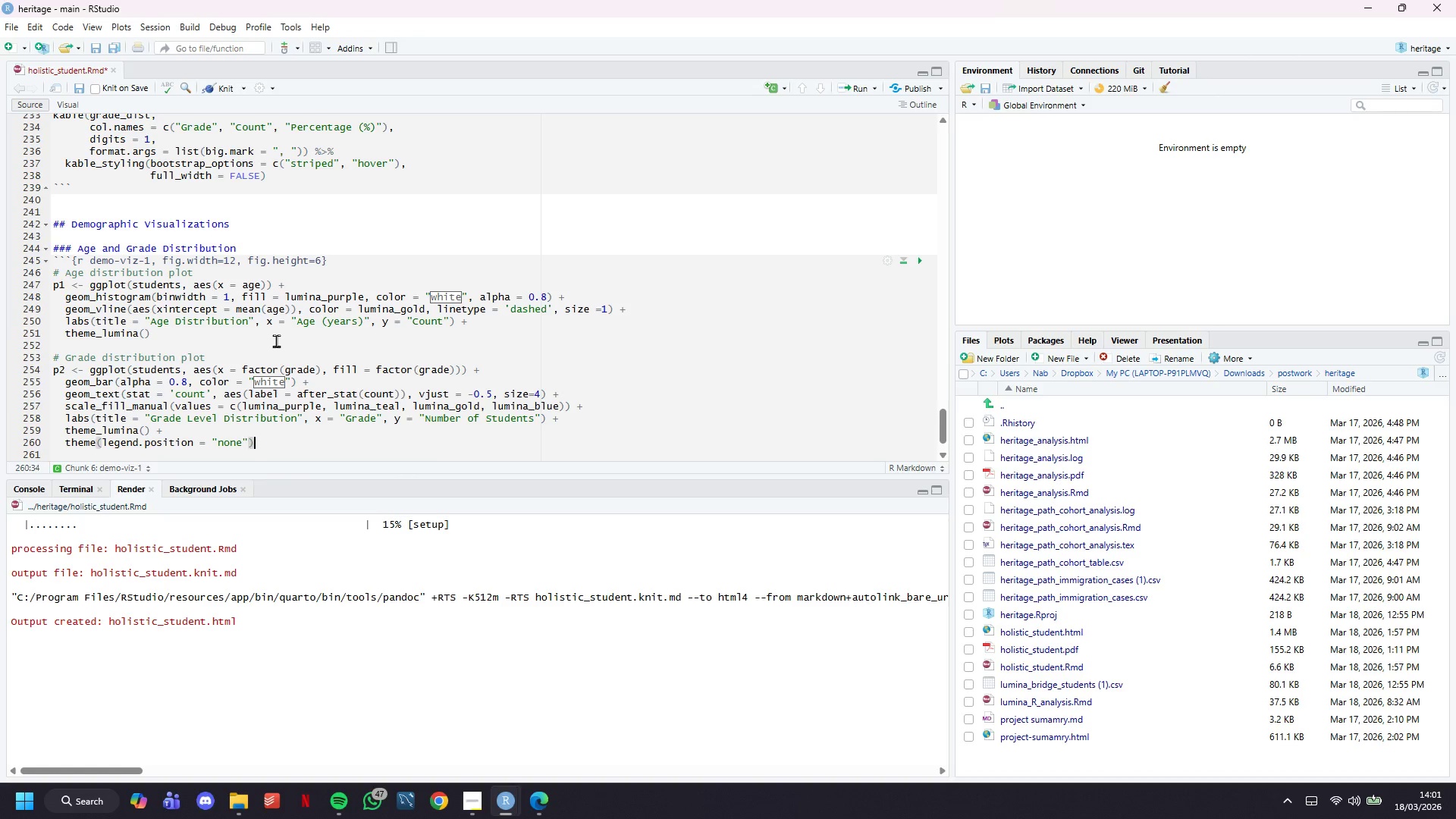 
key(ArrowRight)
 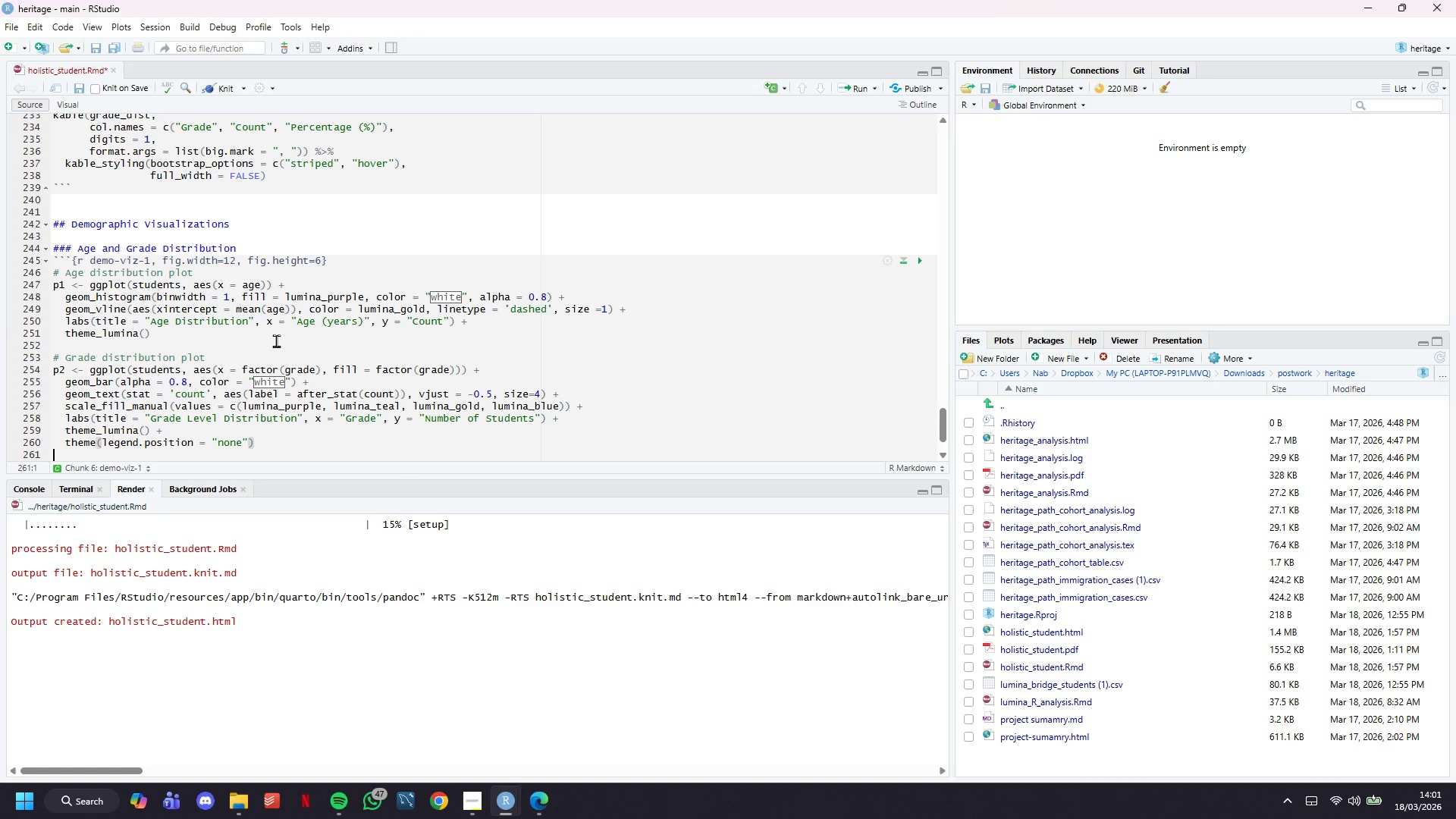 
key(Enter)
 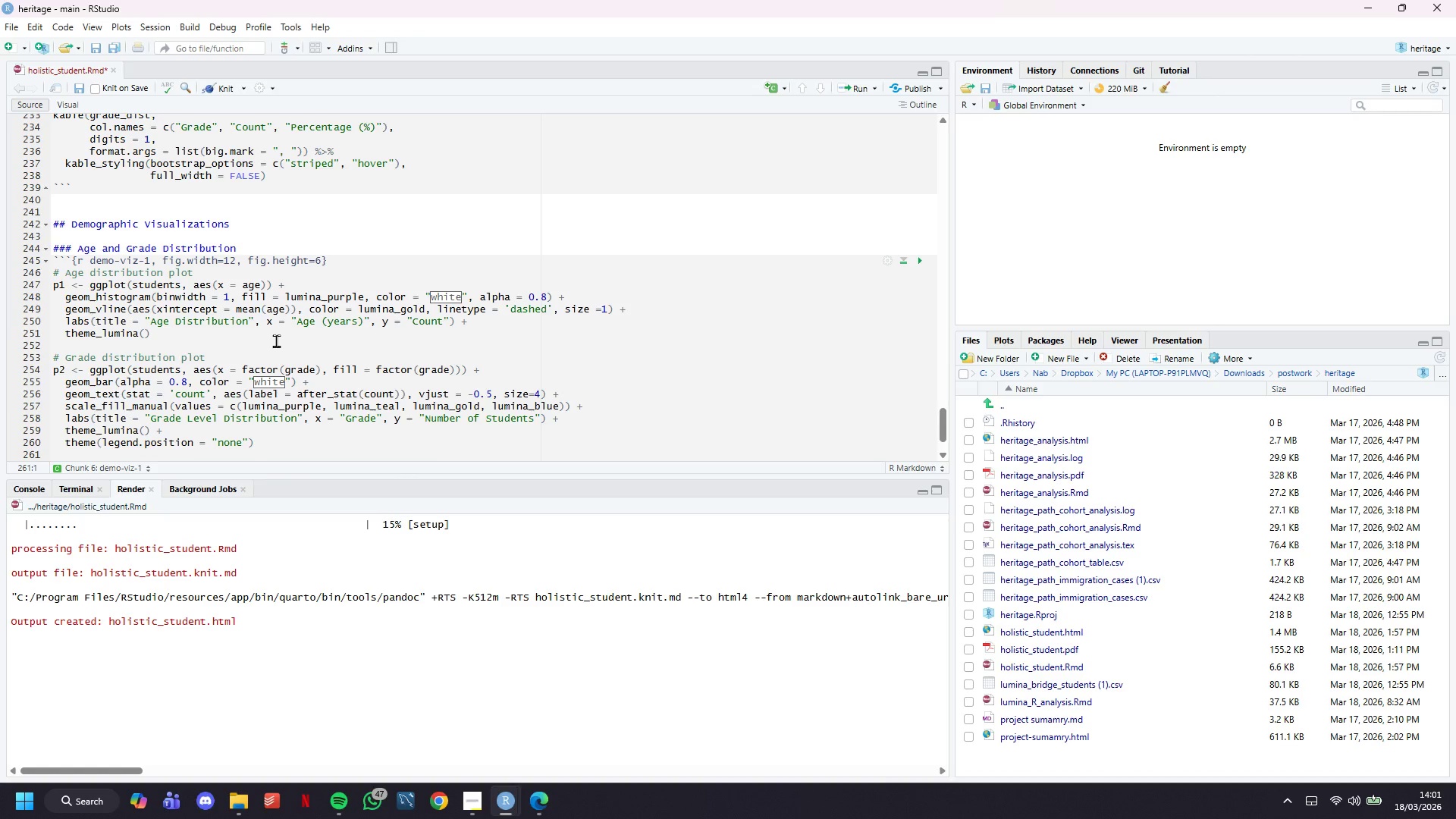 
scroll: coordinate [276, 340], scroll_direction: down, amount: 5.0
 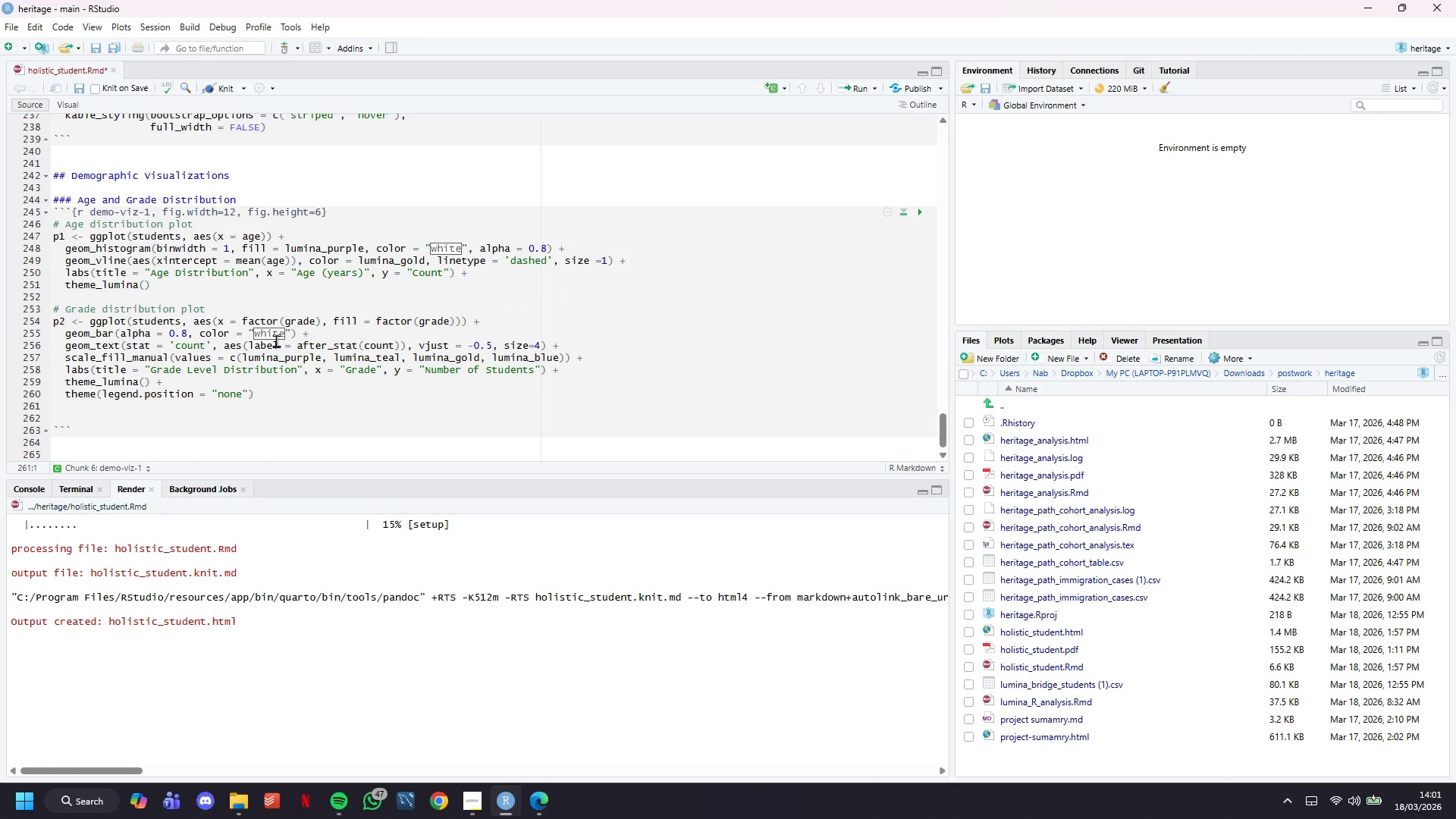 
key(Enter)
 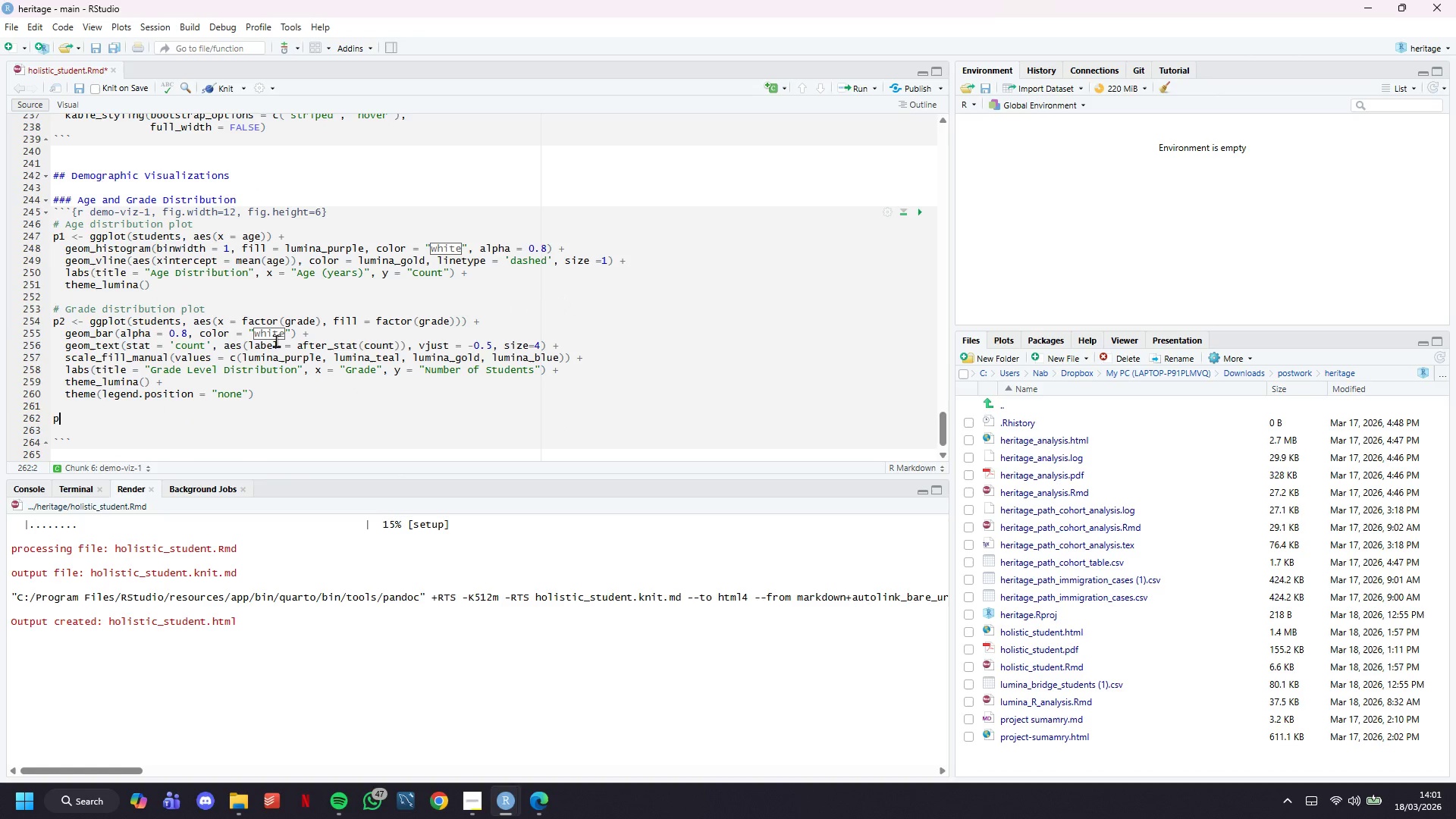 
type(p2)
 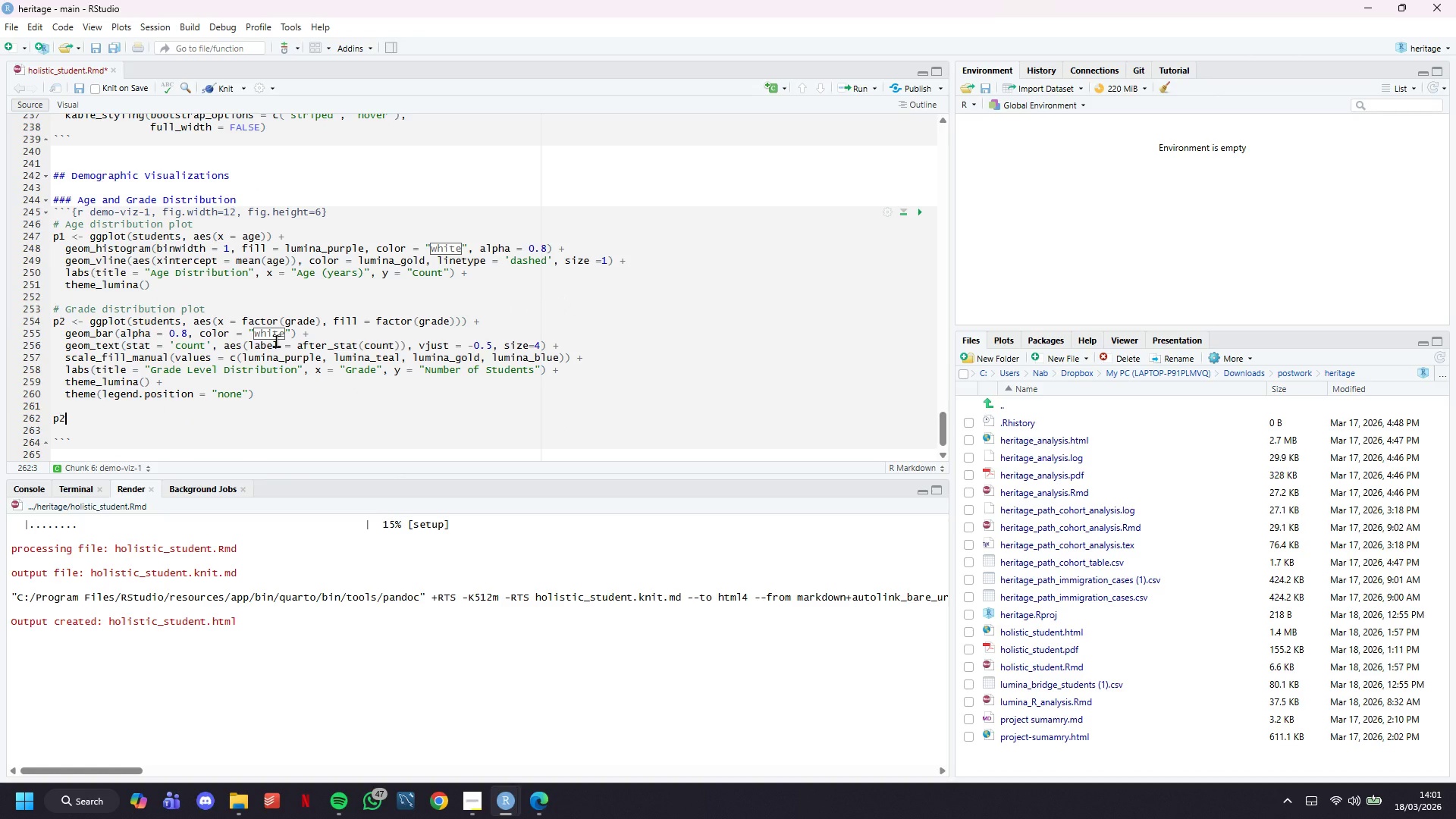 
key(Control+S)
 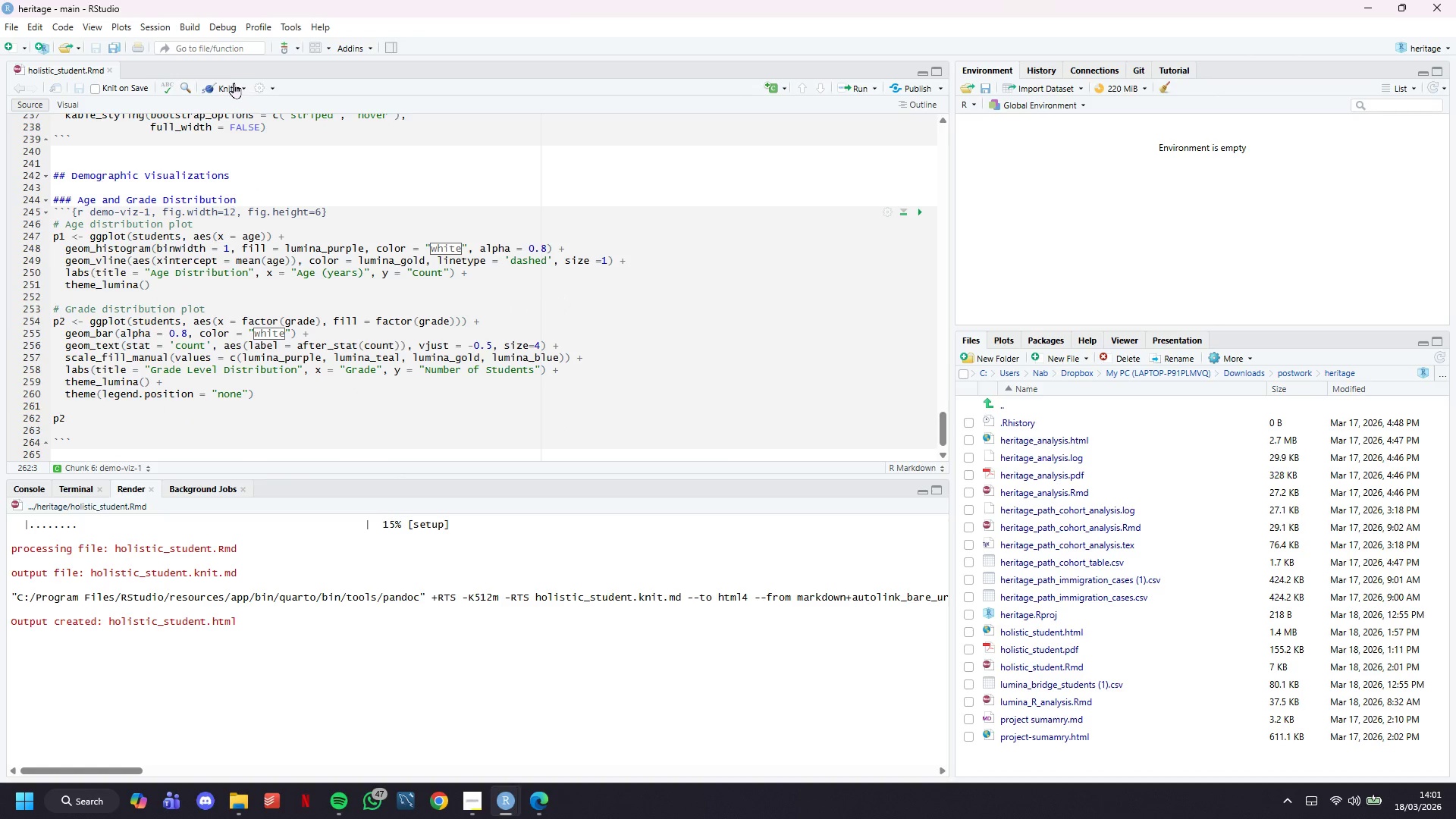 
left_click([229, 81])
 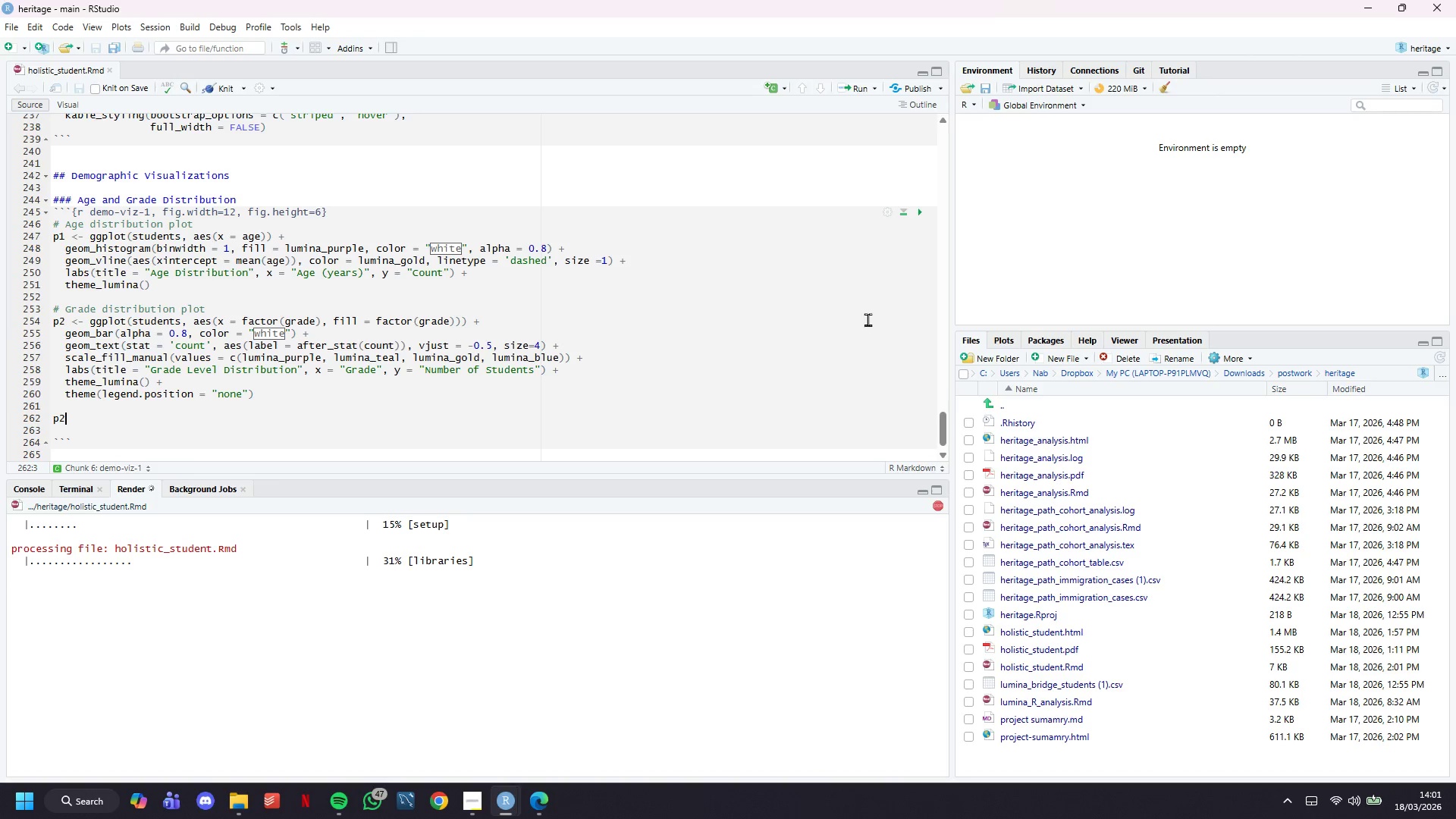 
mouse_move([1073, 669])
 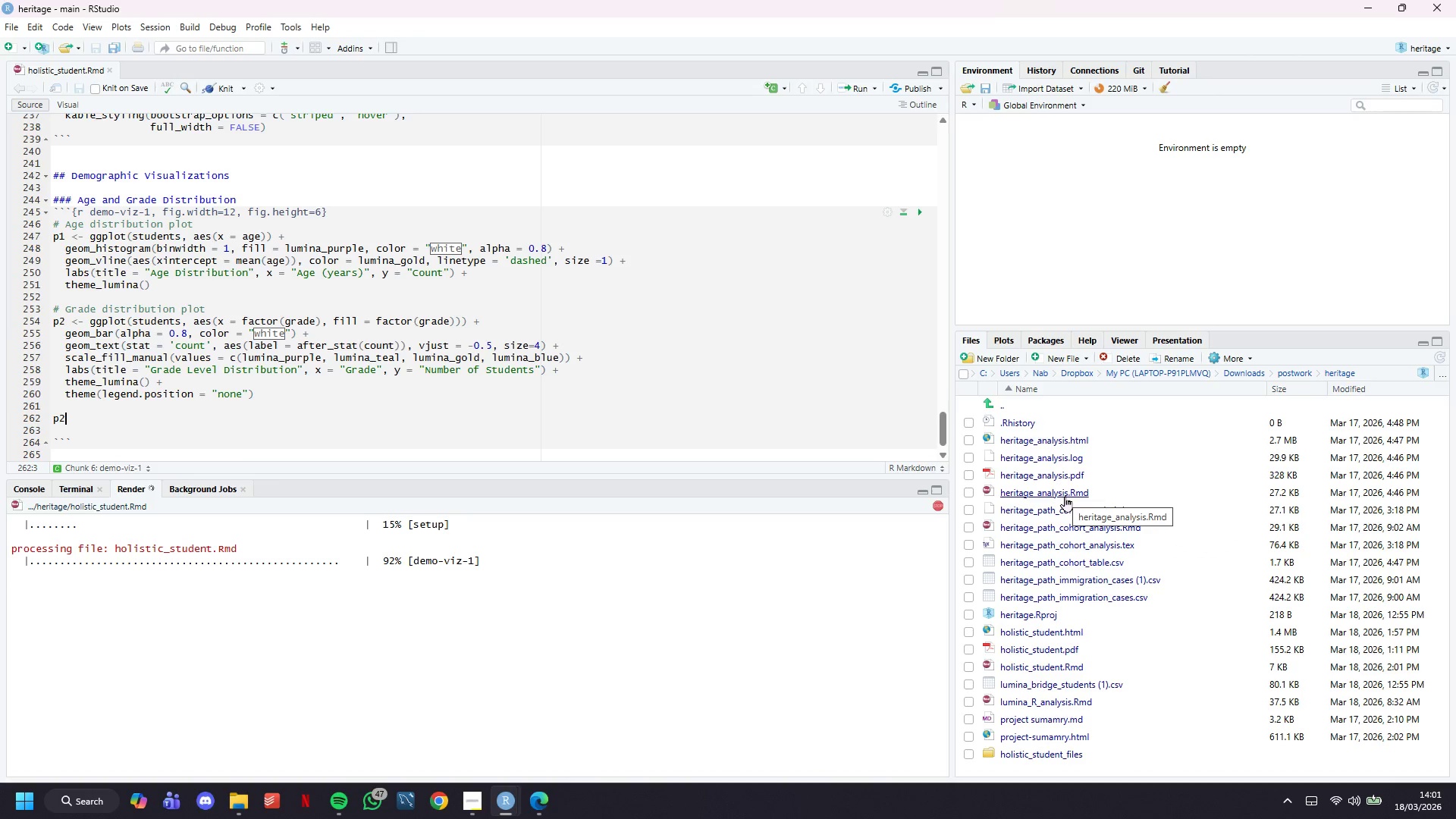 
mouse_move([1109, 631])
 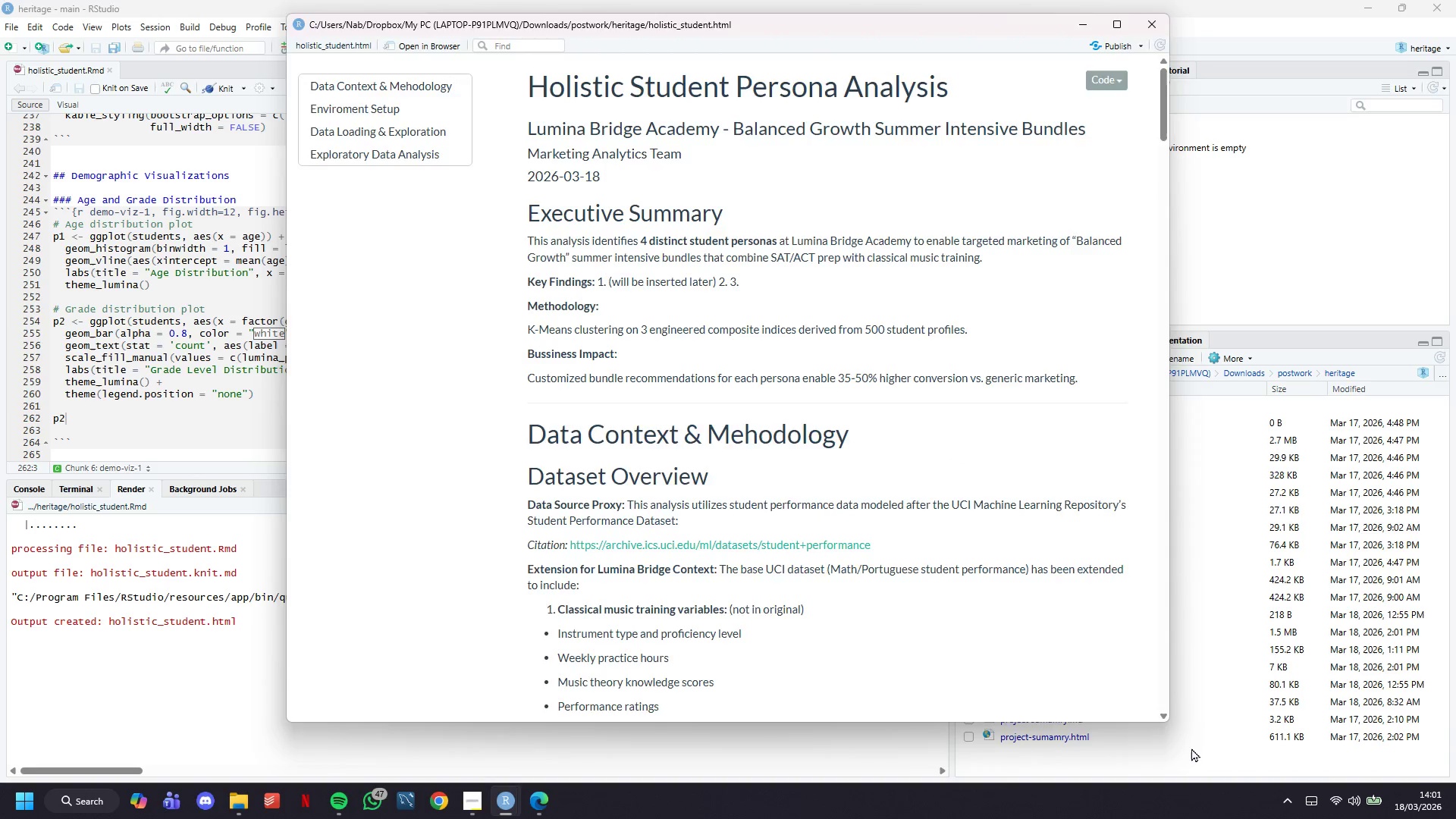 
left_click([1191, 748])
 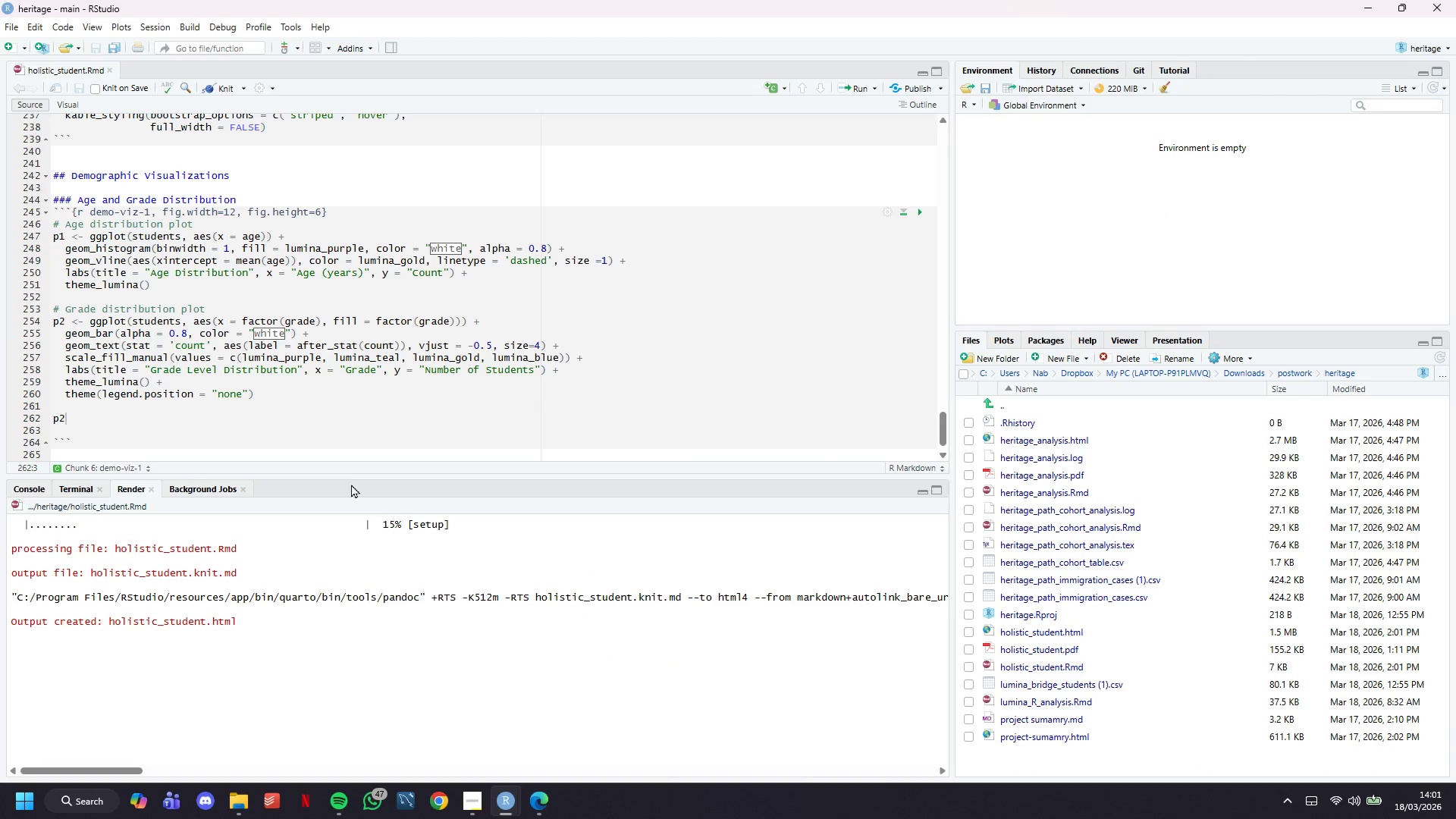 
wait(5.24)
 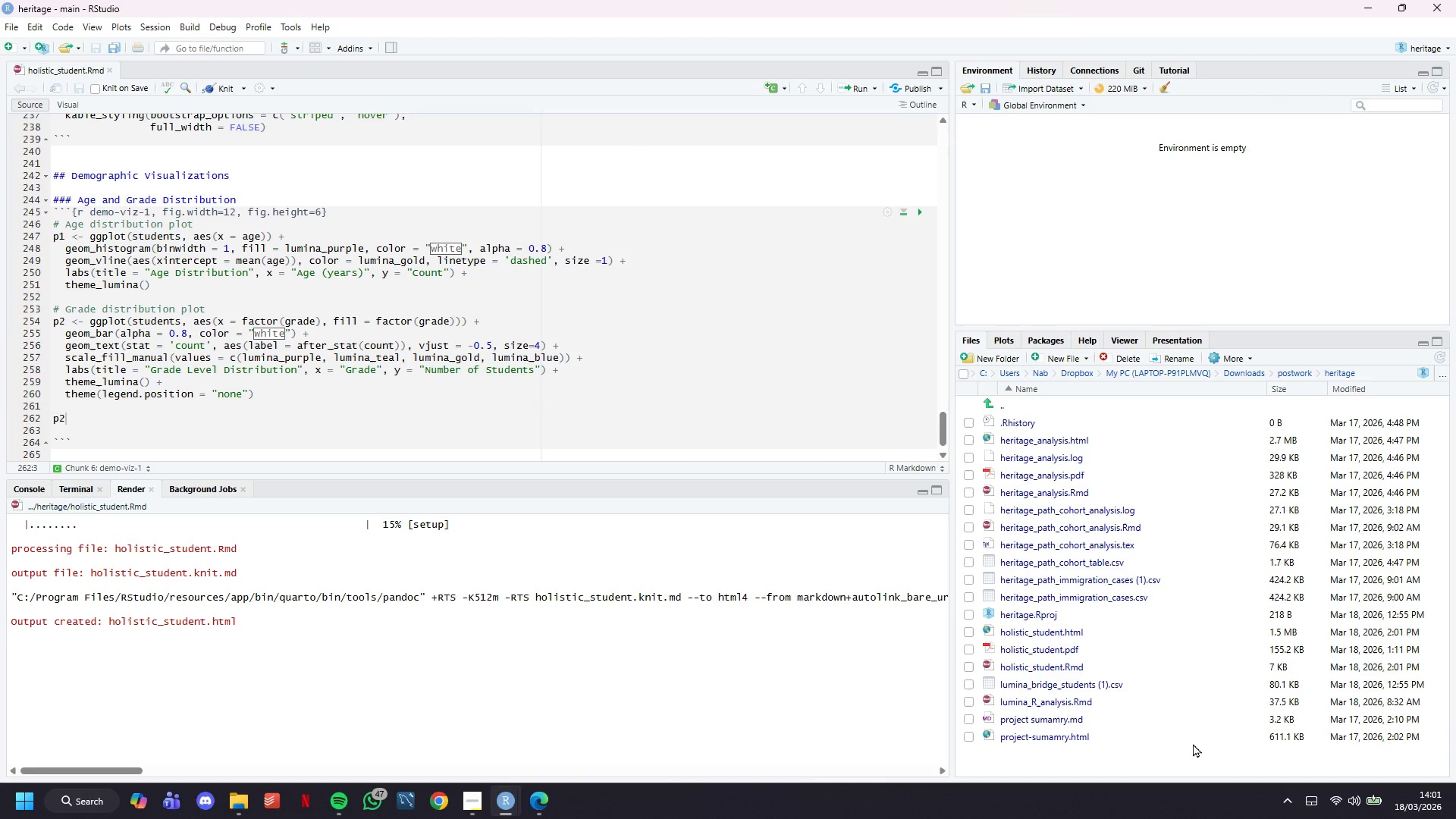 
mouse_move([493, 794])
 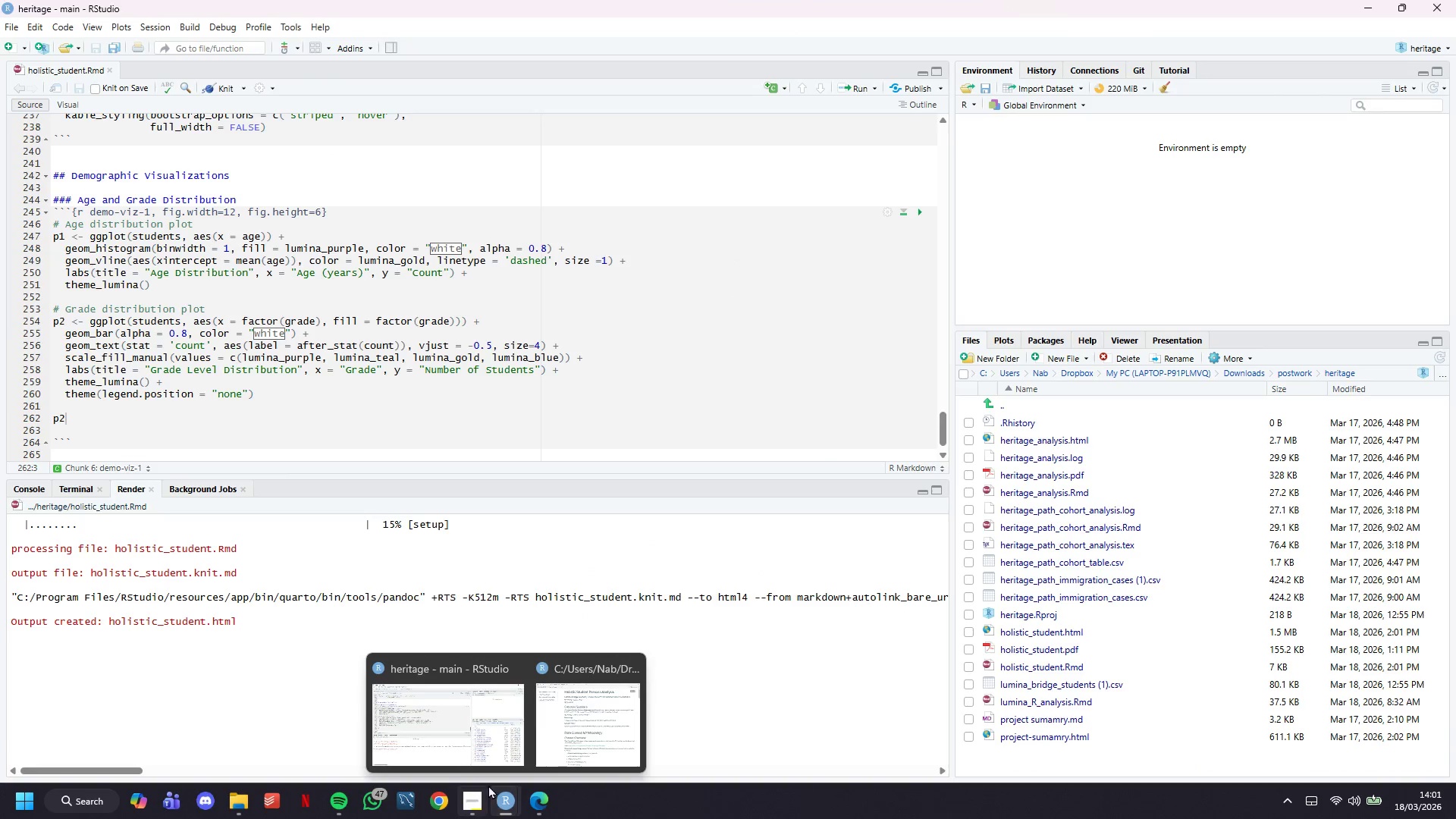 
mouse_move([510, 800])
 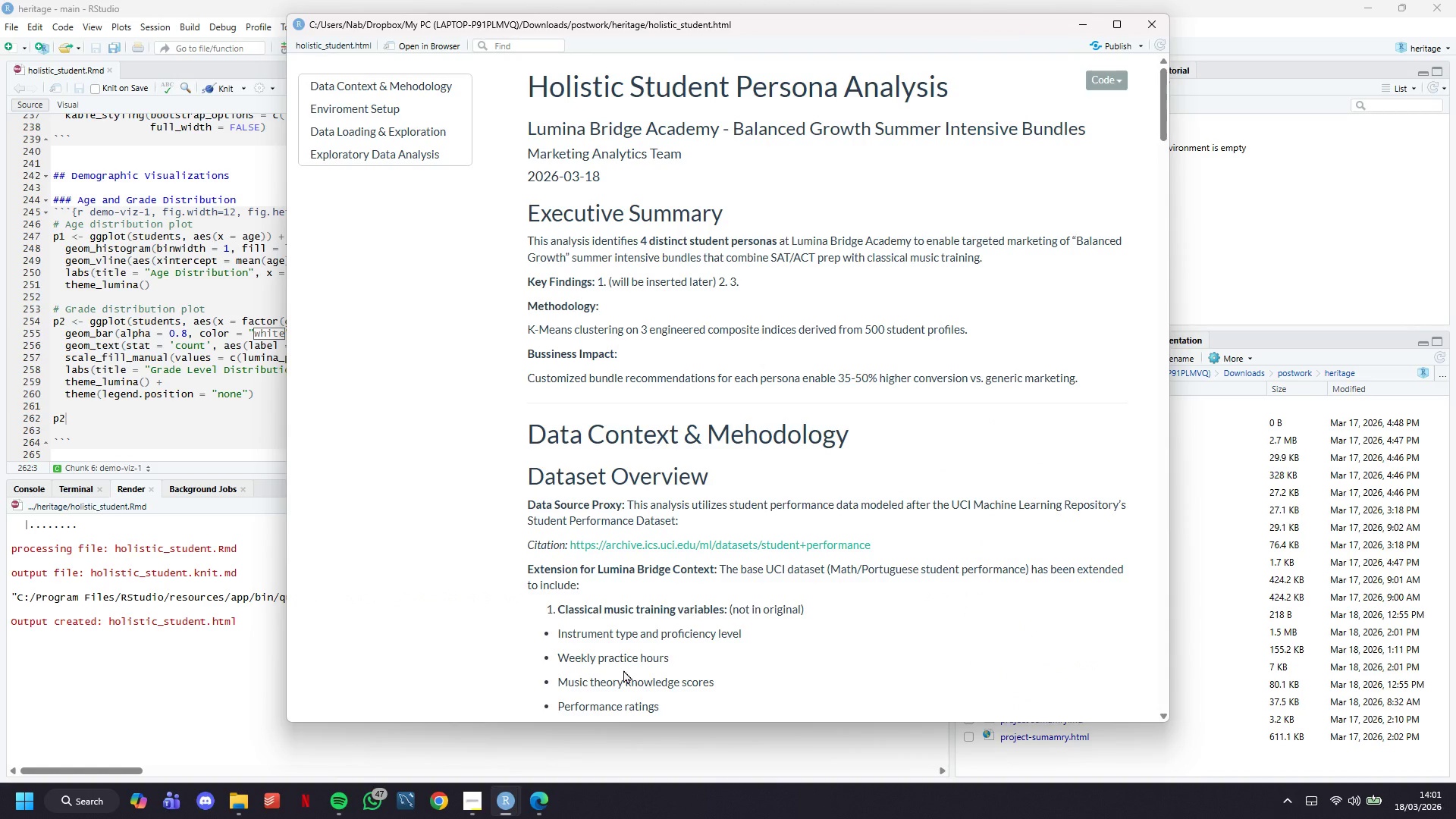 
scroll: coordinate [865, 488], scroll_direction: down, amount: 9.0
 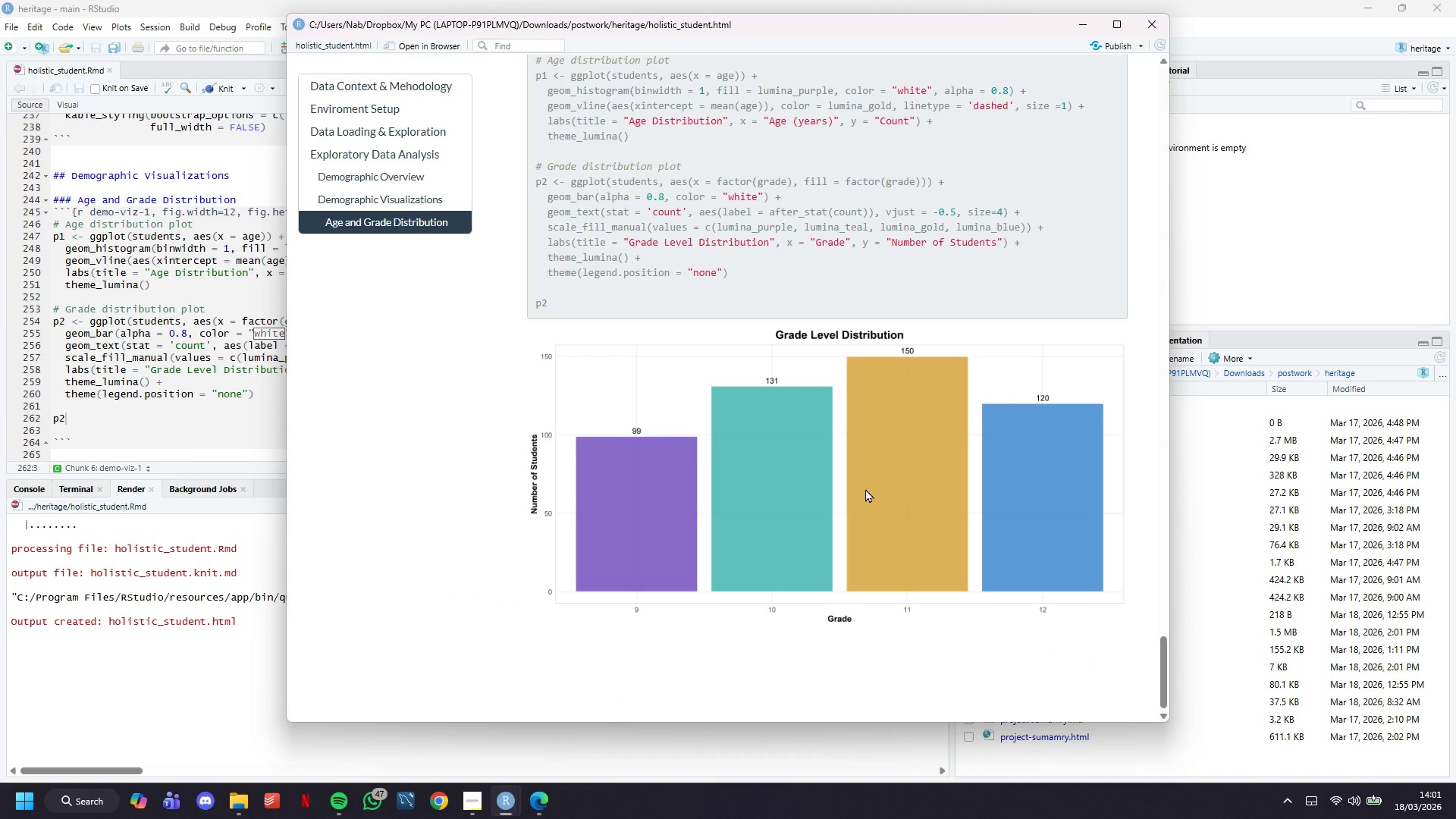 
right_click([865, 488])
 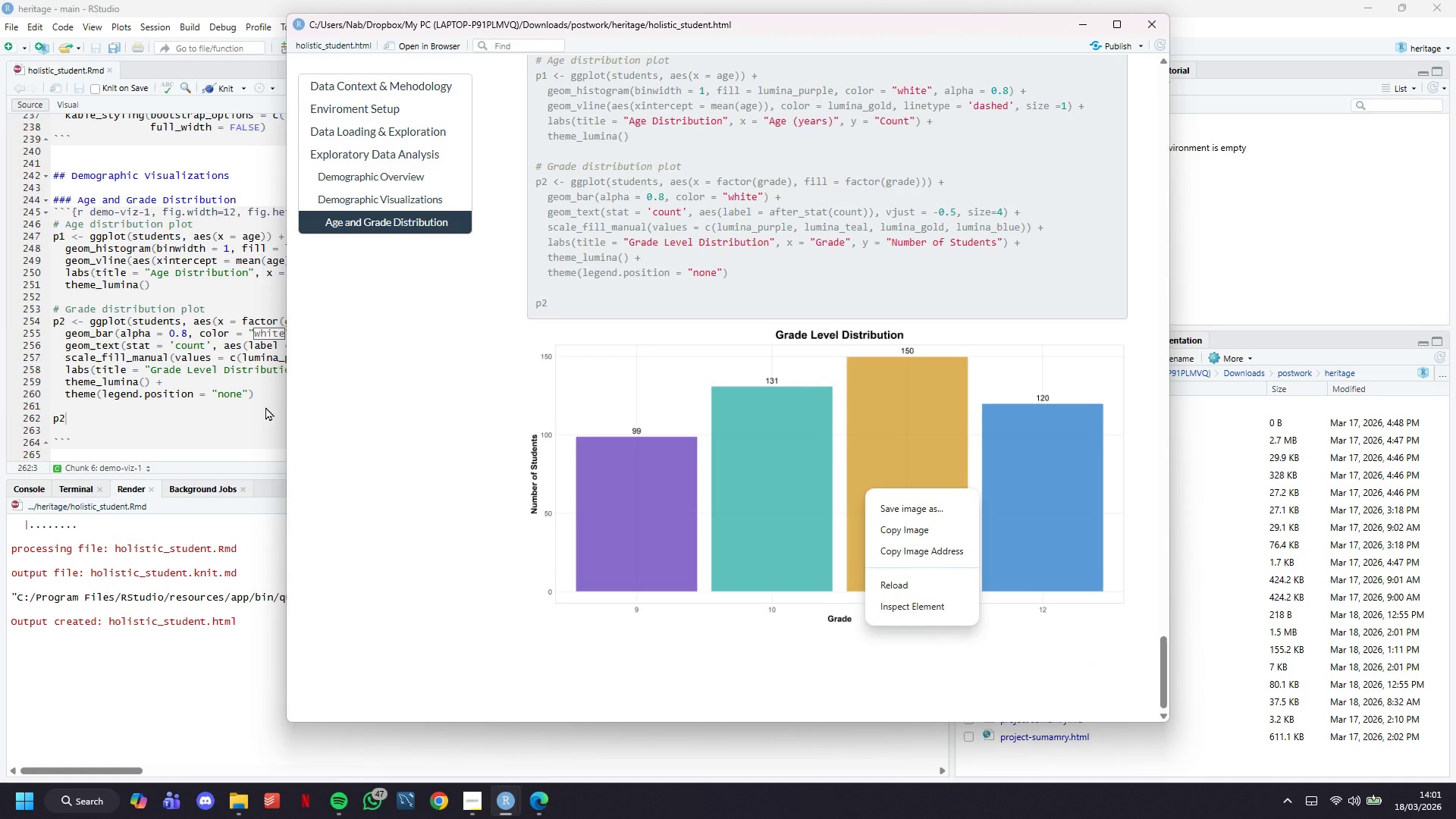 
left_click([202, 404])
 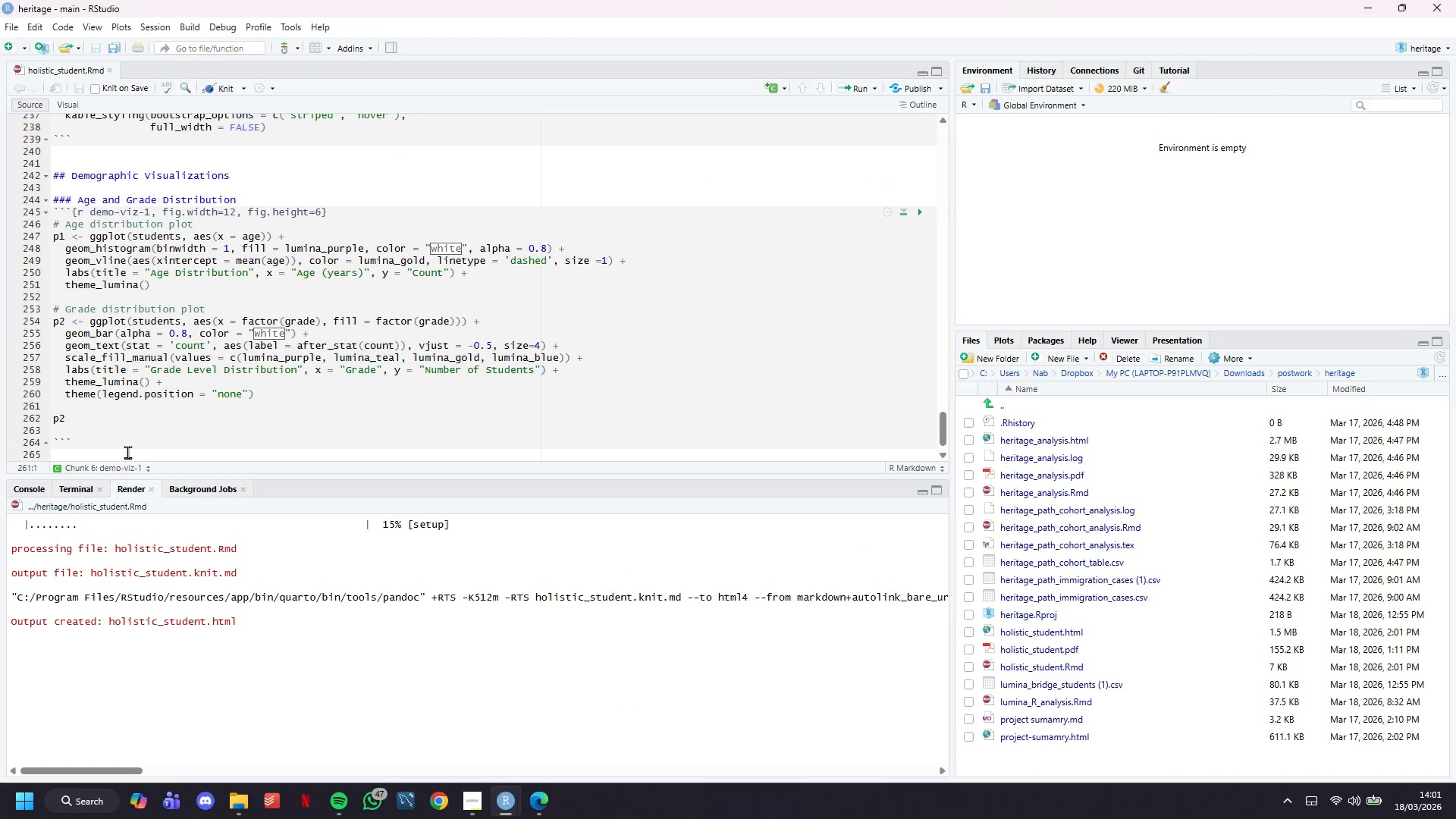 
key(Enter)
 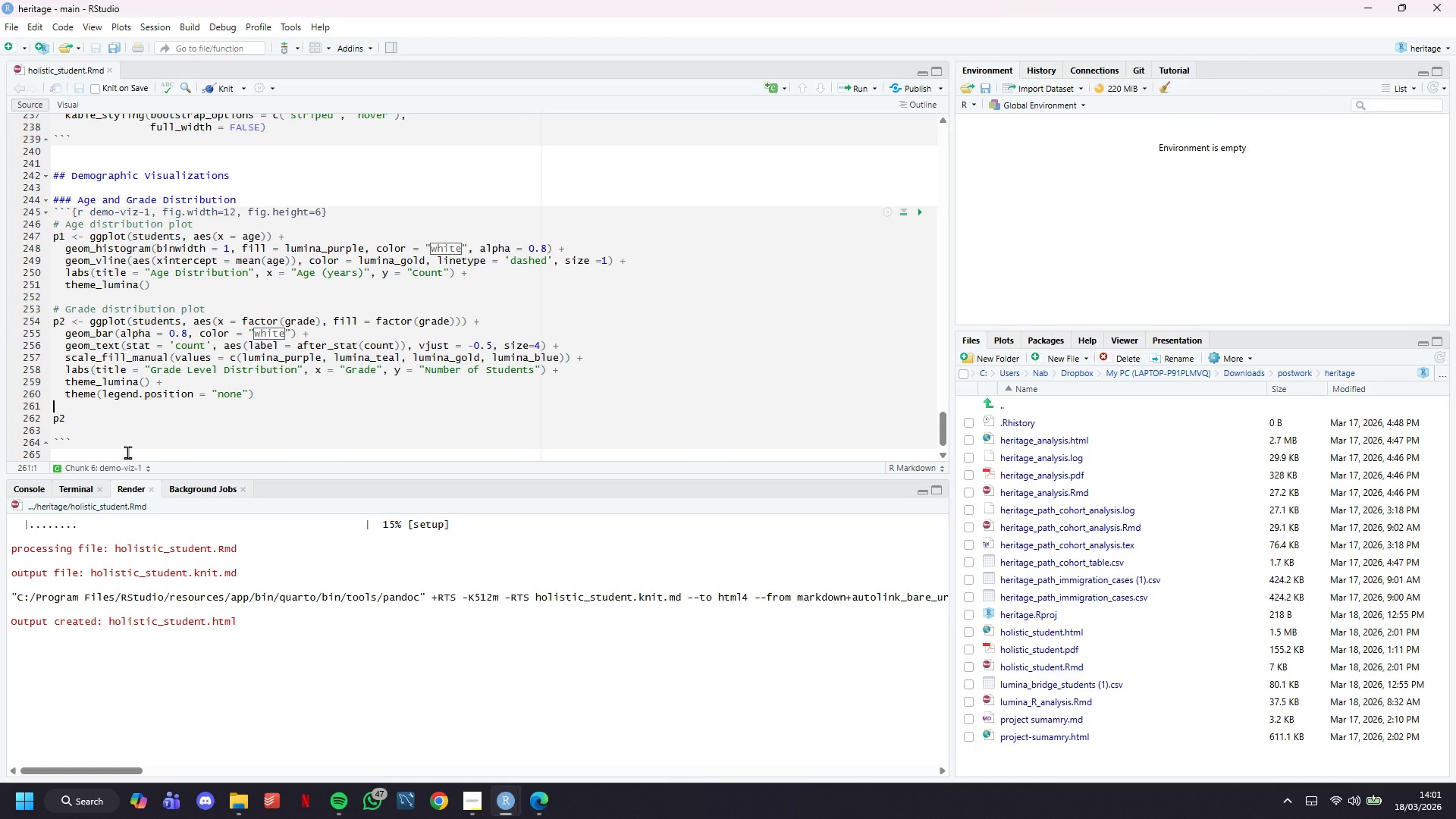 
key(Backspace)
 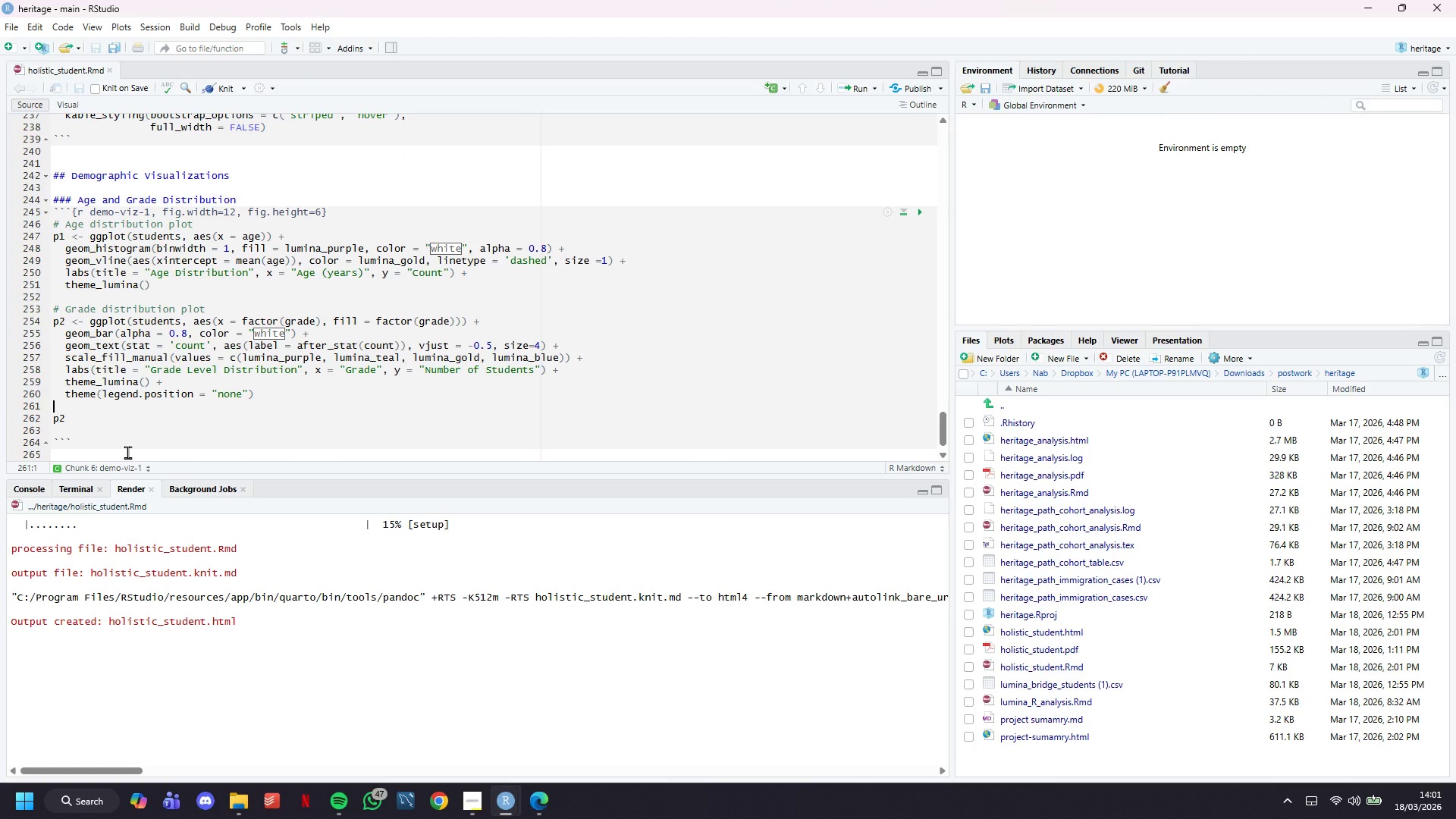 
key(Backspace)
 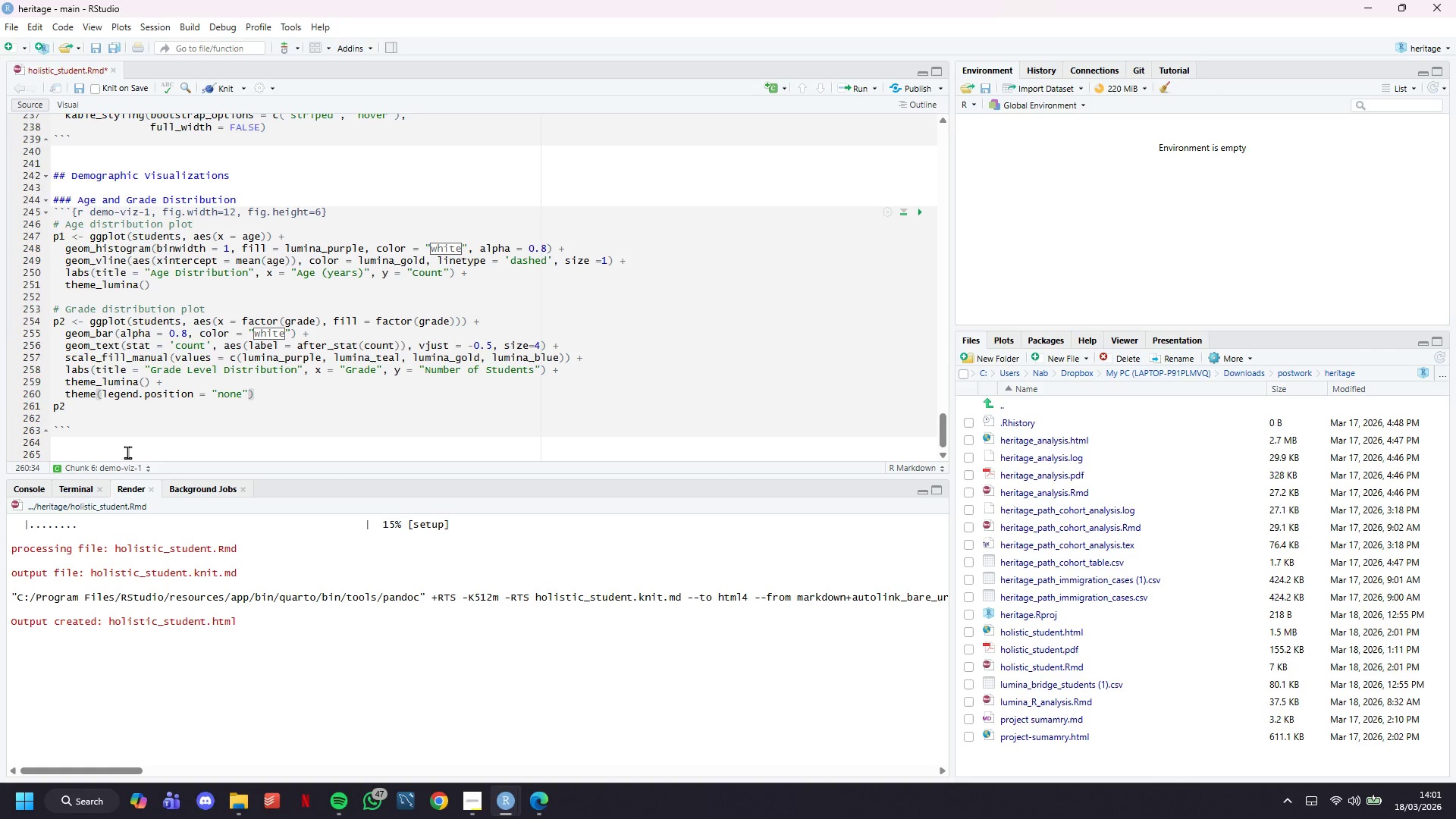 
key(ArrowUp)
 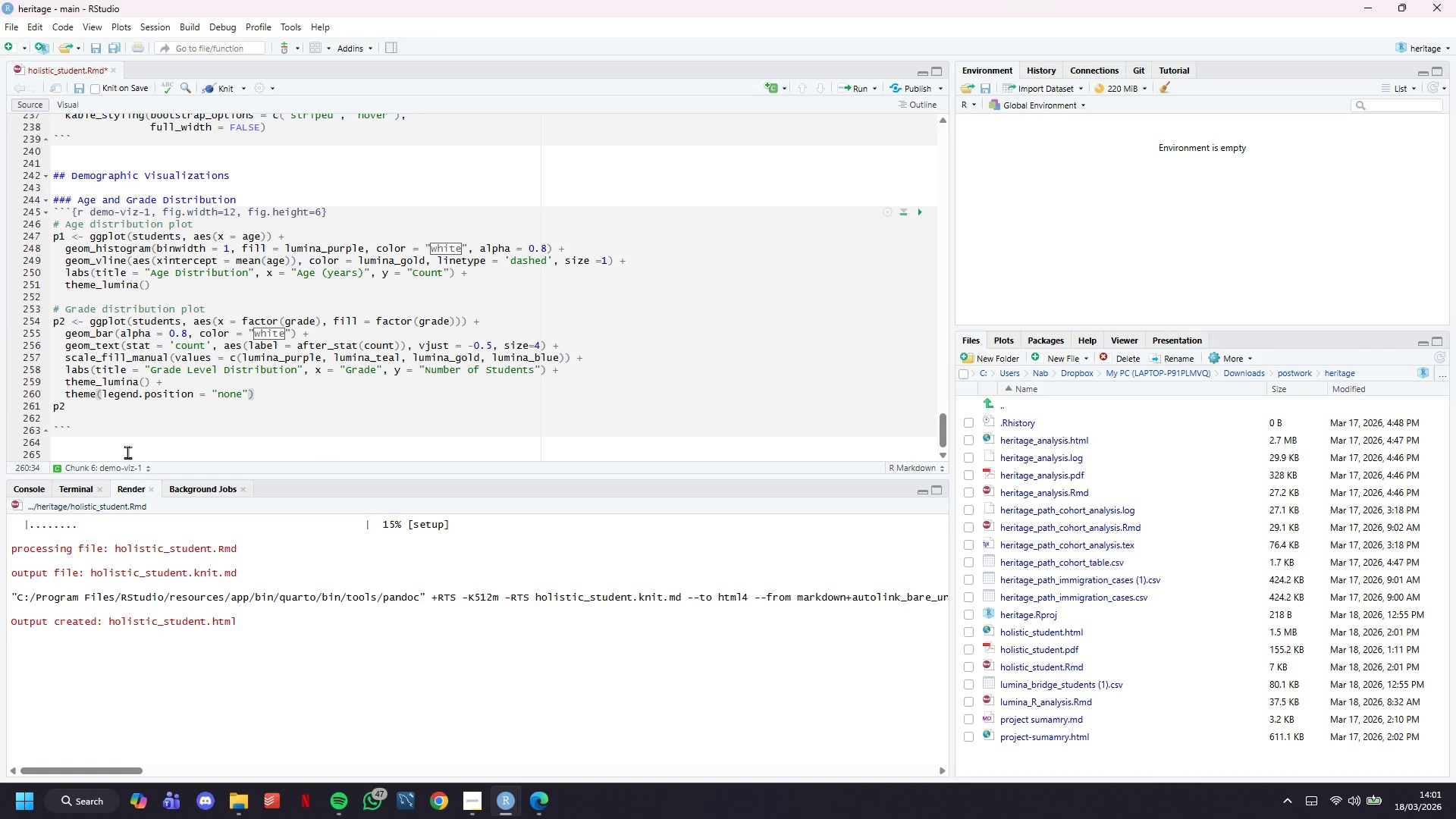 
key(ArrowUp)
 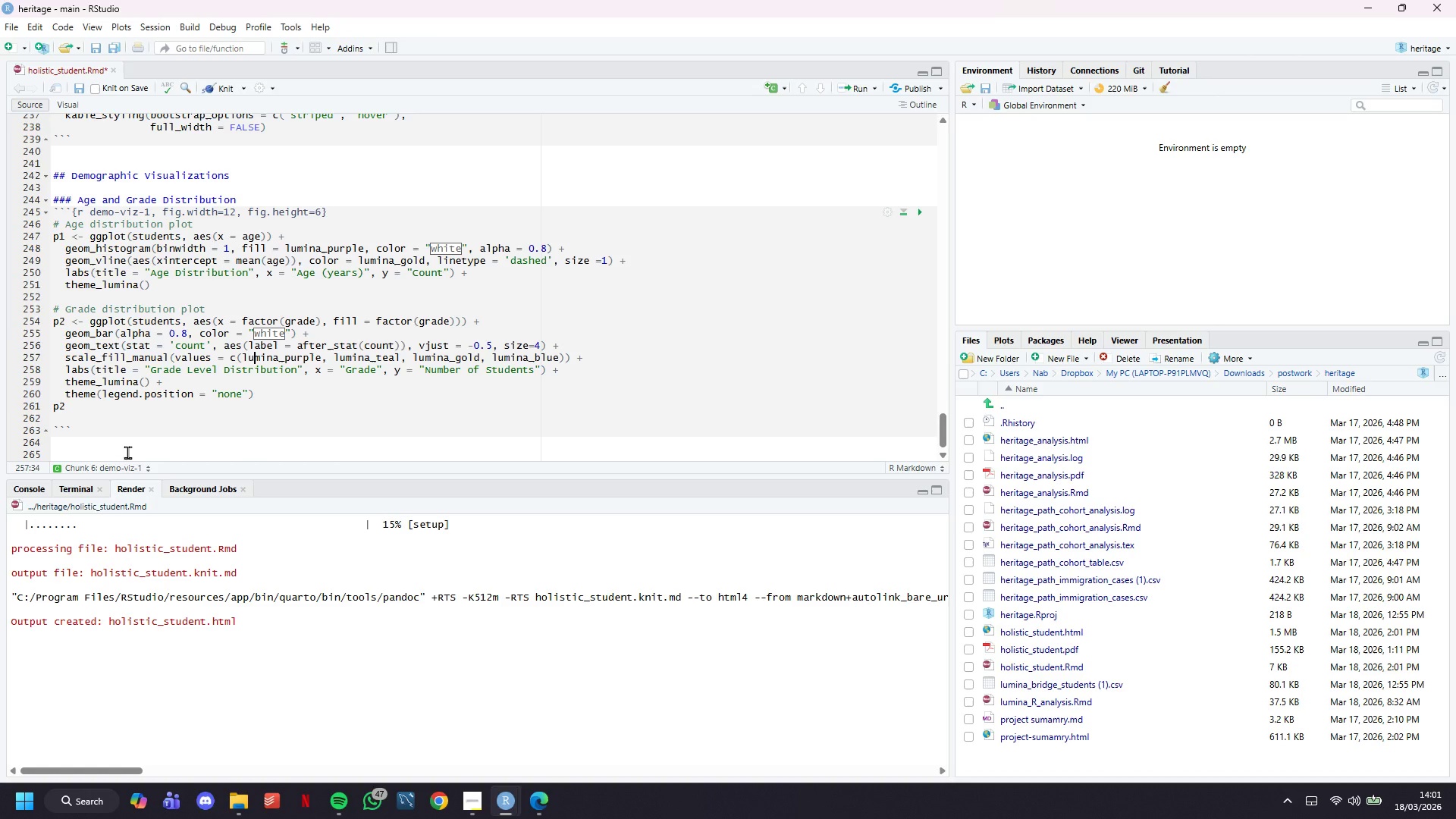 
key(ArrowUp)
 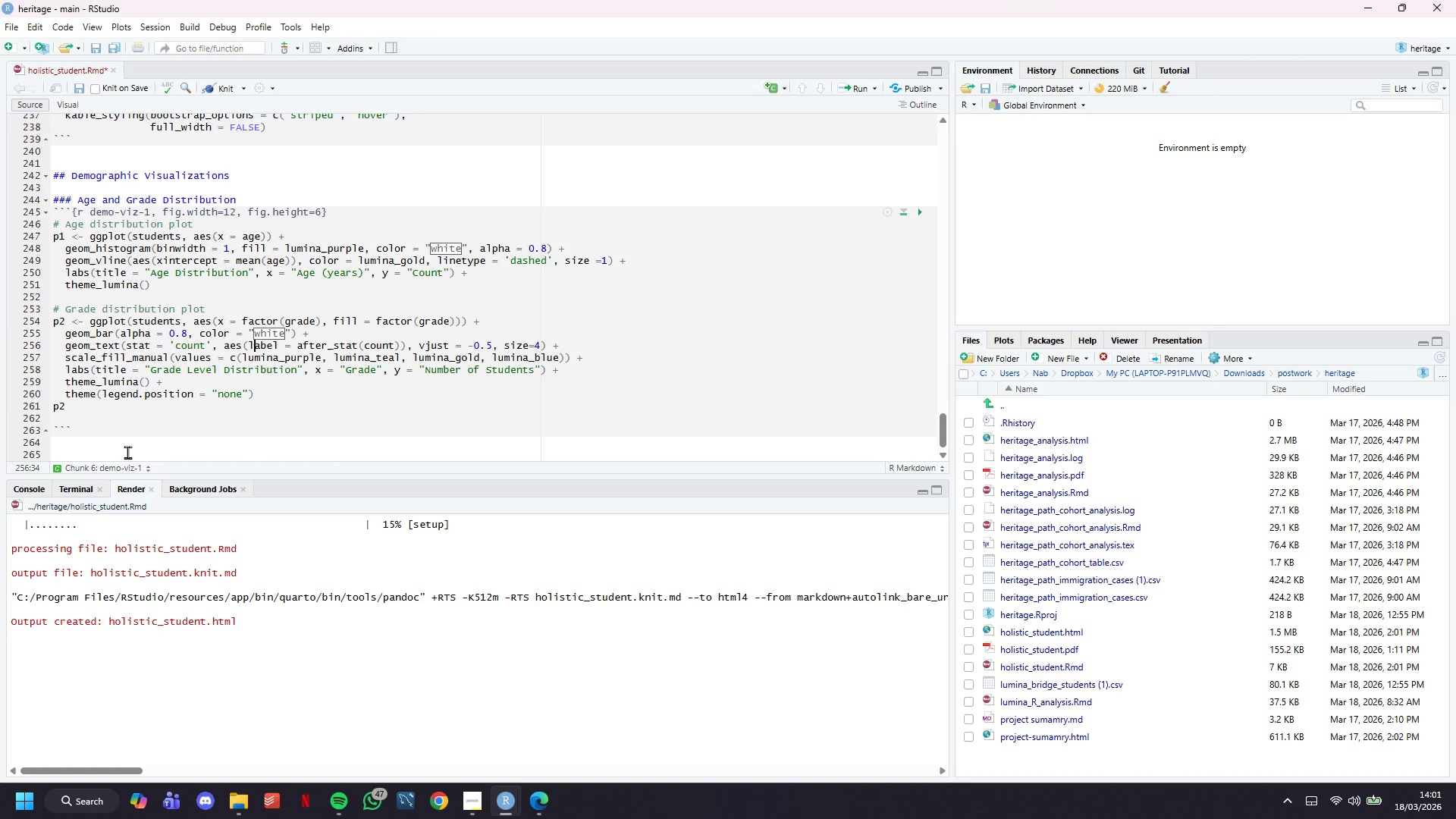 
key(ArrowUp)
 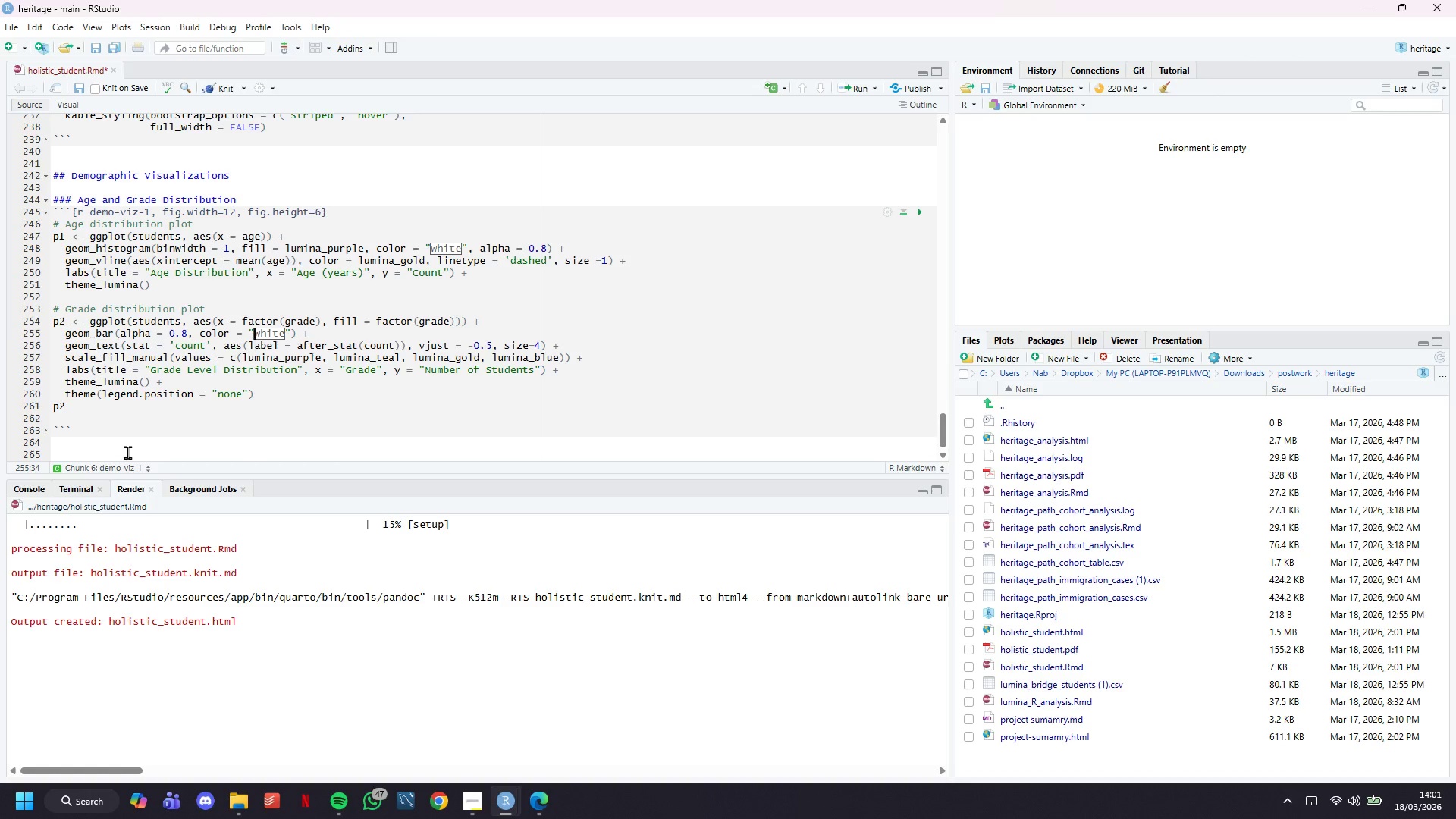 
key(ArrowUp)
 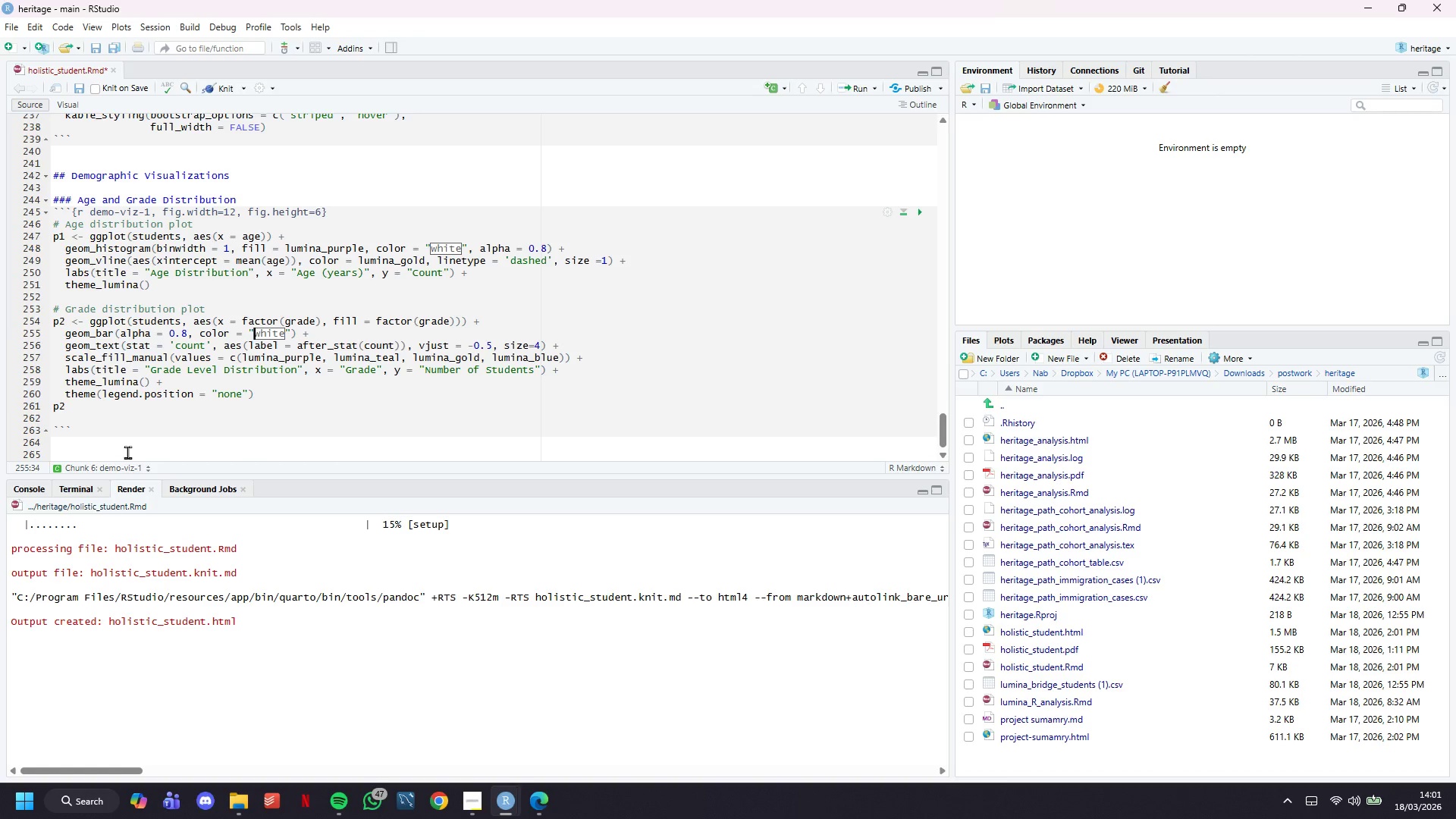 
key(ArrowUp)
 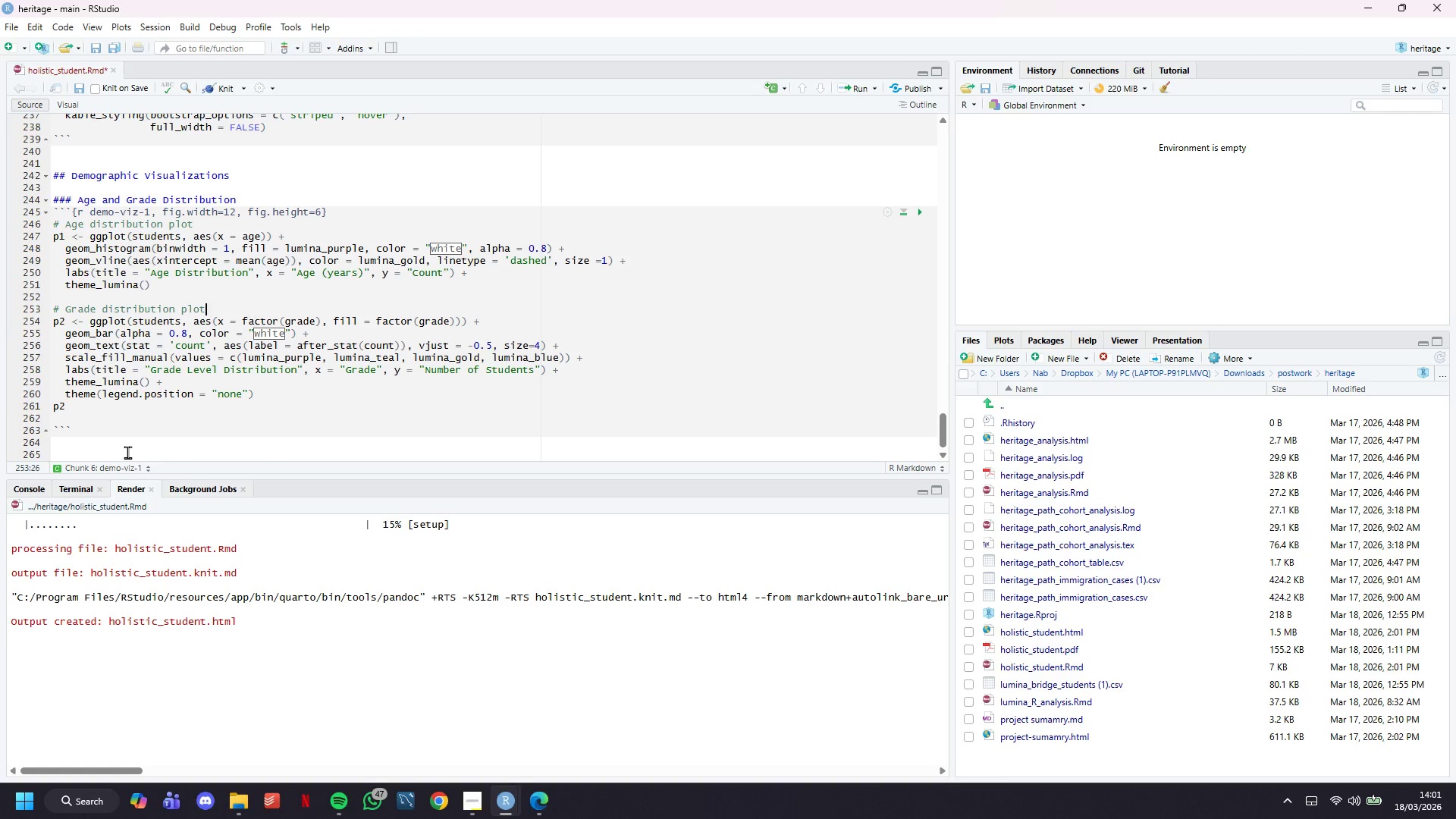 
key(ArrowUp)
 